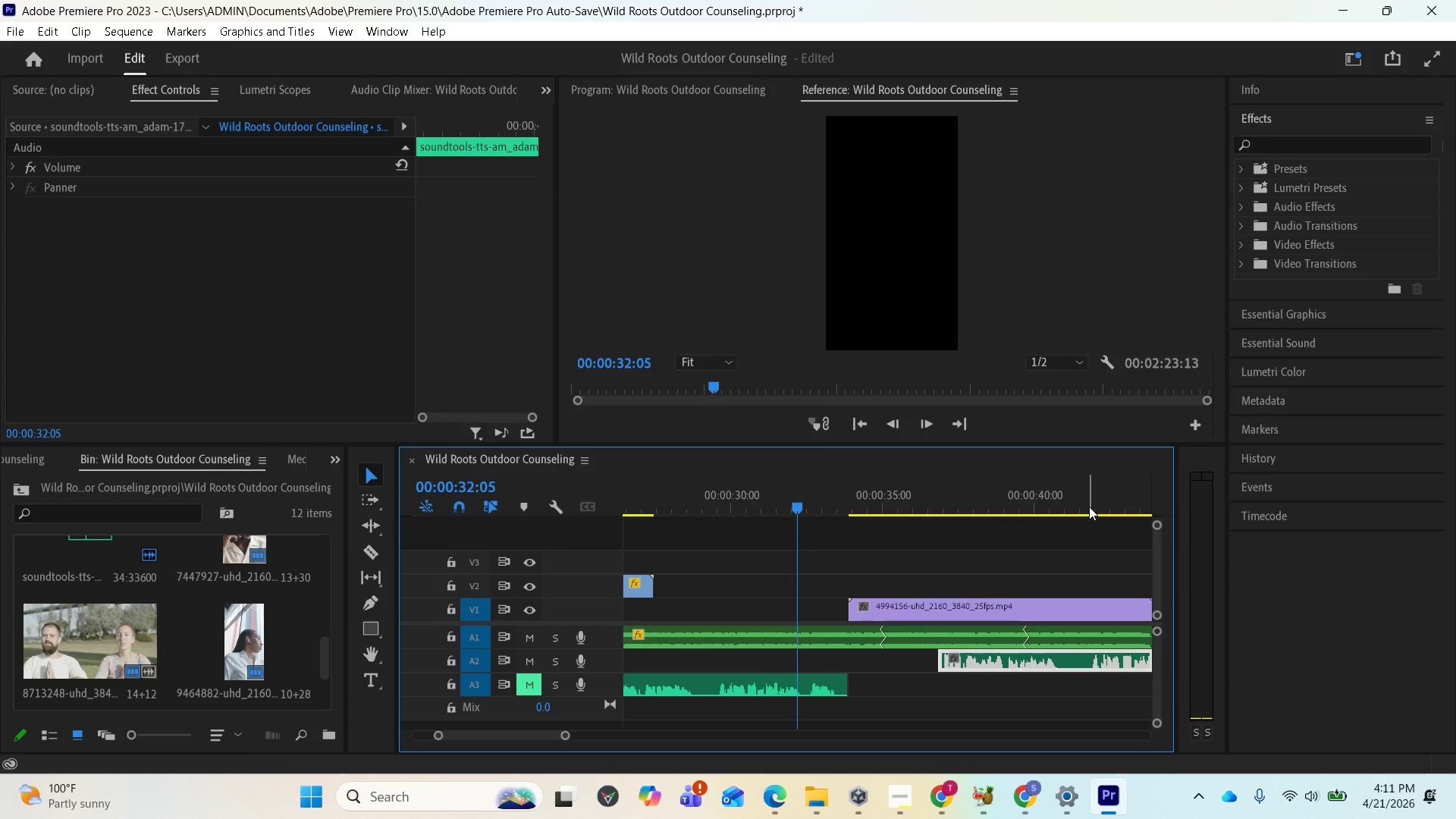 
left_click([1089, 506])
 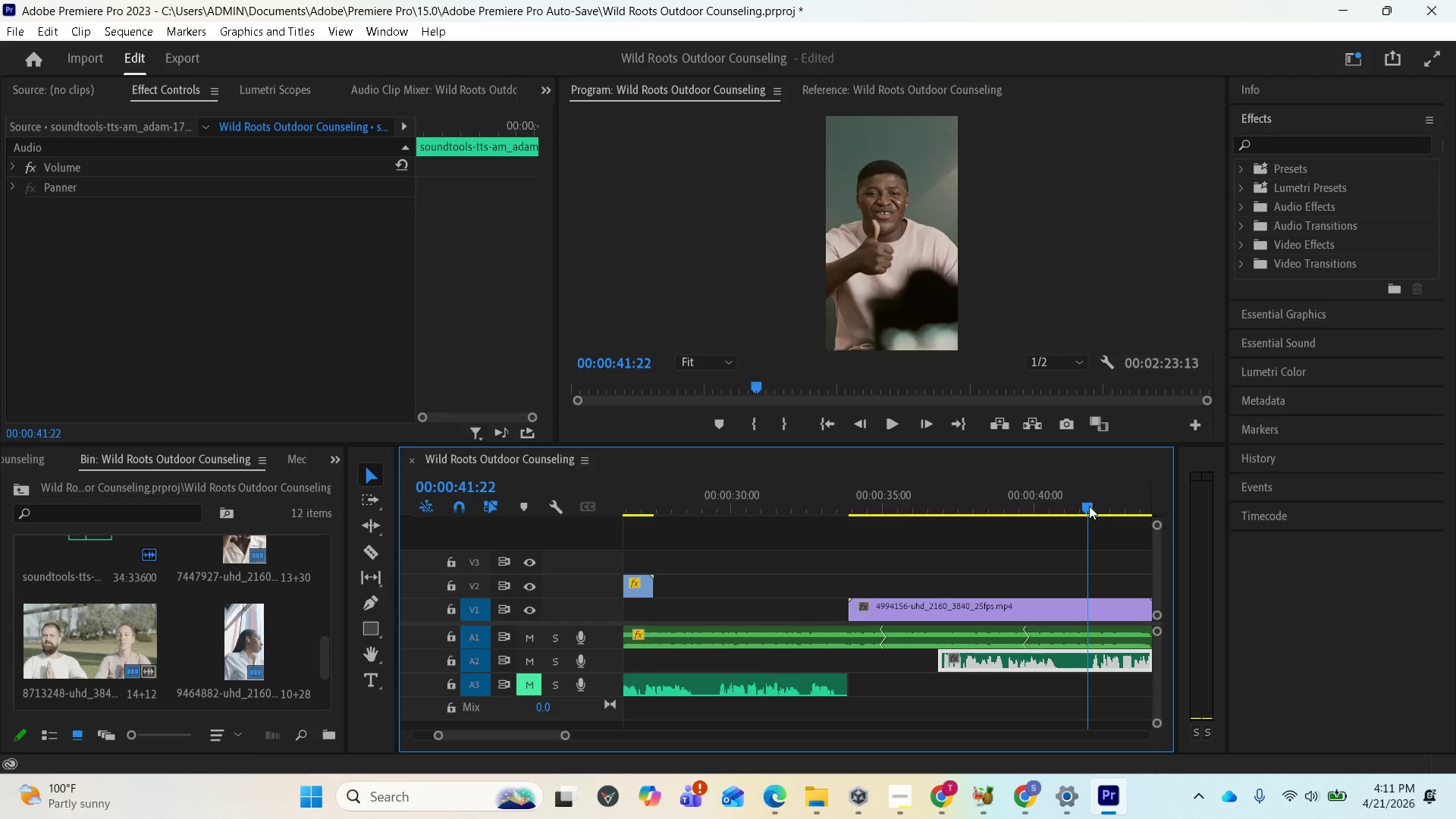 
left_click_drag(start_coordinate=[1089, 506], to_coordinate=[1097, 508])
 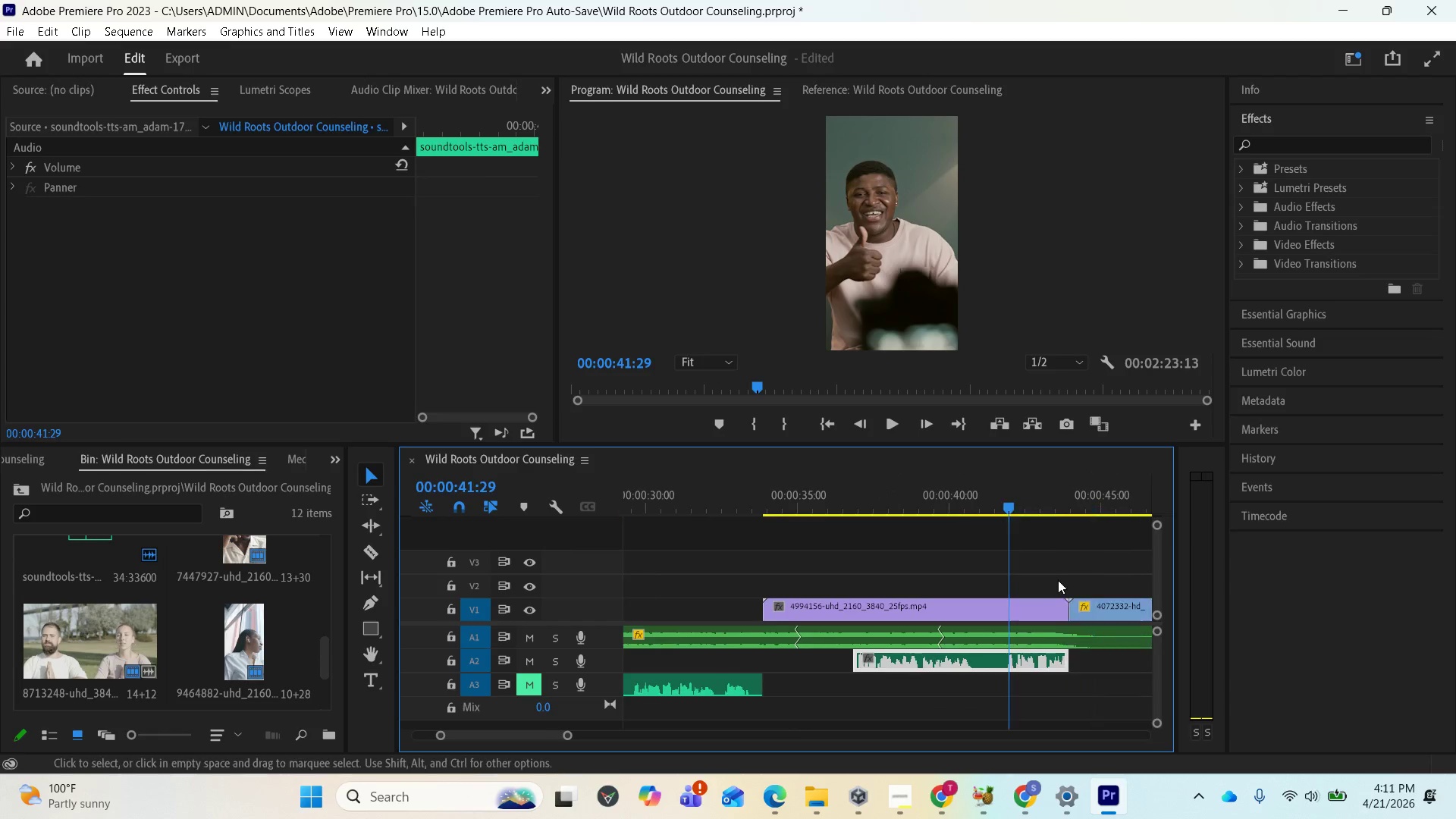 
scroll: coordinate [1040, 585], scroll_direction: down, amount: 5.0
 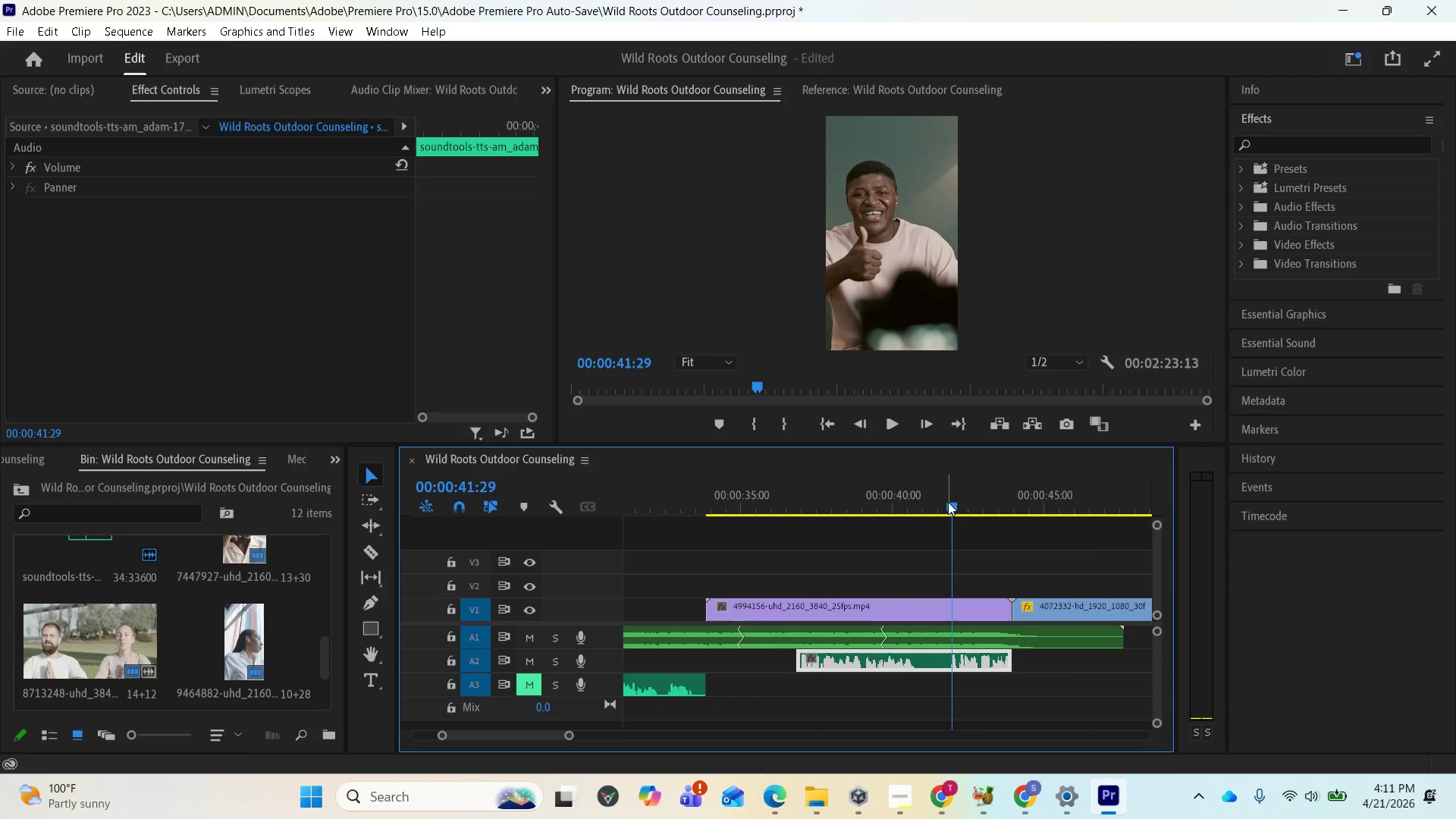 
left_click_drag(start_coordinate=[947, 502], to_coordinate=[1057, 497])
 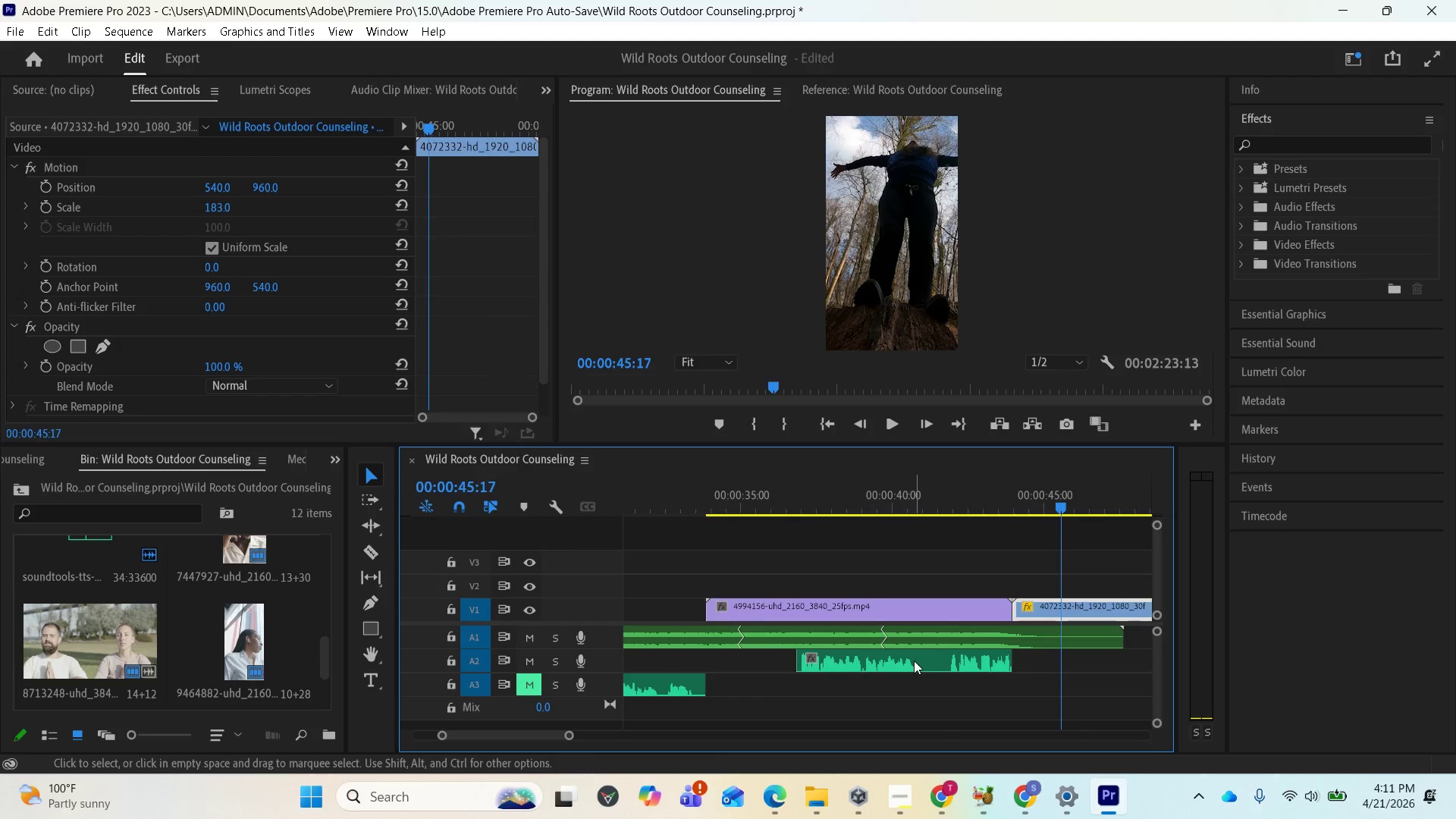 
left_click_drag(start_coordinate=[914, 661], to_coordinate=[965, 669])
 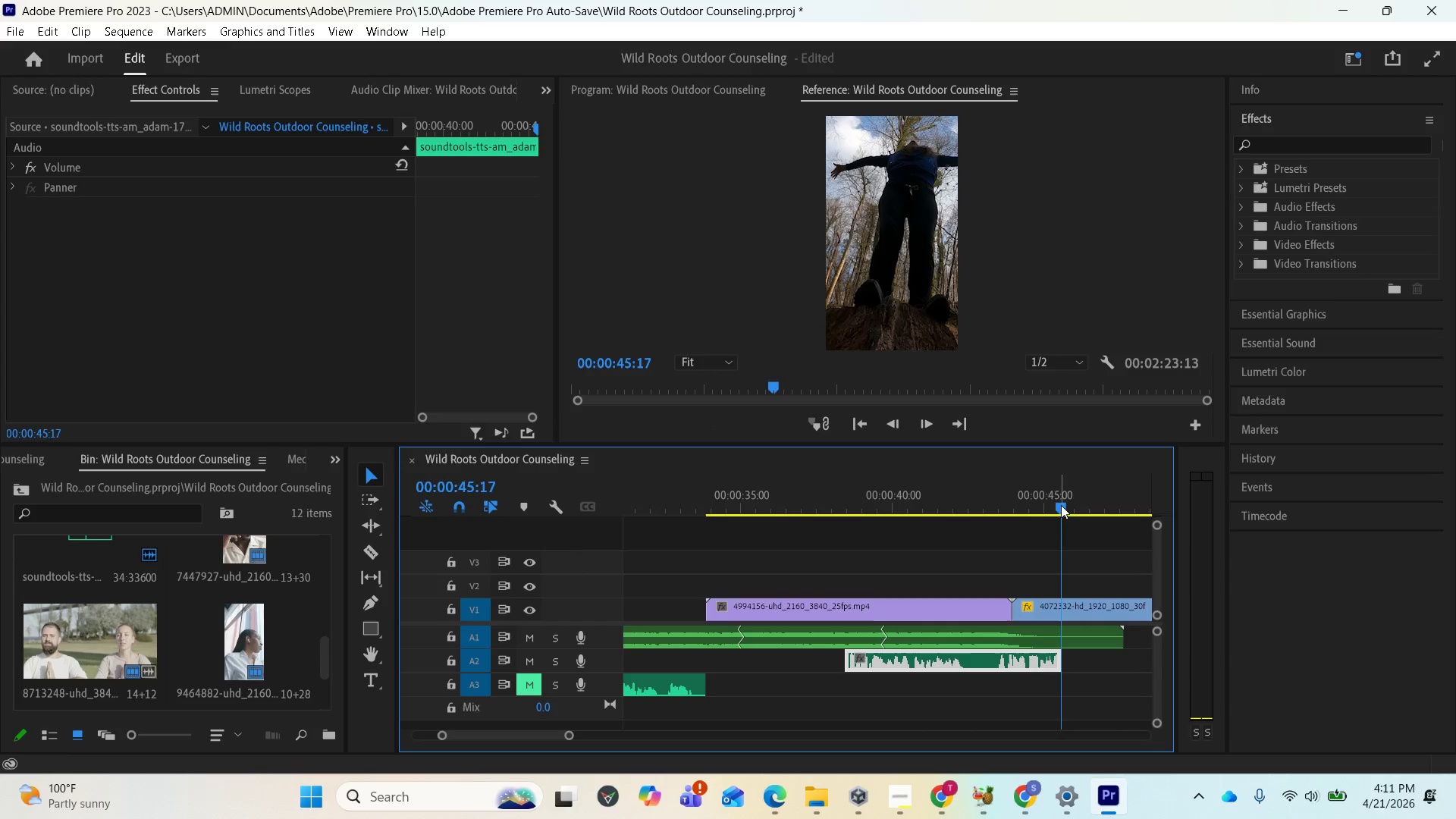 
left_click_drag(start_coordinate=[1062, 503], to_coordinate=[1046, 497])
 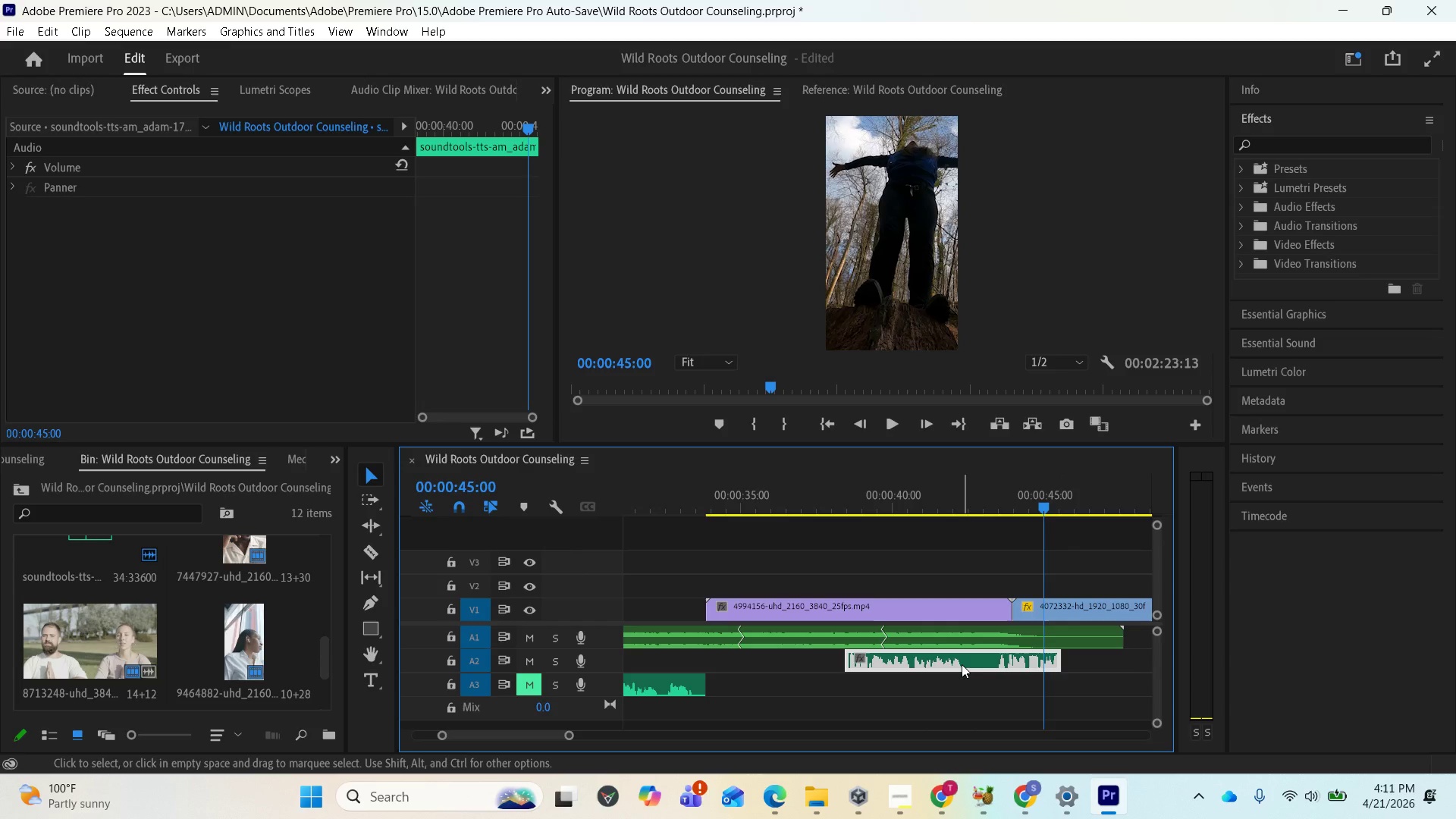 
left_click_drag(start_coordinate=[962, 663], to_coordinate=[933, 654])
 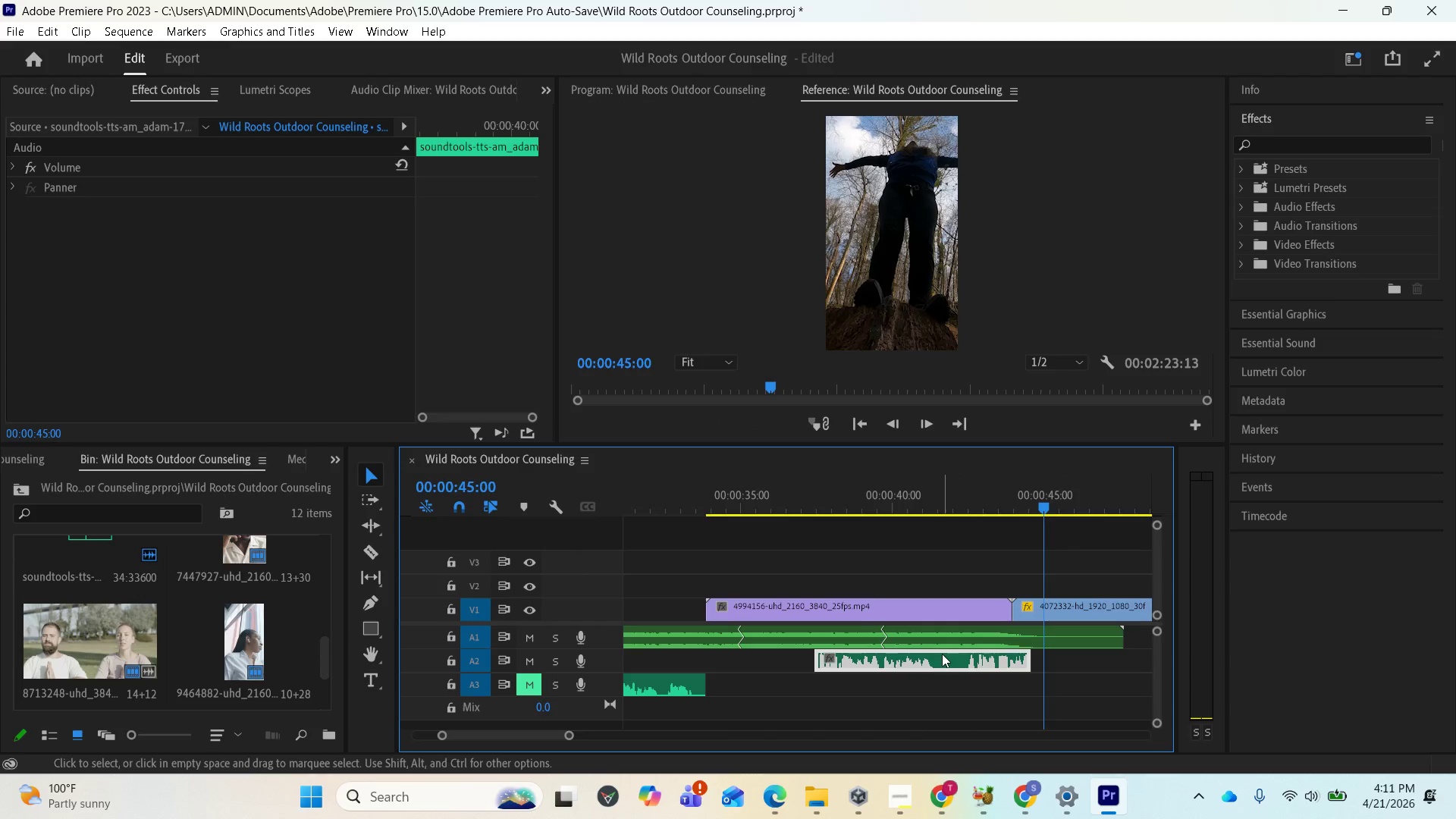 
left_click_drag(start_coordinate=[943, 654], to_coordinate=[952, 655])
 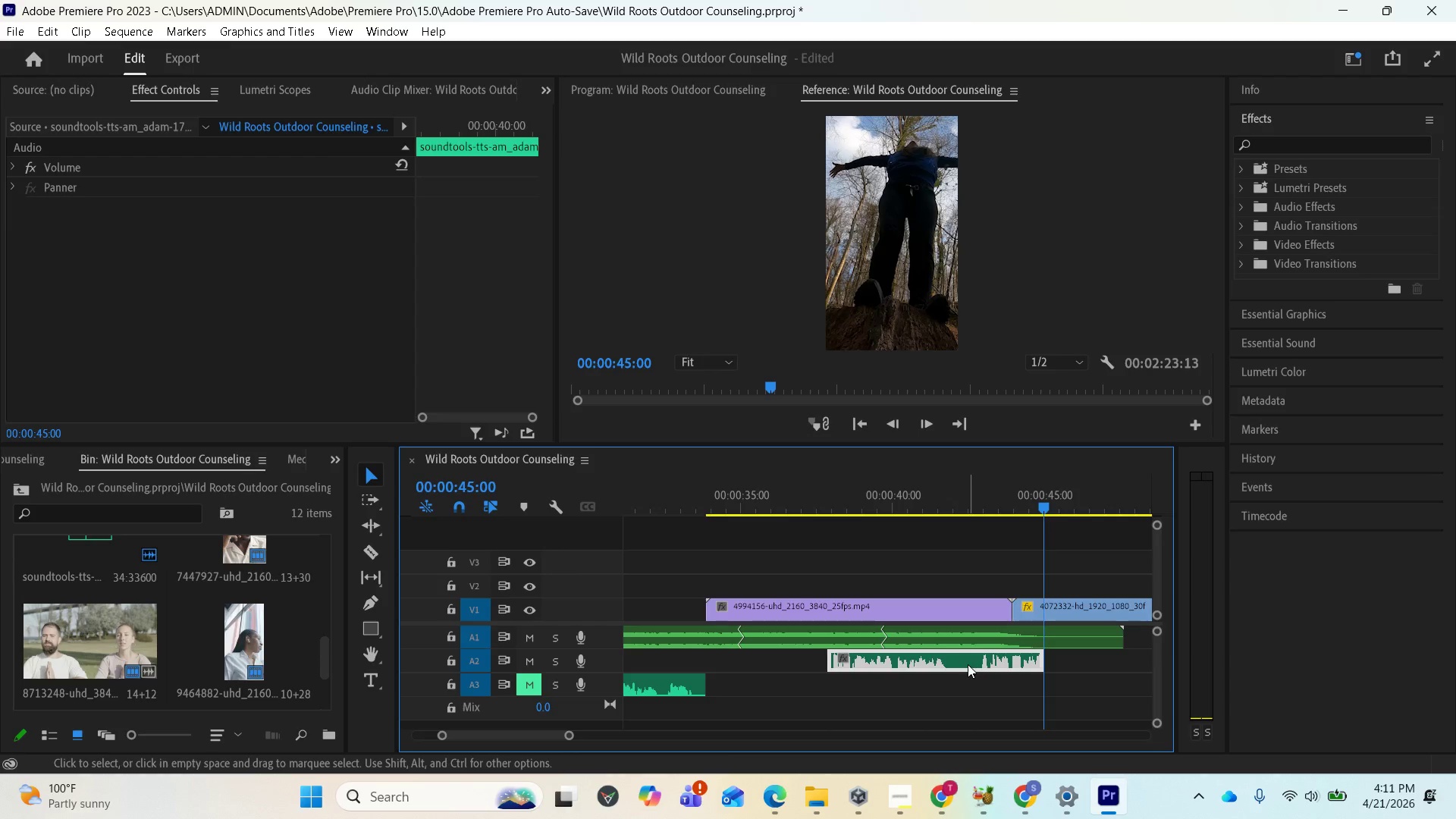 
left_click_drag(start_coordinate=[955, 655], to_coordinate=[912, 655])
 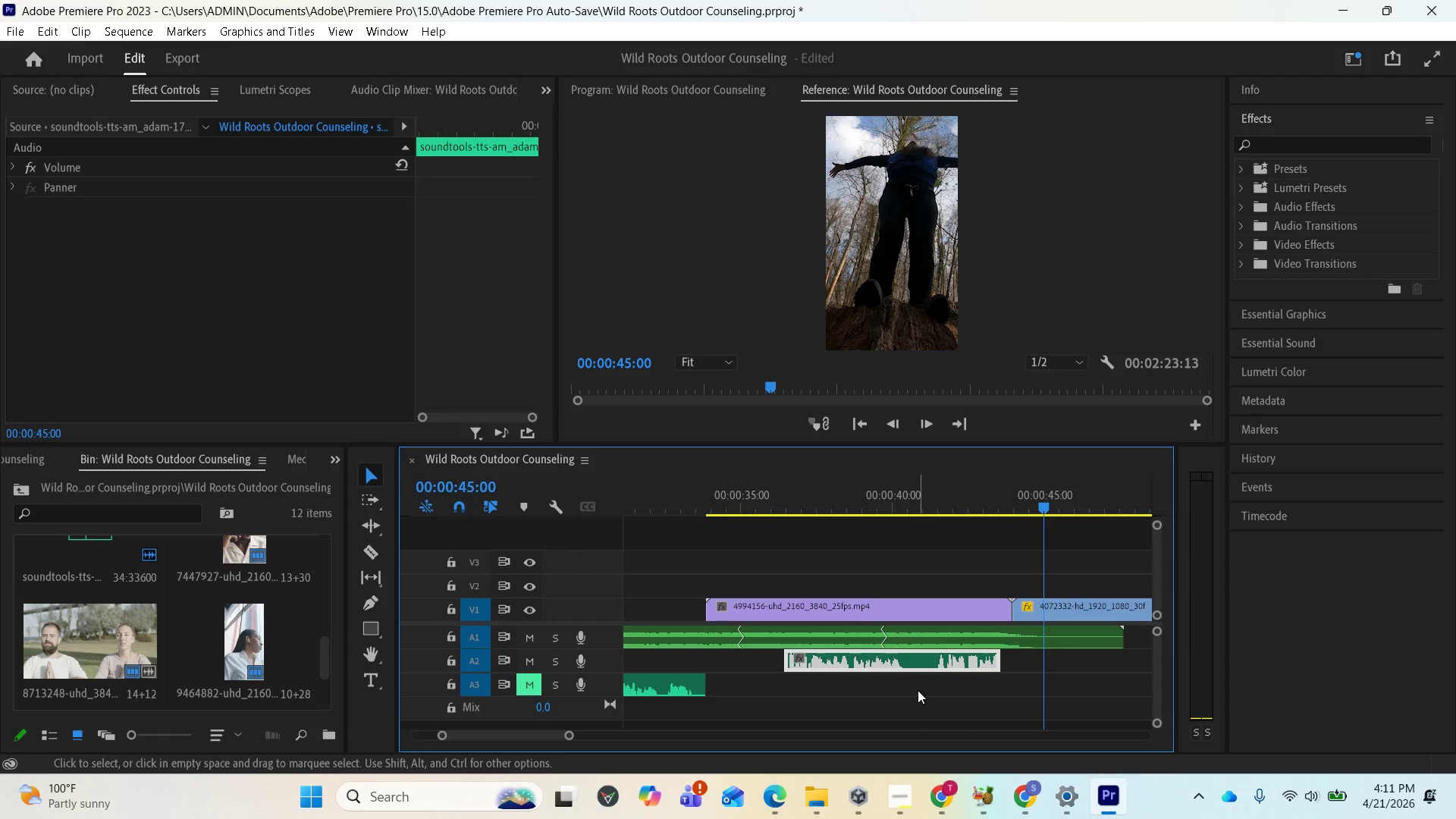 
scroll: coordinate [914, 682], scroll_direction: up, amount: 14.0
 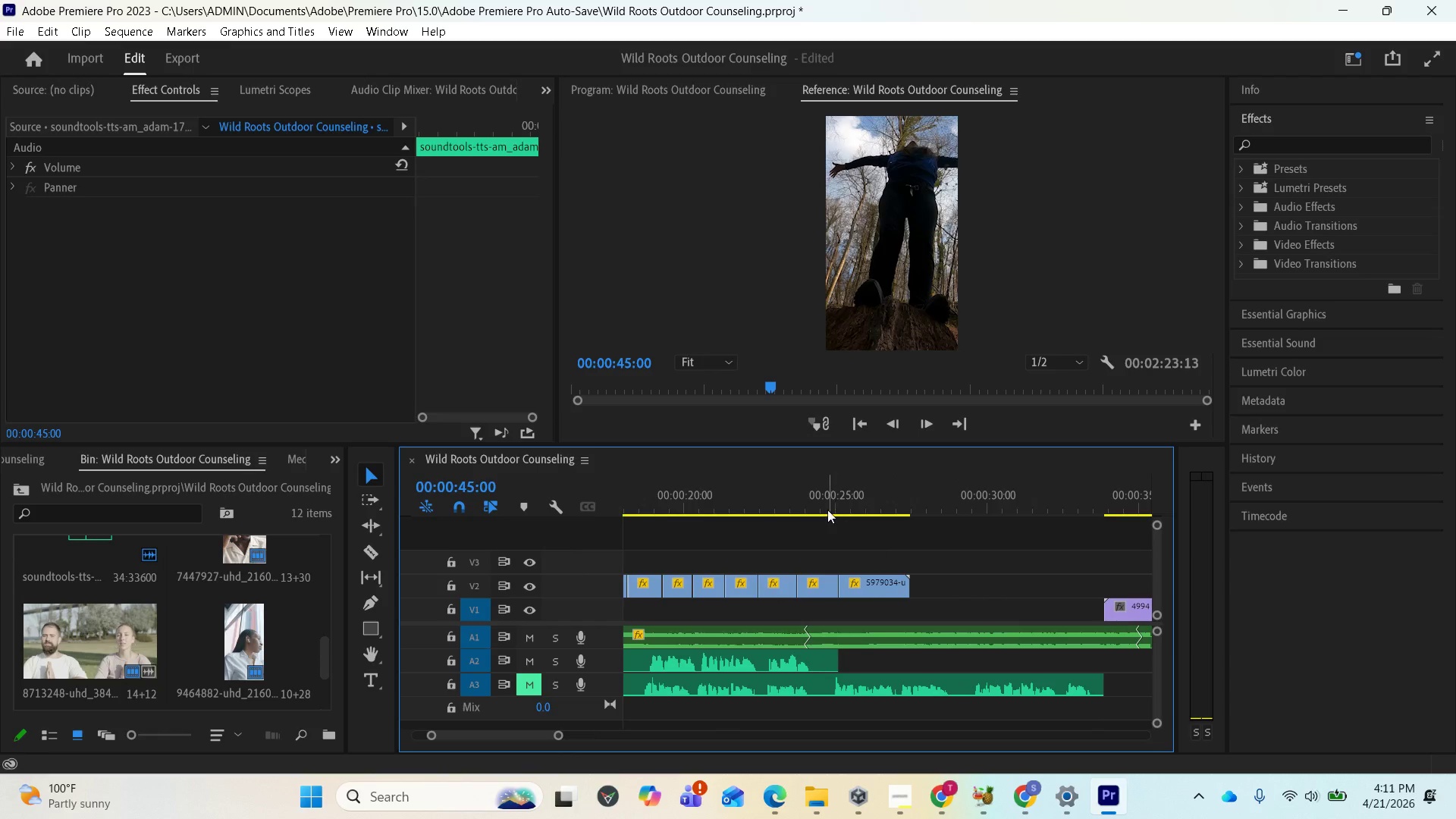 
scroll: coordinate [830, 601], scroll_direction: down, amount: 4.0
 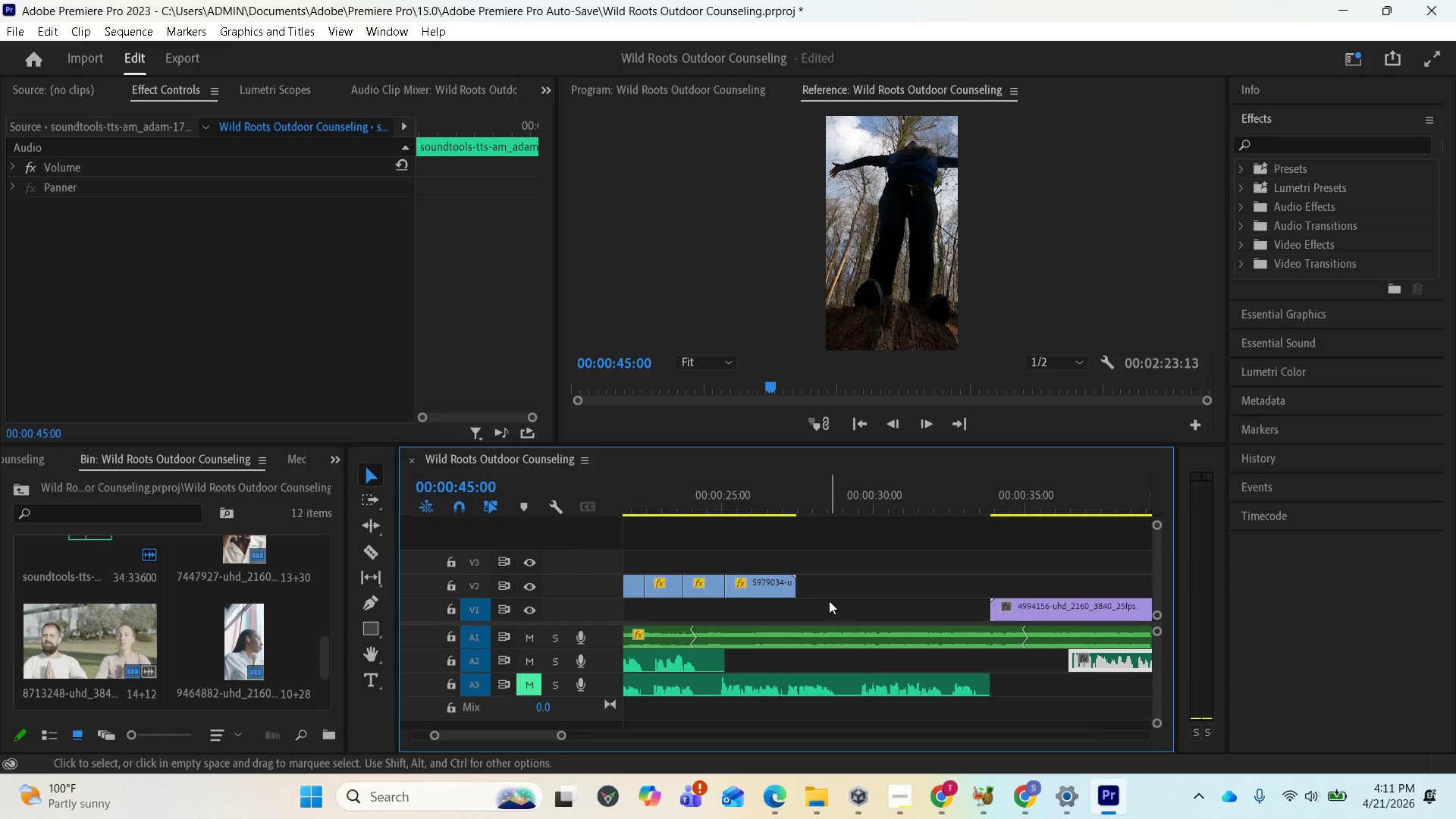 
scroll: coordinate [876, 640], scroll_direction: up, amount: 29.0
 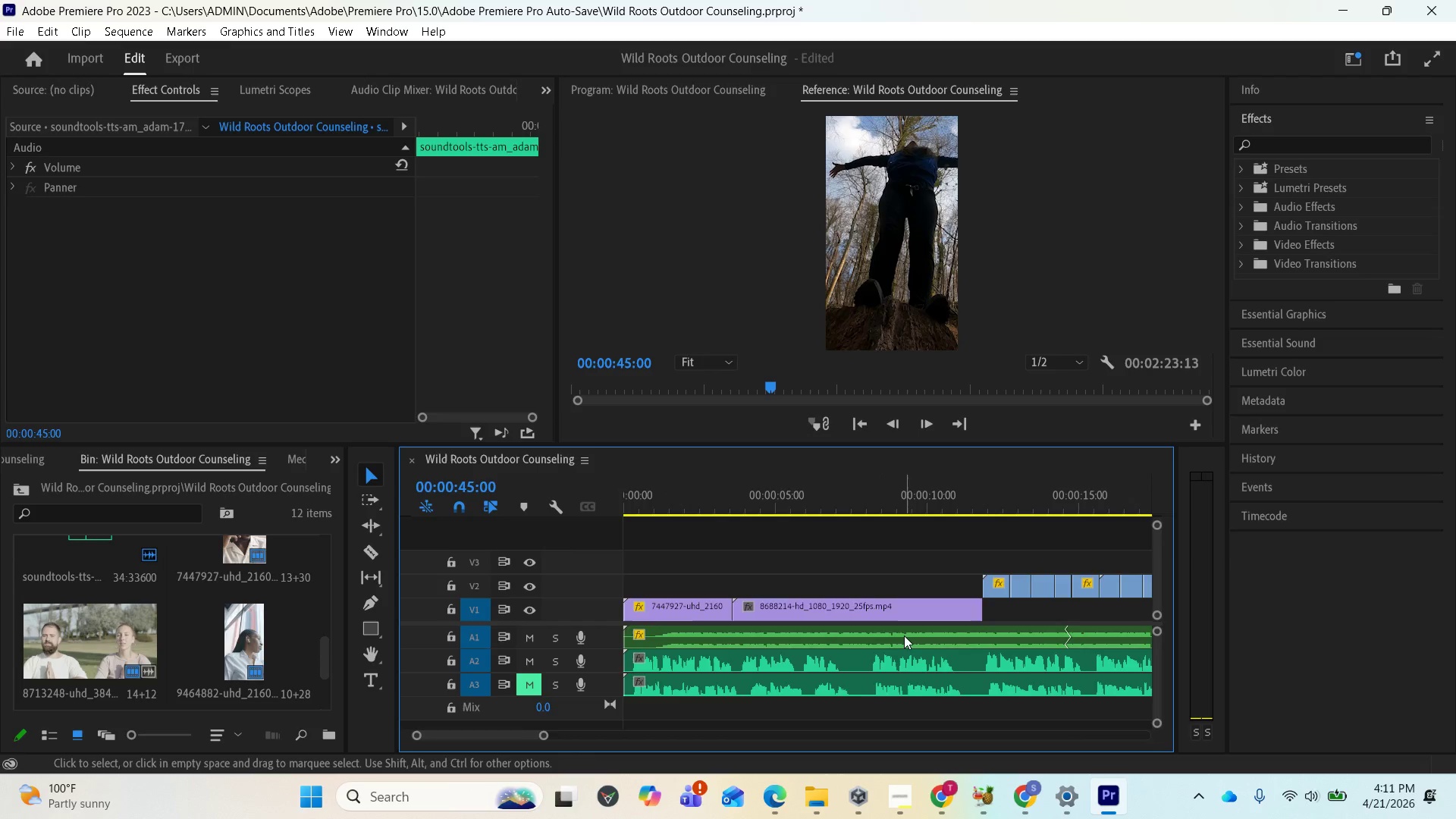 
scroll: coordinate [904, 635], scroll_direction: down, amount: 1.0
 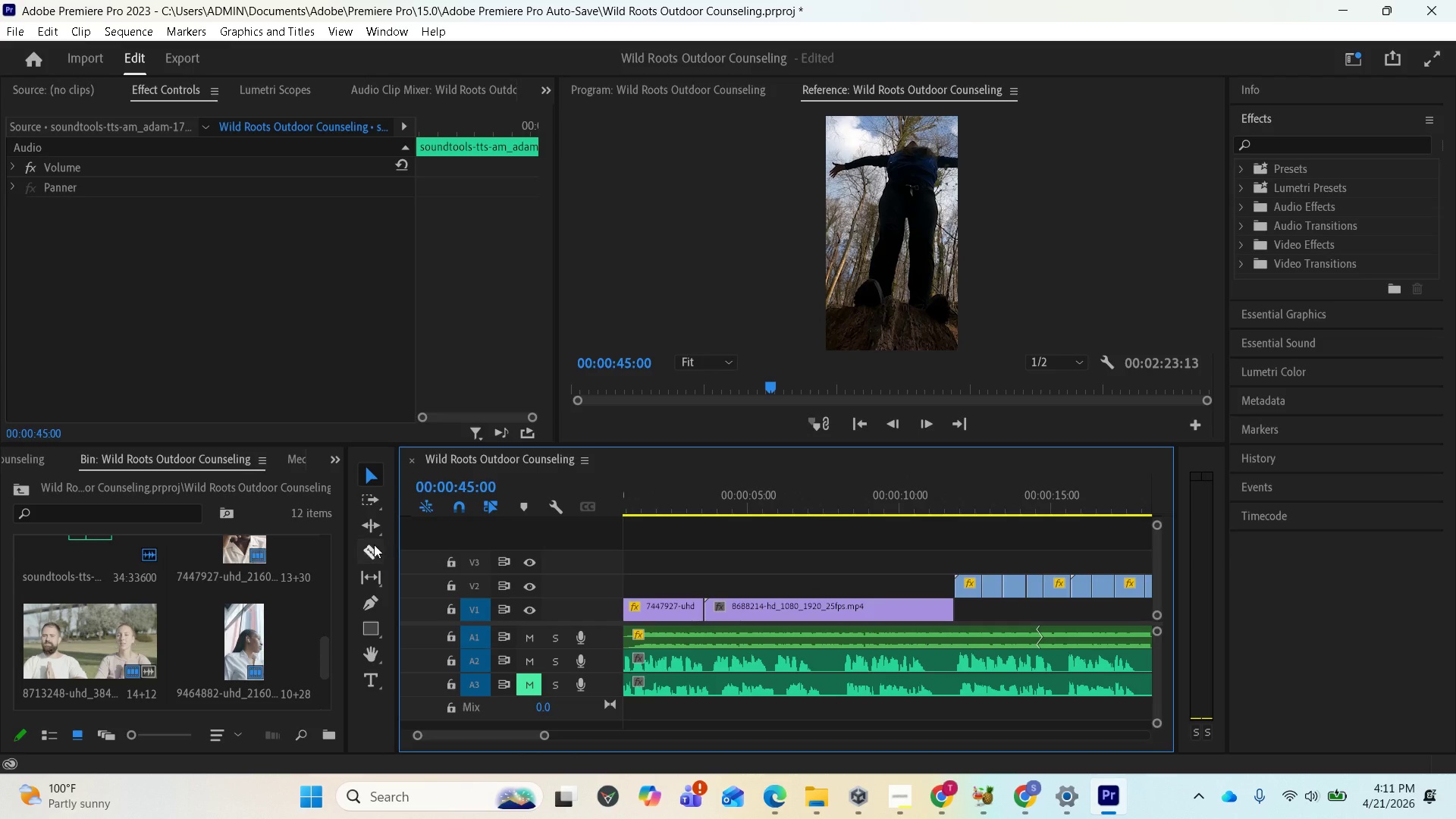 
left_click([371, 551])
 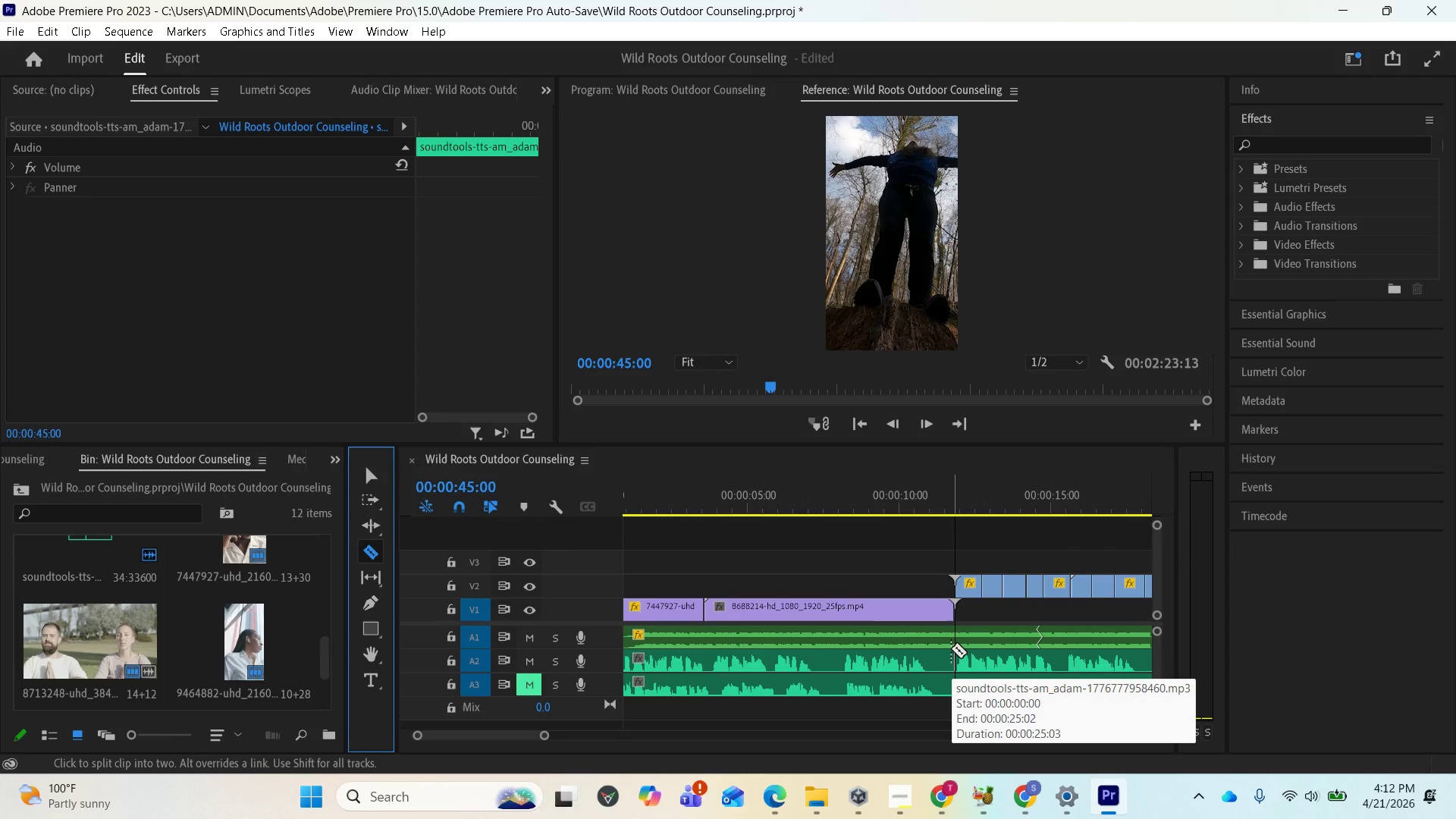 
left_click([951, 648])
 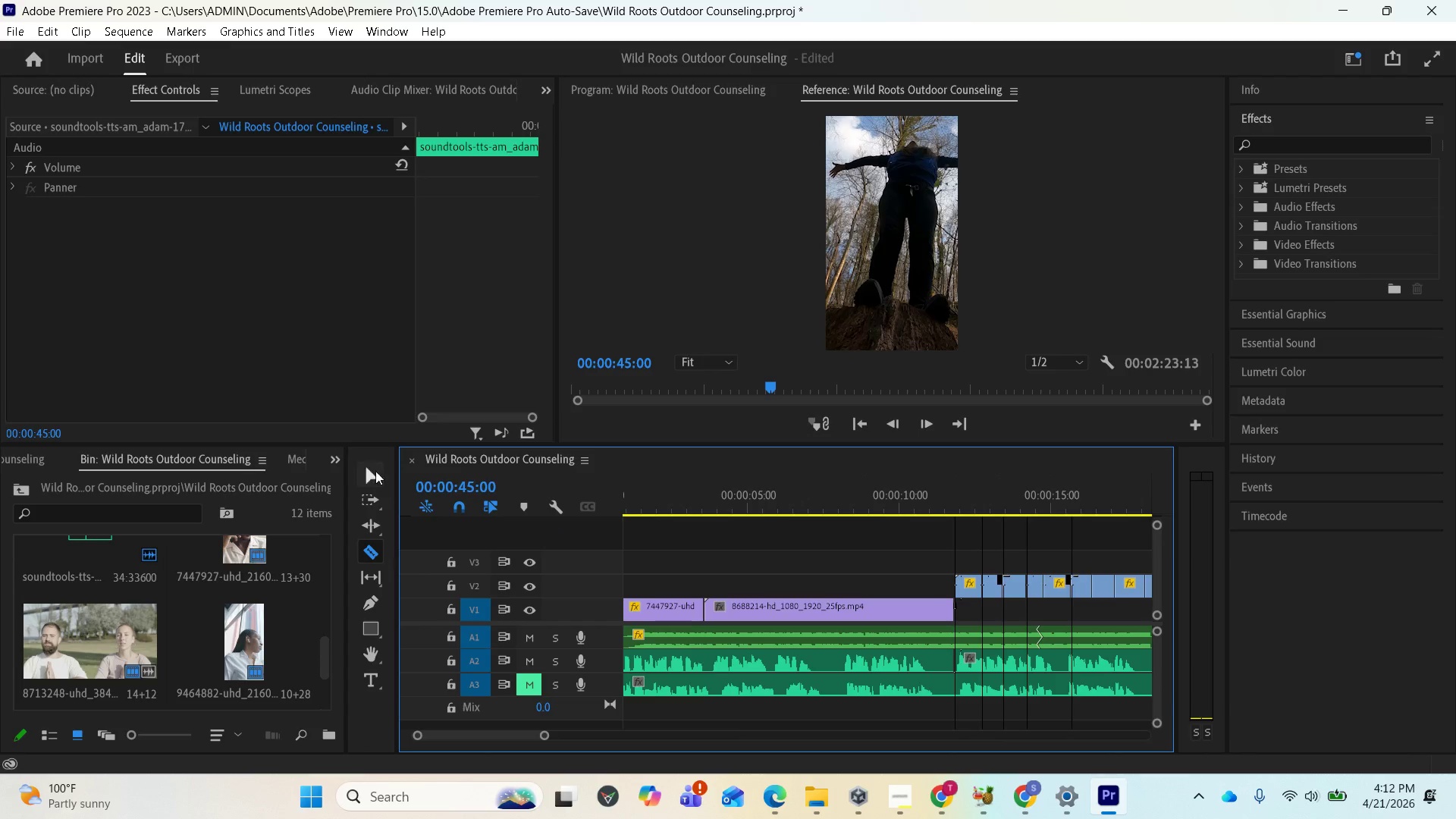 
left_click([371, 472])
 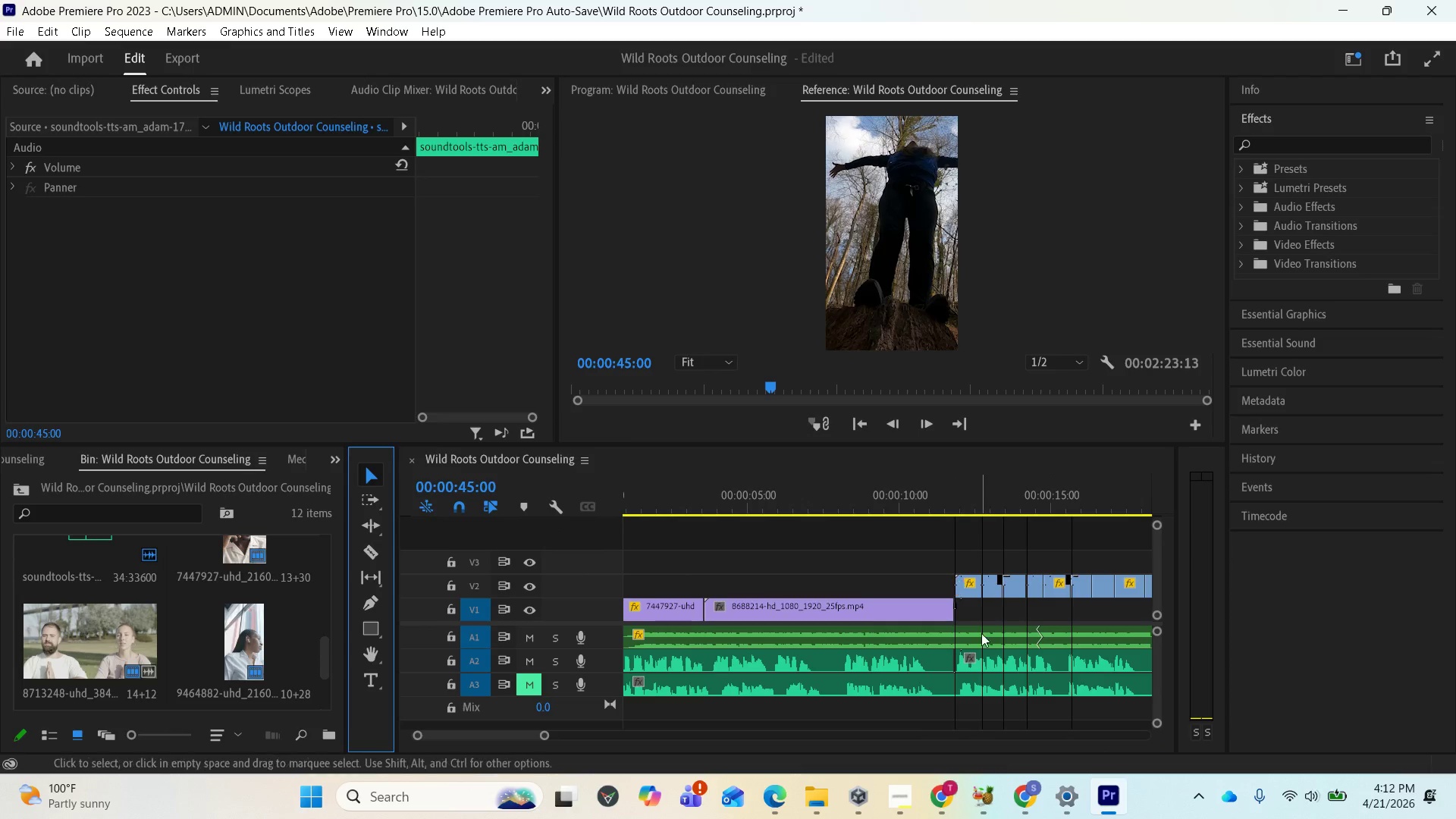 
left_click([979, 650])
 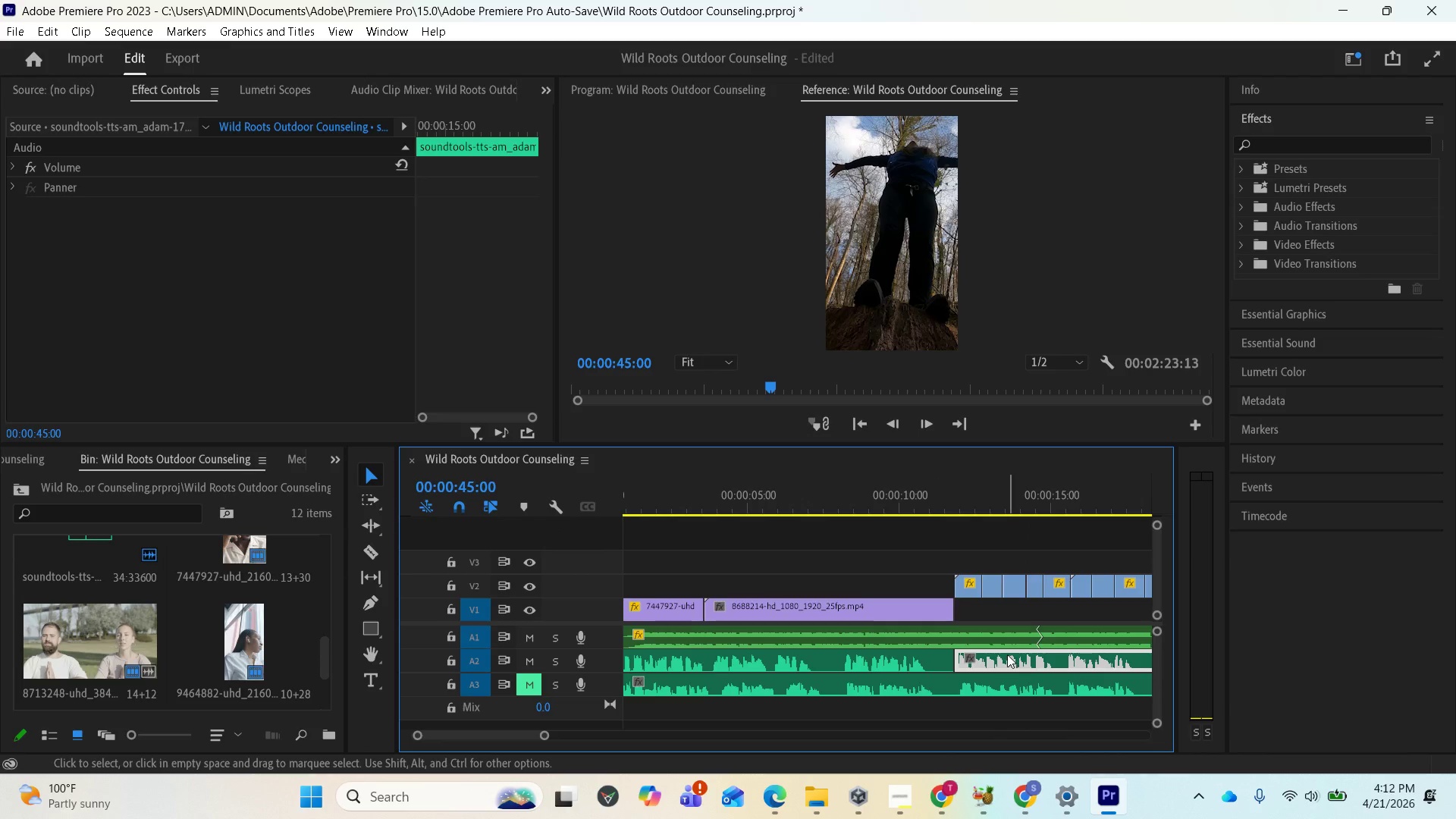 
scroll: coordinate [981, 659], scroll_direction: down, amount: 10.0
 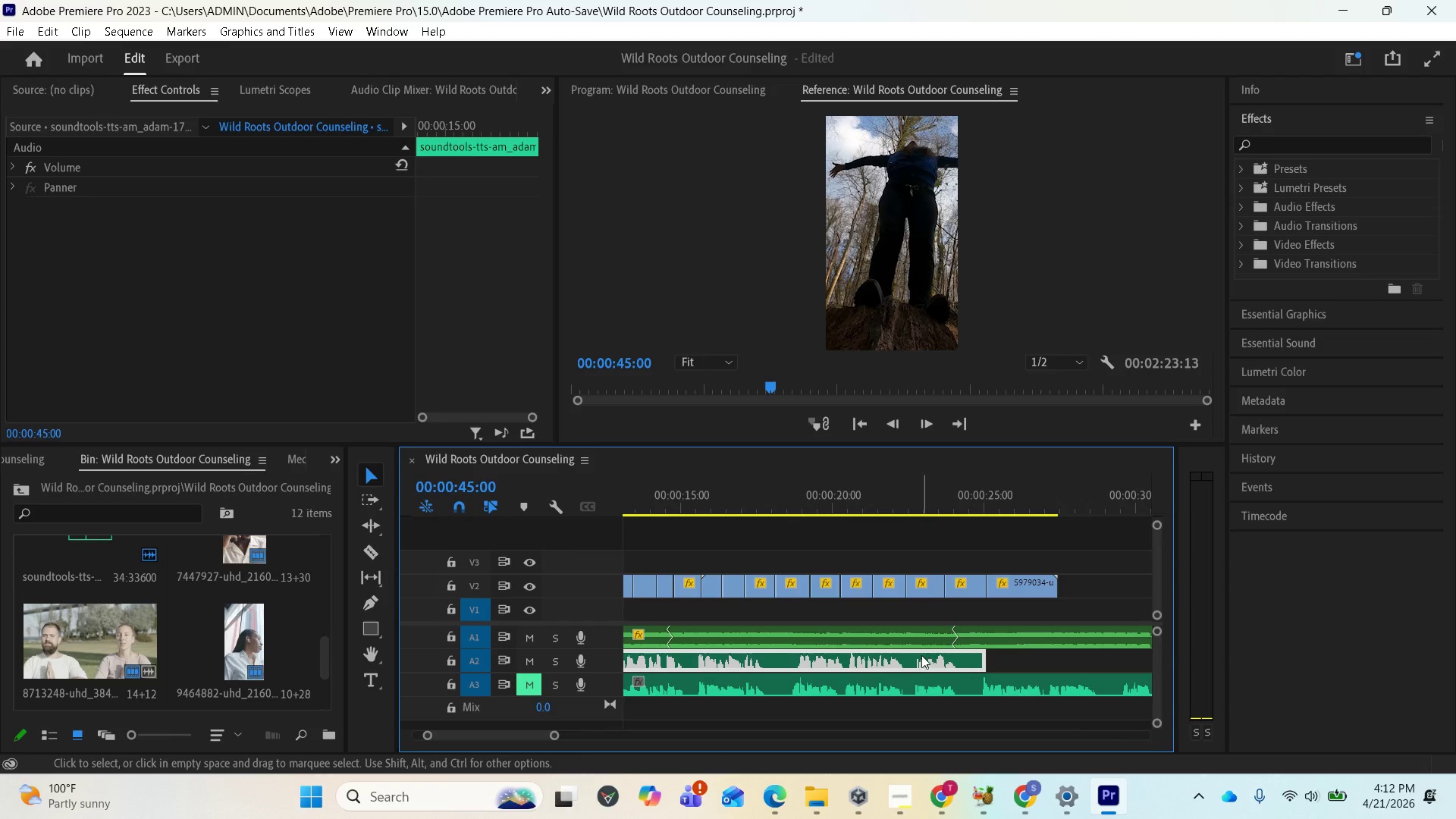 
left_click_drag(start_coordinate=[920, 655], to_coordinate=[1097, 666])
 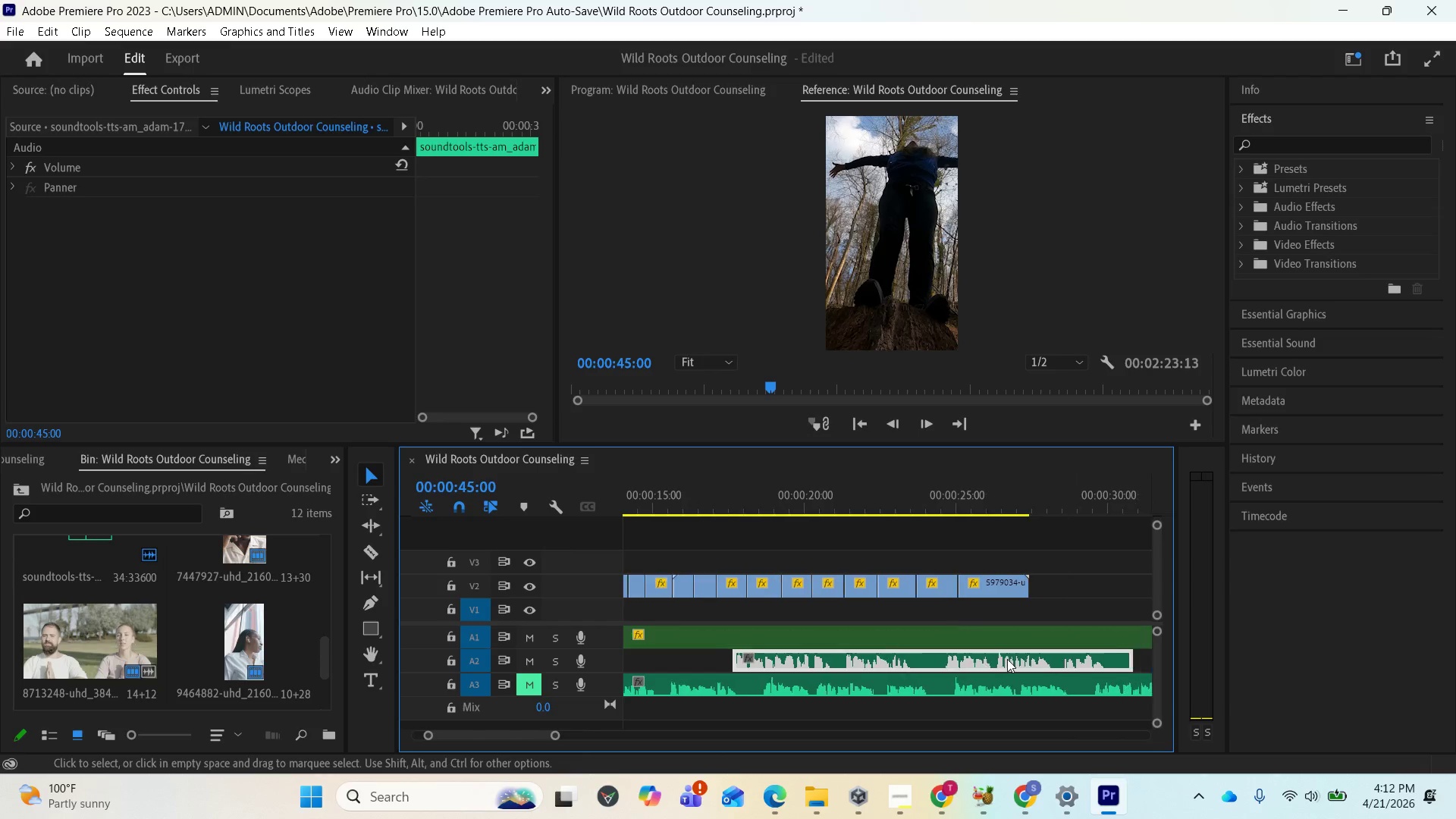 
scroll: coordinate [999, 662], scroll_direction: down, amount: 8.0
 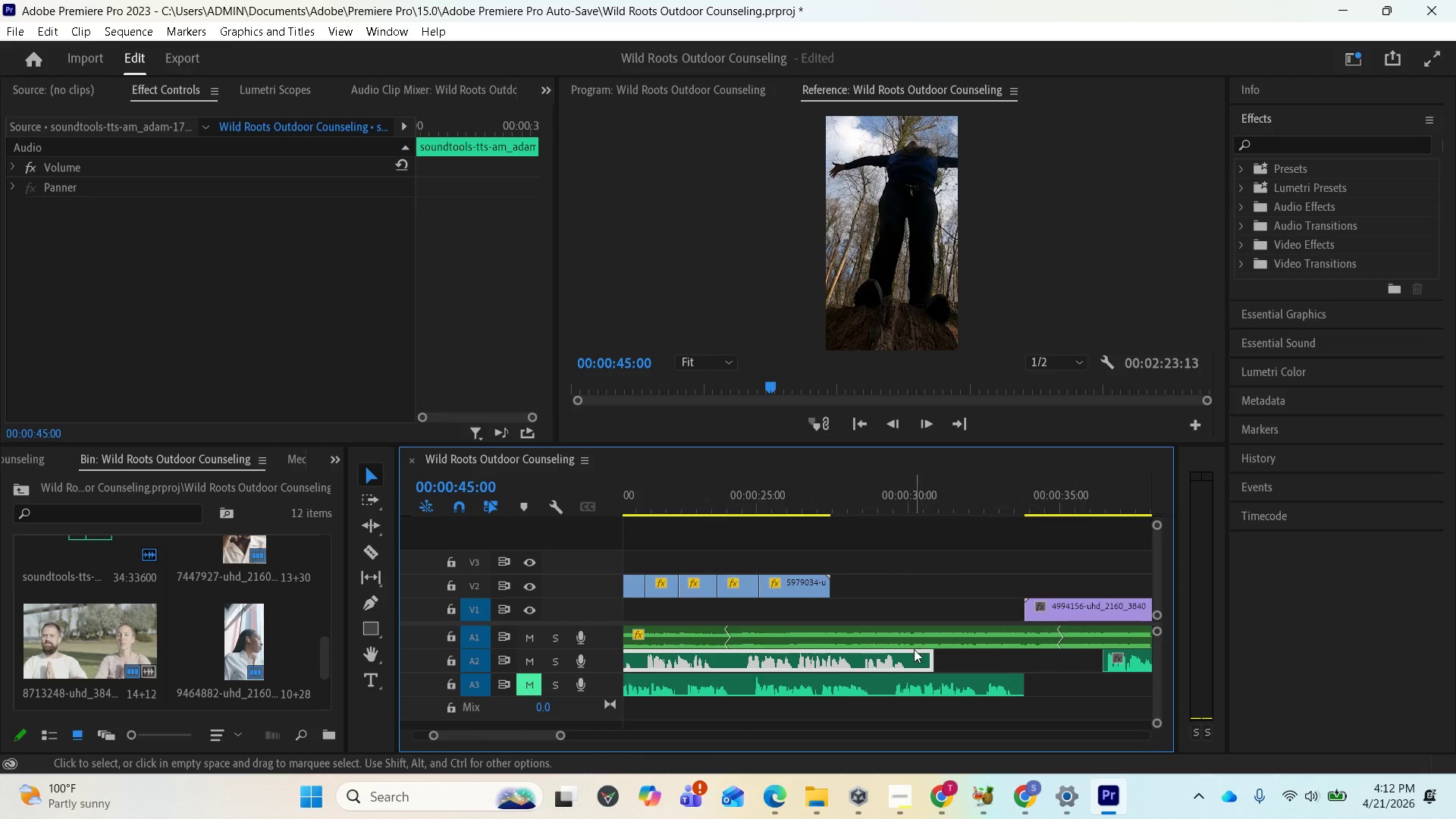 
scroll: coordinate [913, 649], scroll_direction: up, amount: 1.0
 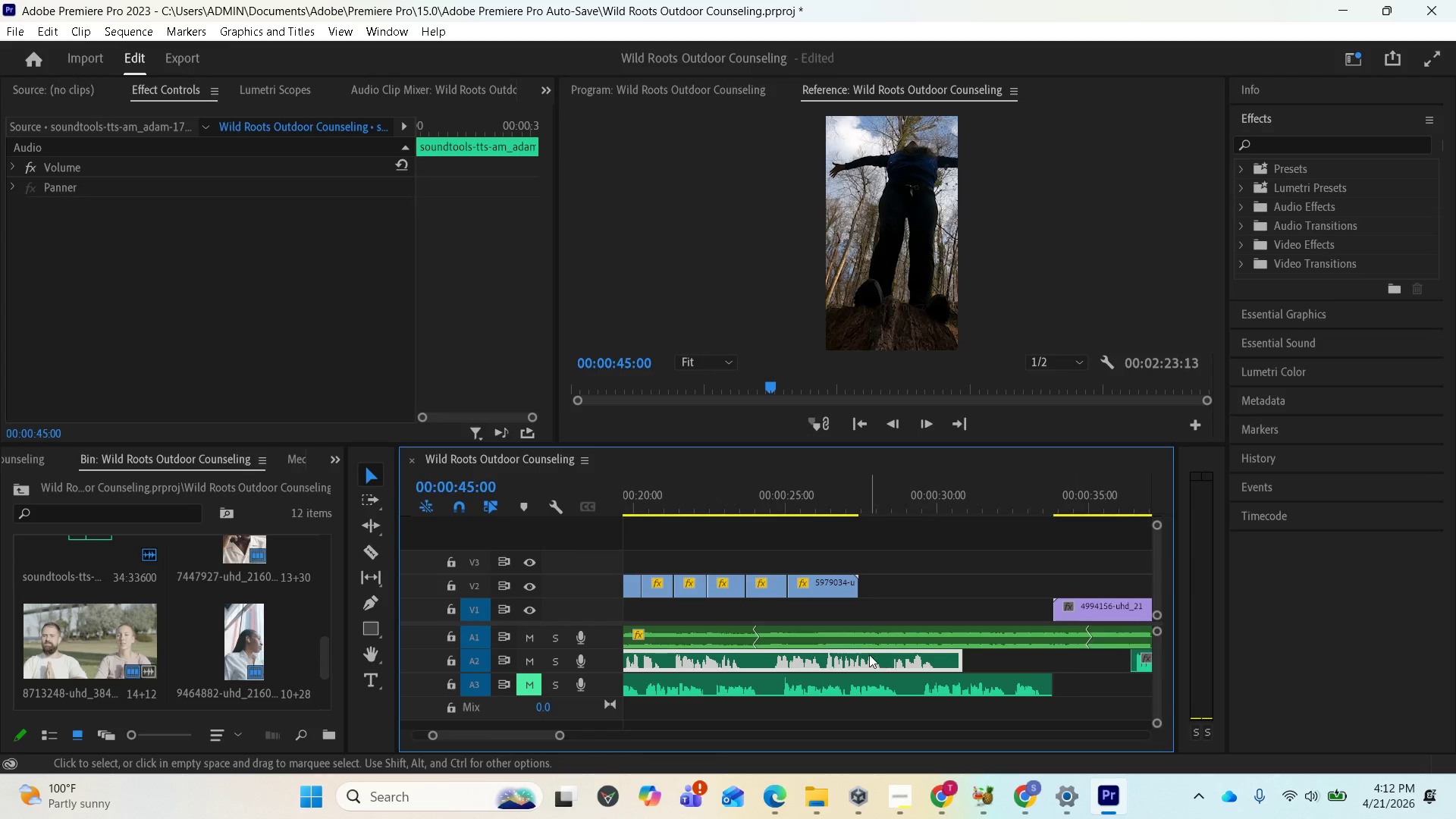 
left_click_drag(start_coordinate=[869, 654], to_coordinate=[836, 660])
 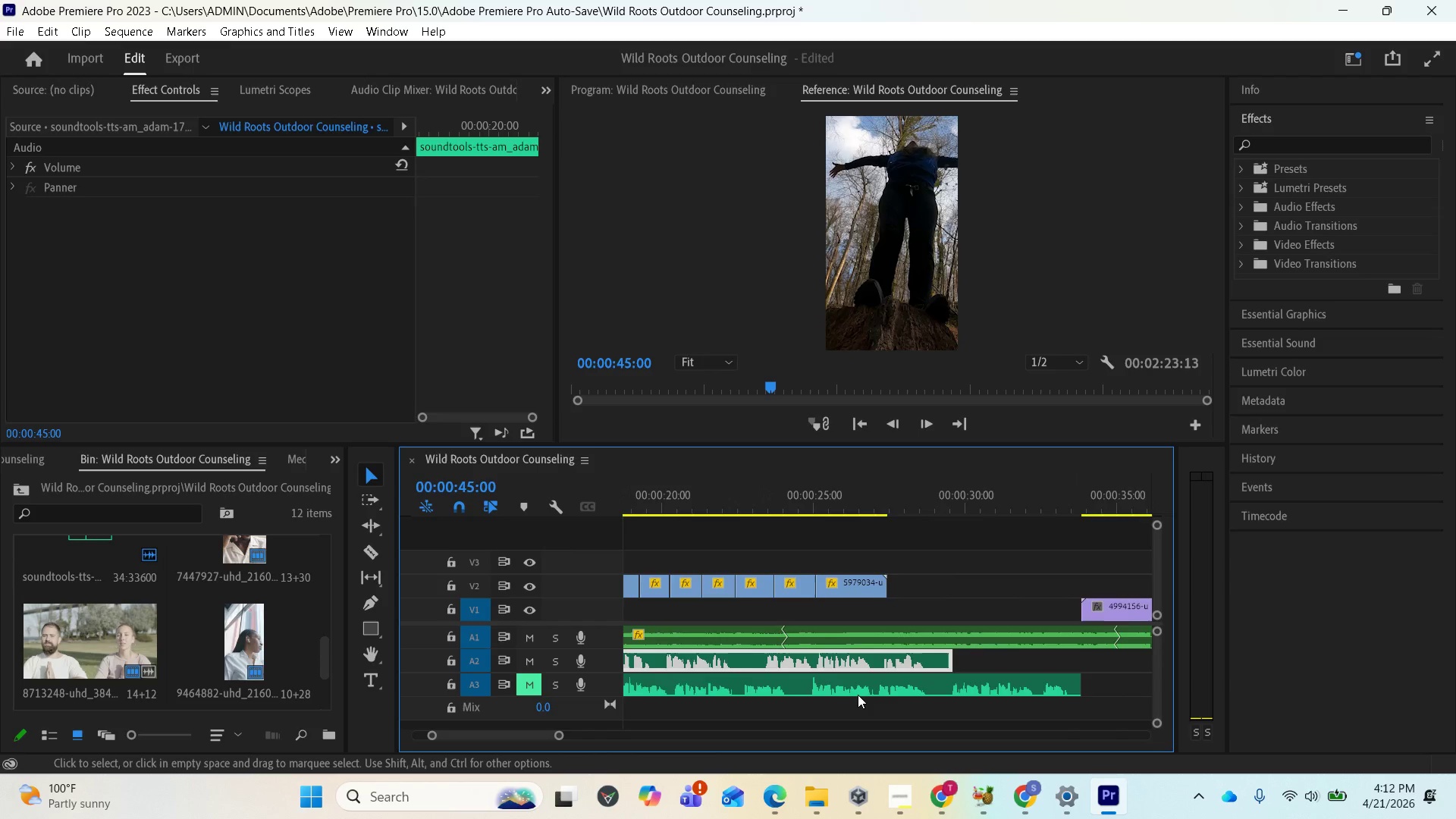 
scroll: coordinate [886, 705], scroll_direction: up, amount: 11.0
 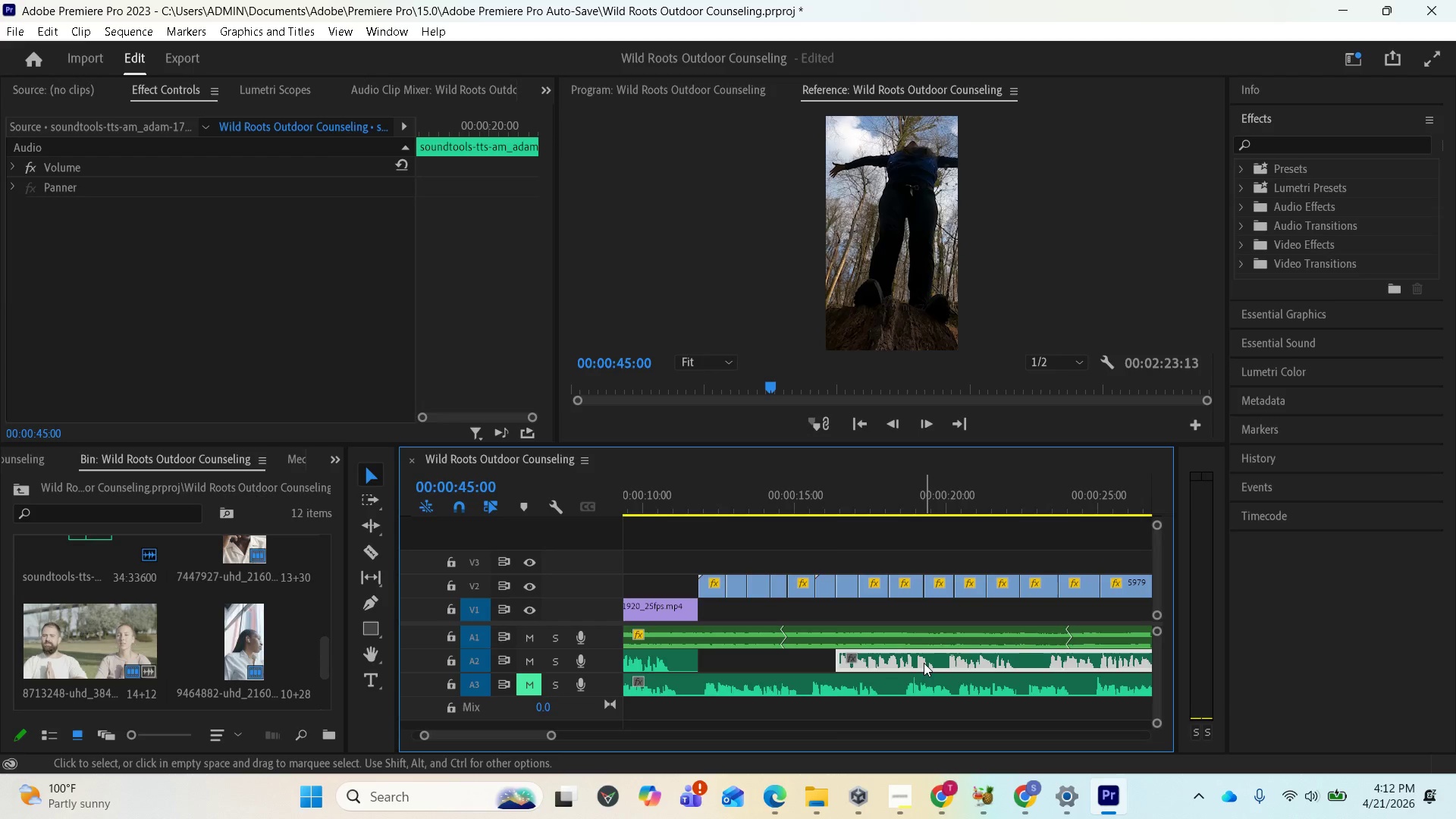 
left_click_drag(start_coordinate=[924, 663], to_coordinate=[912, 661])
 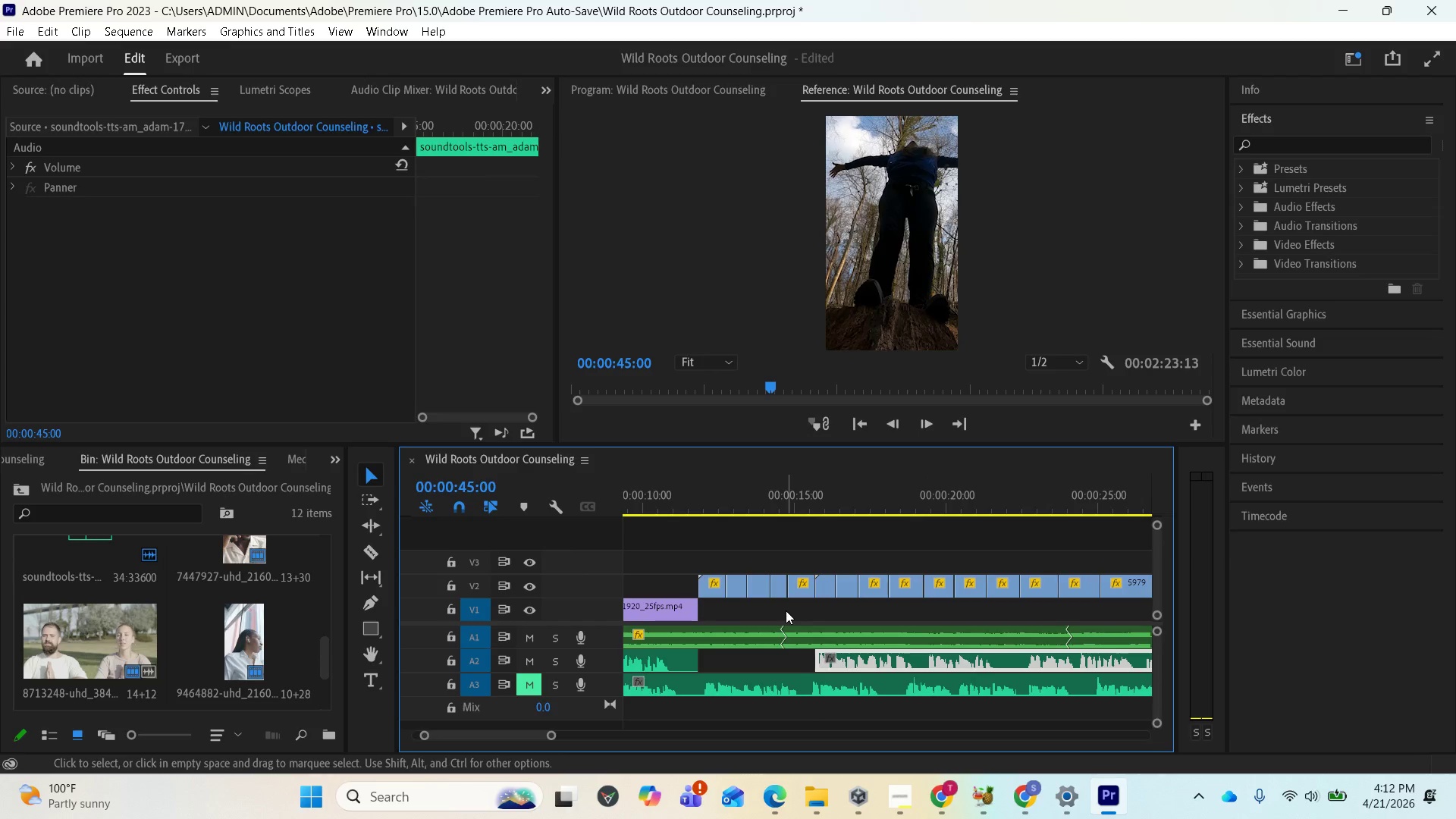 
scroll: coordinate [786, 610], scroll_direction: down, amount: 2.0
 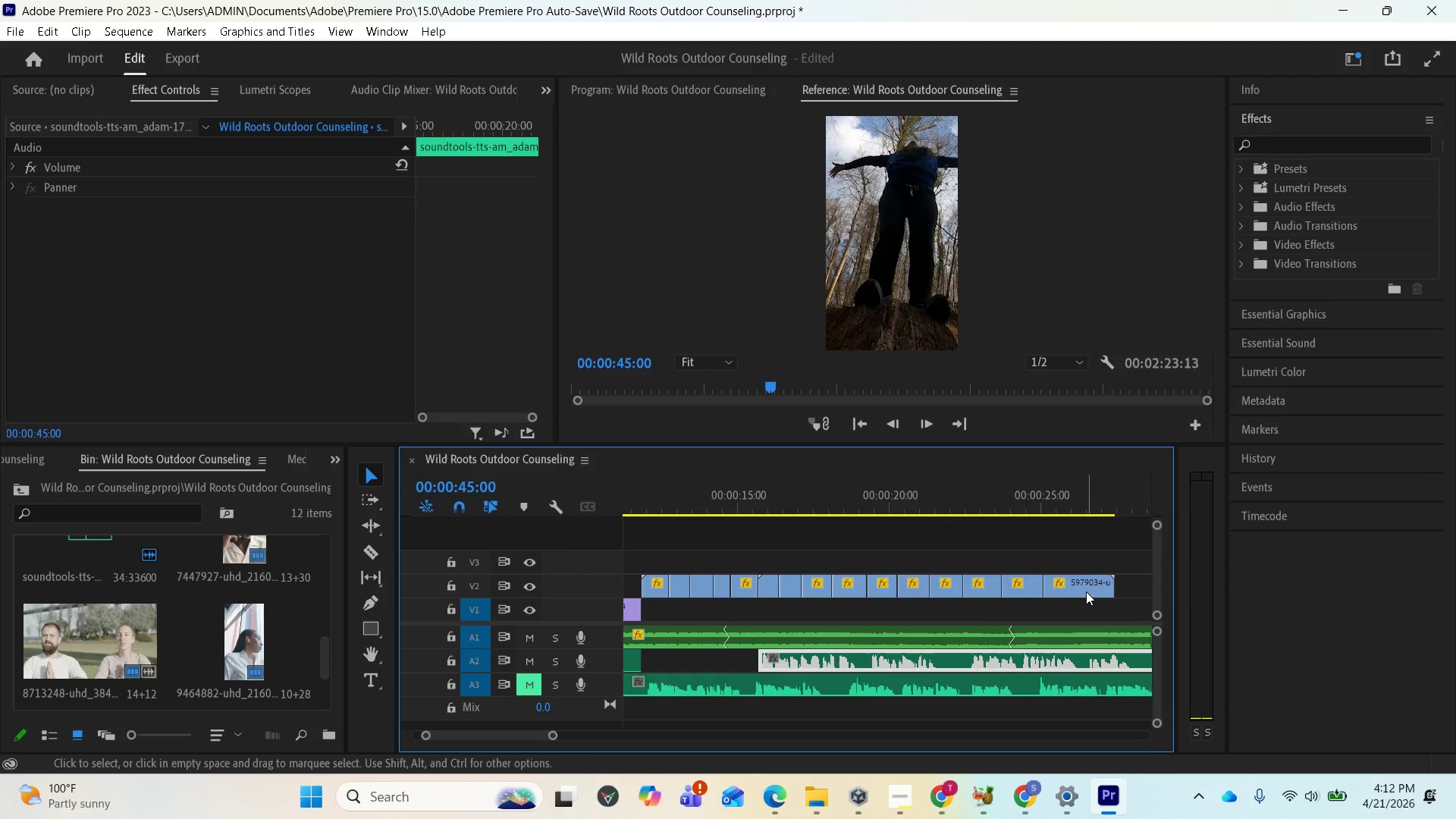 
key(Control+Z)
 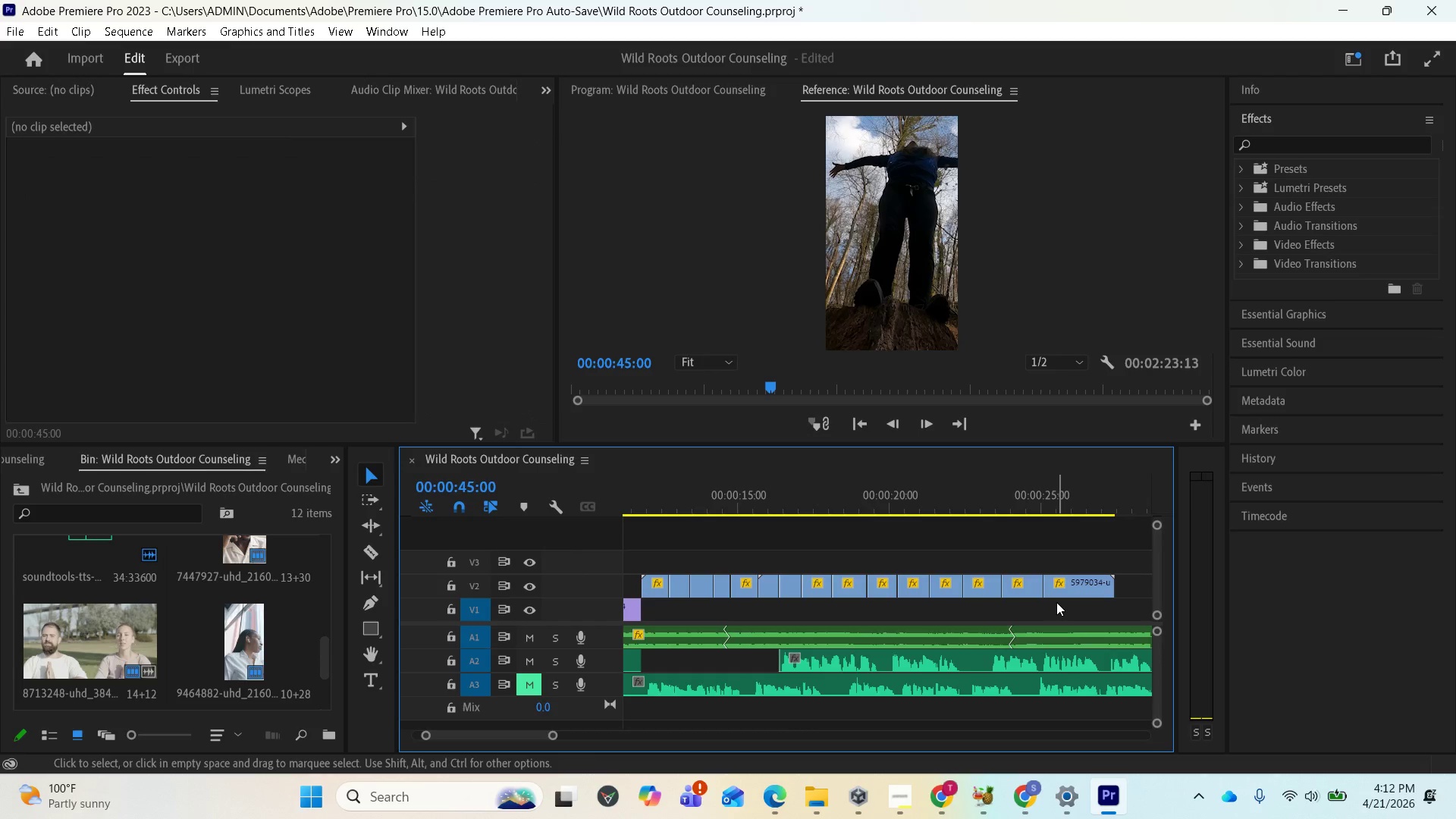 
key(Control+Z)
 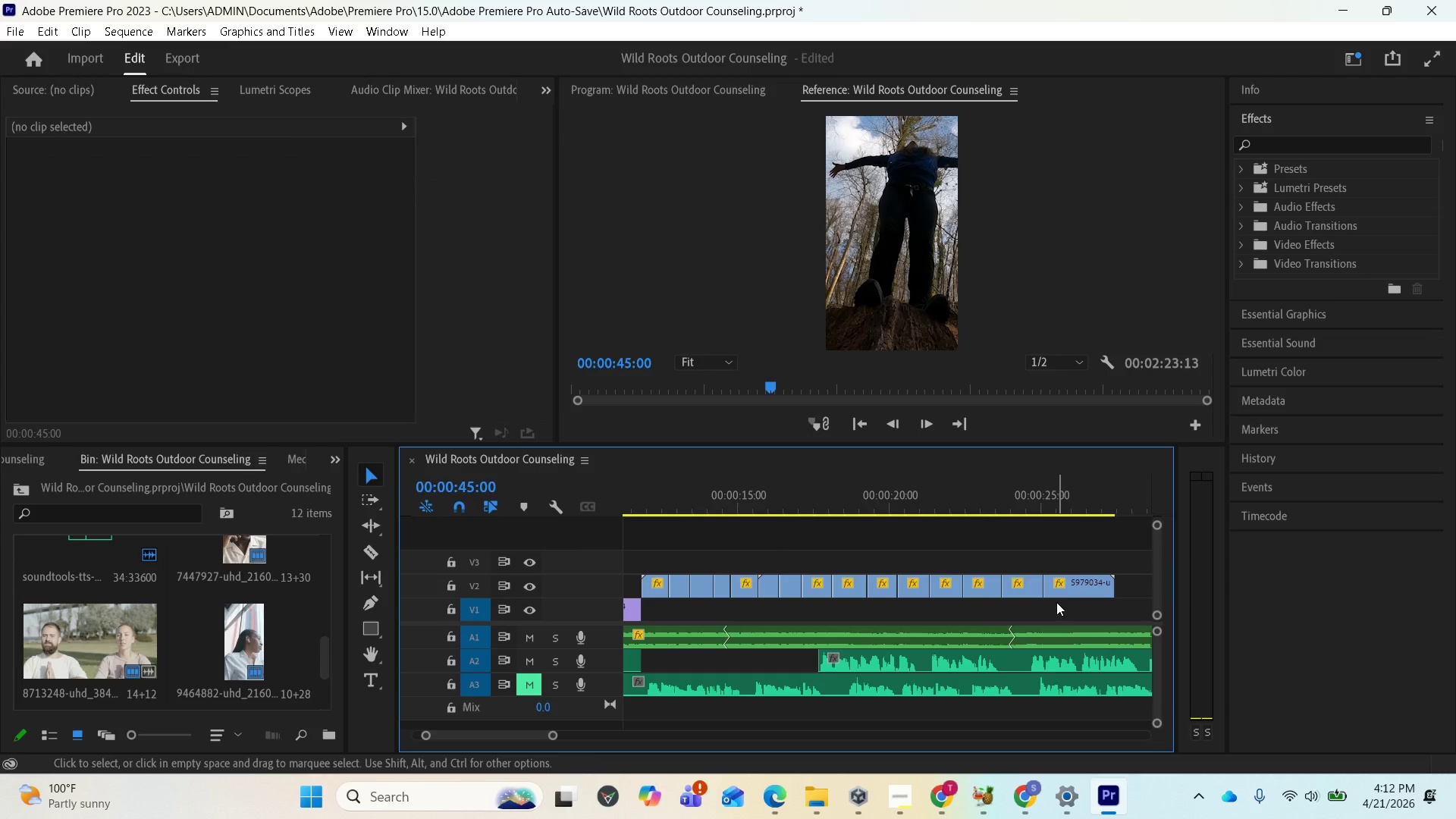 
key(Control+Z)
 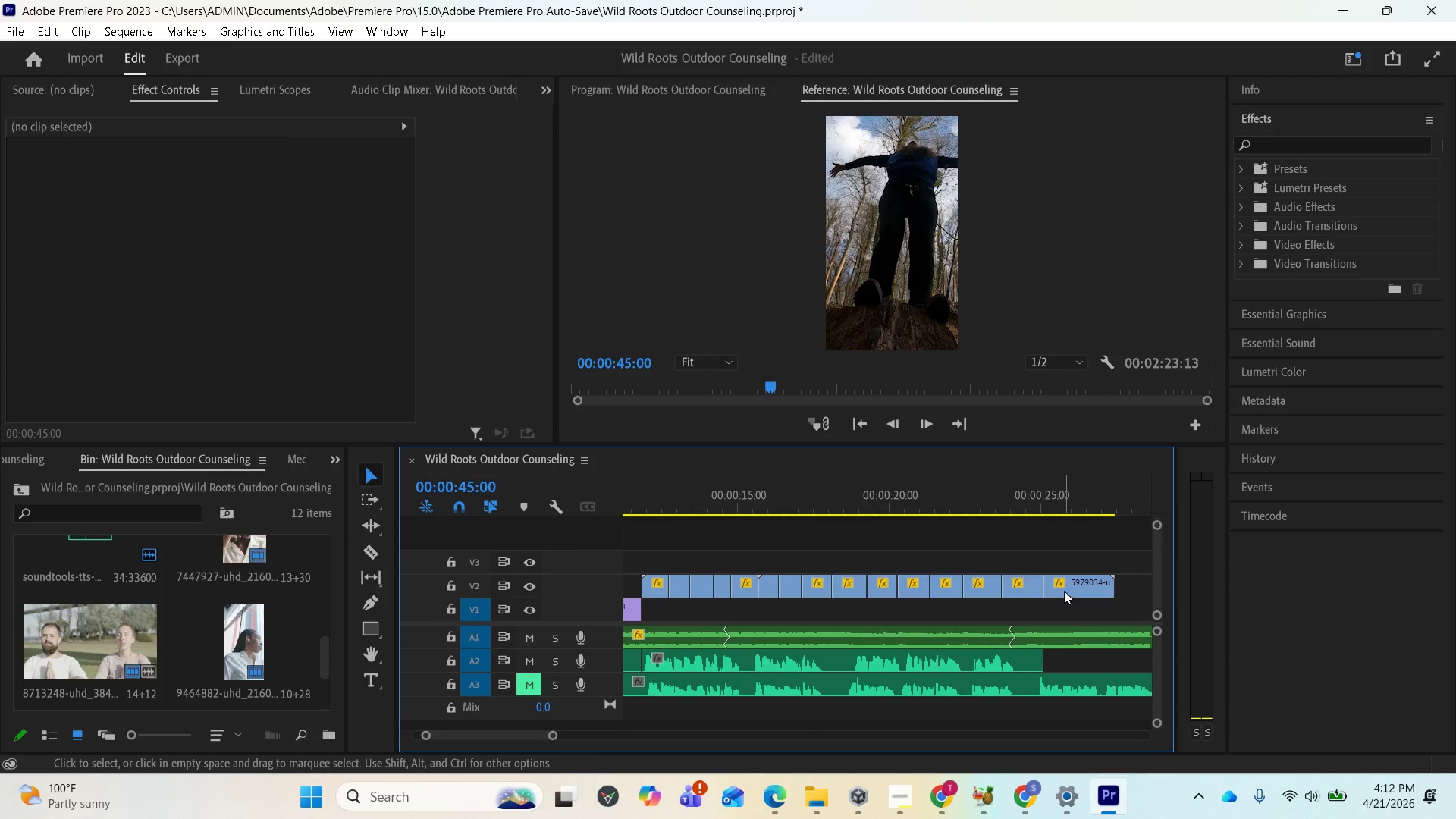 
hold_key(key=ShiftLeft, duration=0.86)
 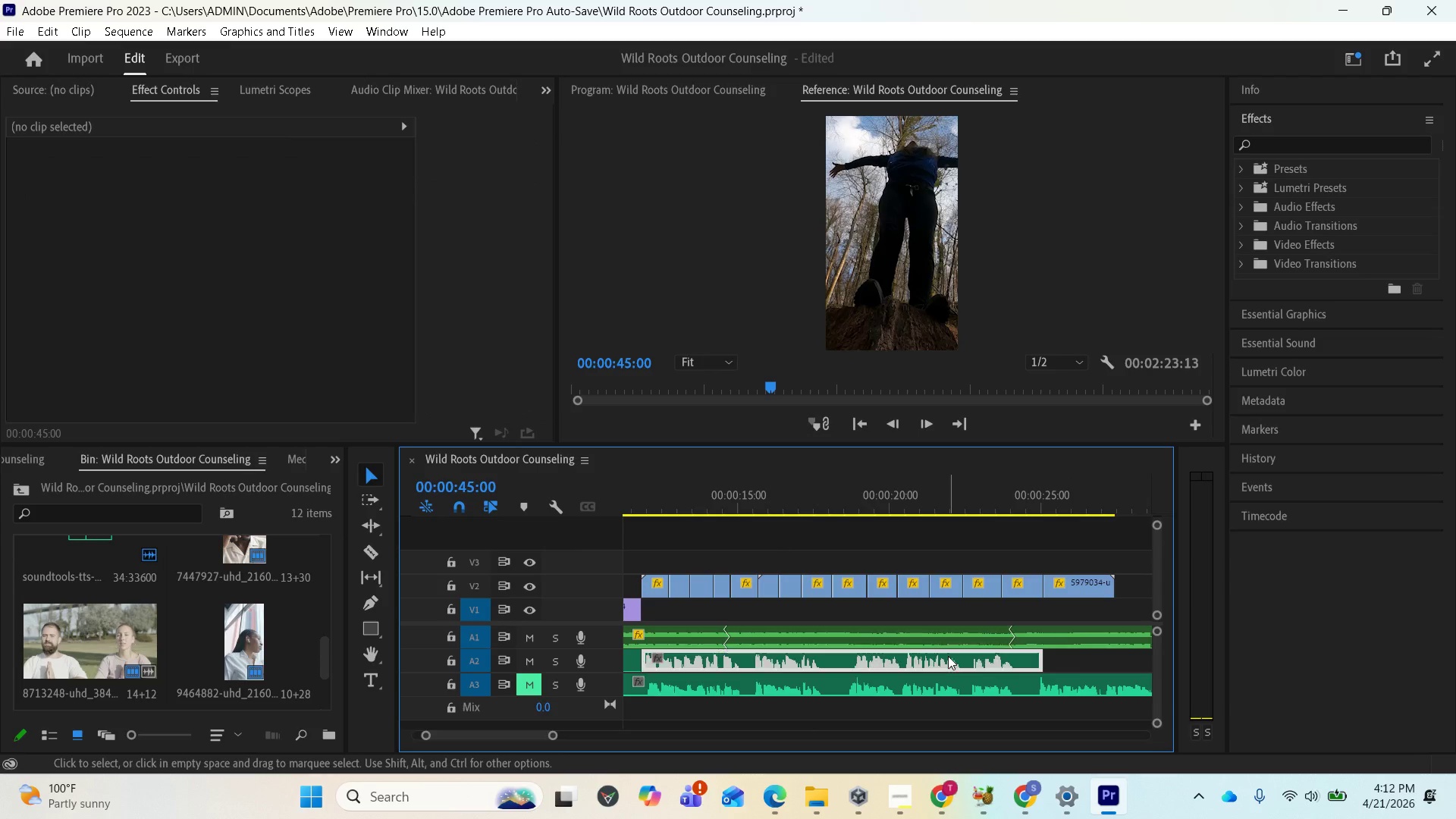 
left_click([948, 656])
 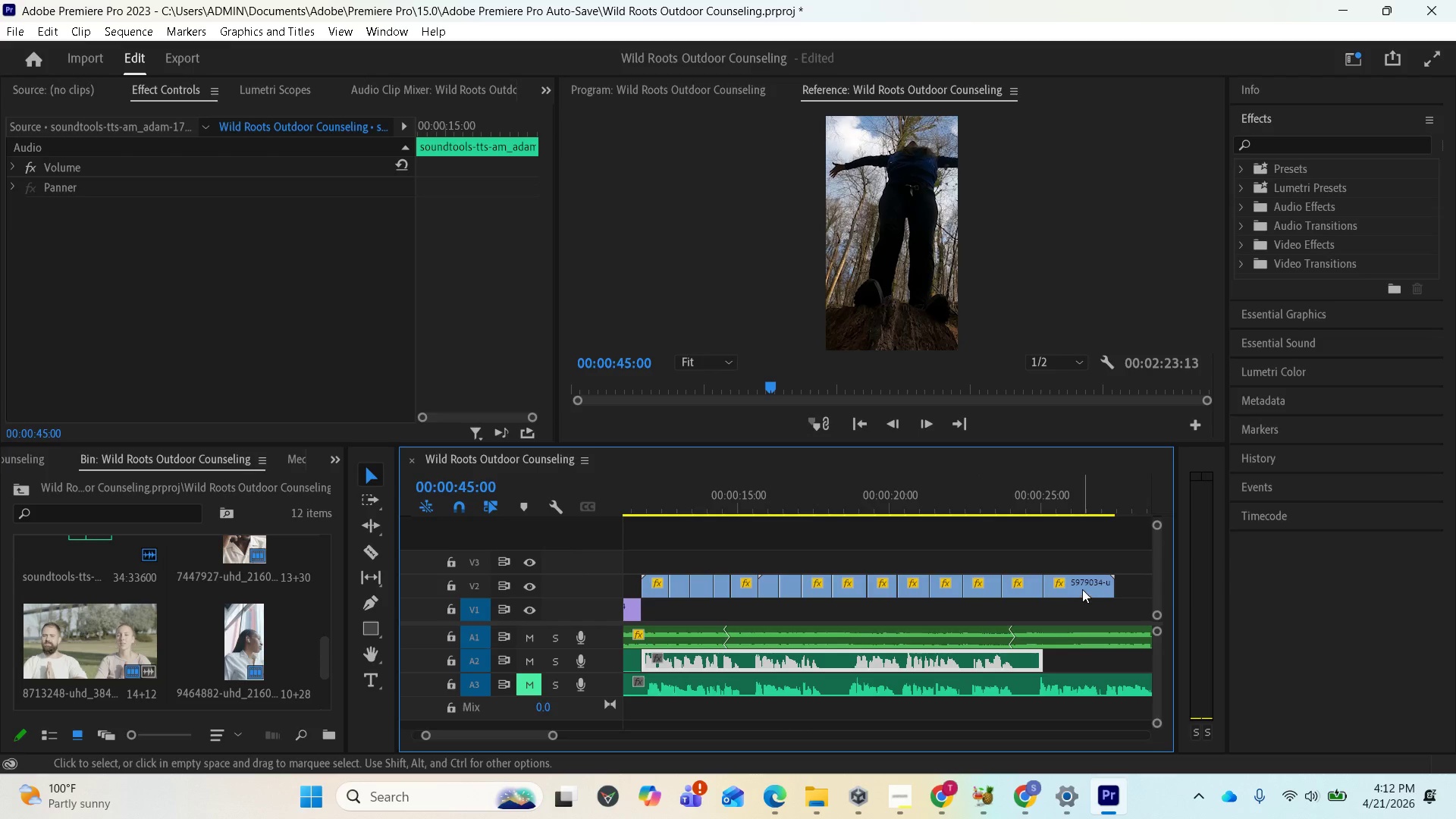 
hold_key(key=ShiftLeft, duration=15.98)
left_click([1078, 583])
 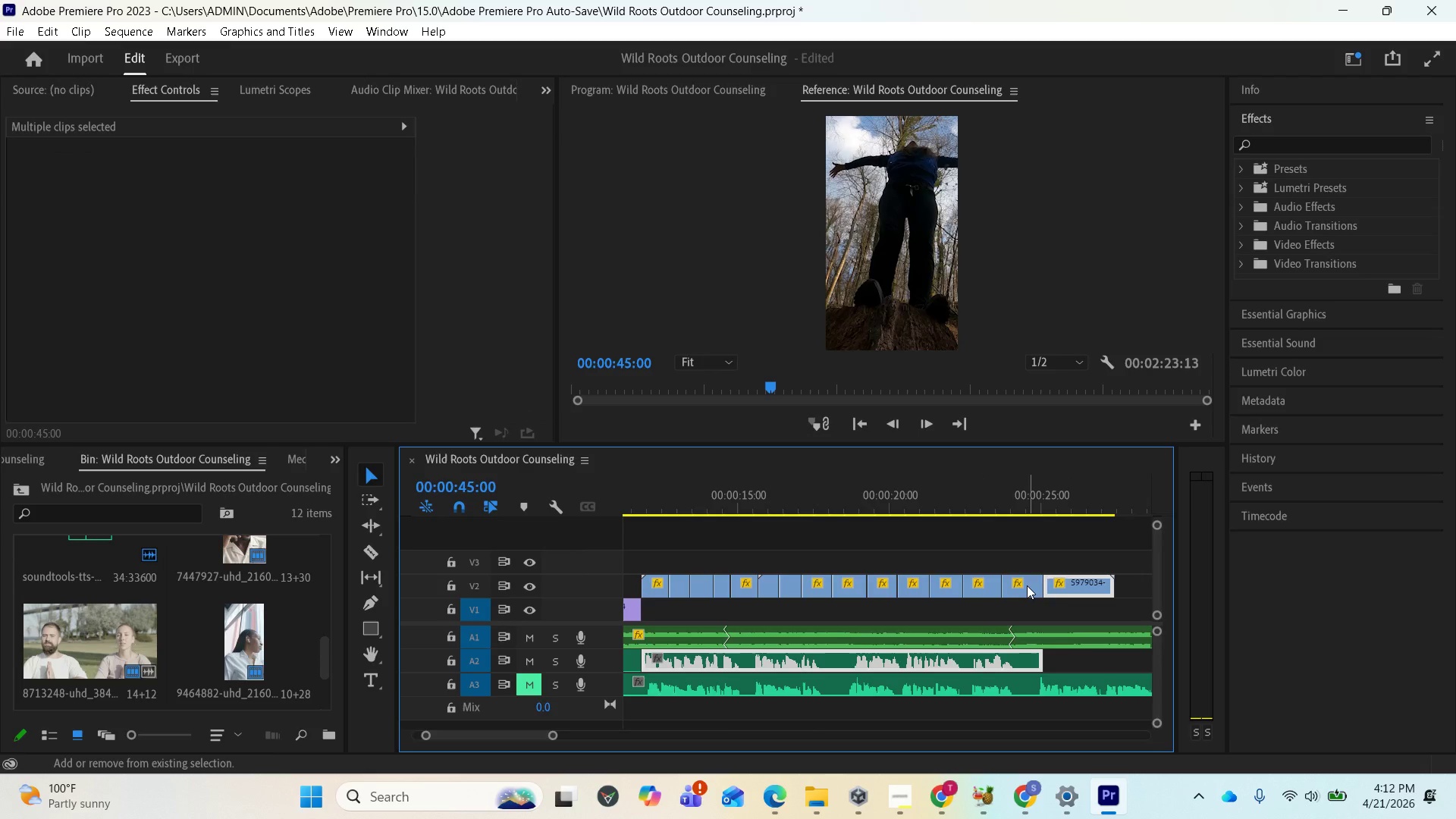 
left_click([1027, 585])
 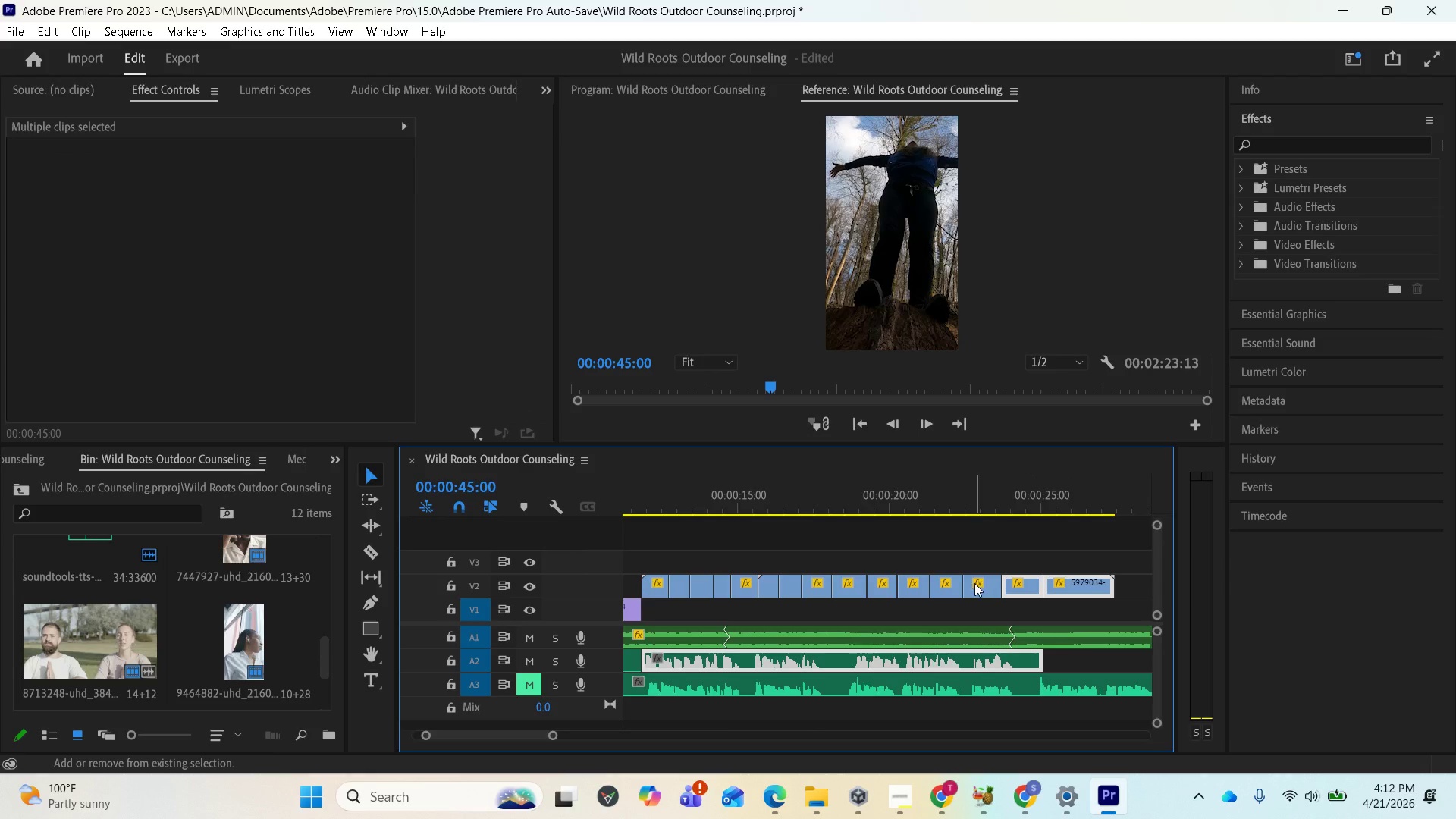 
left_click([974, 583])
 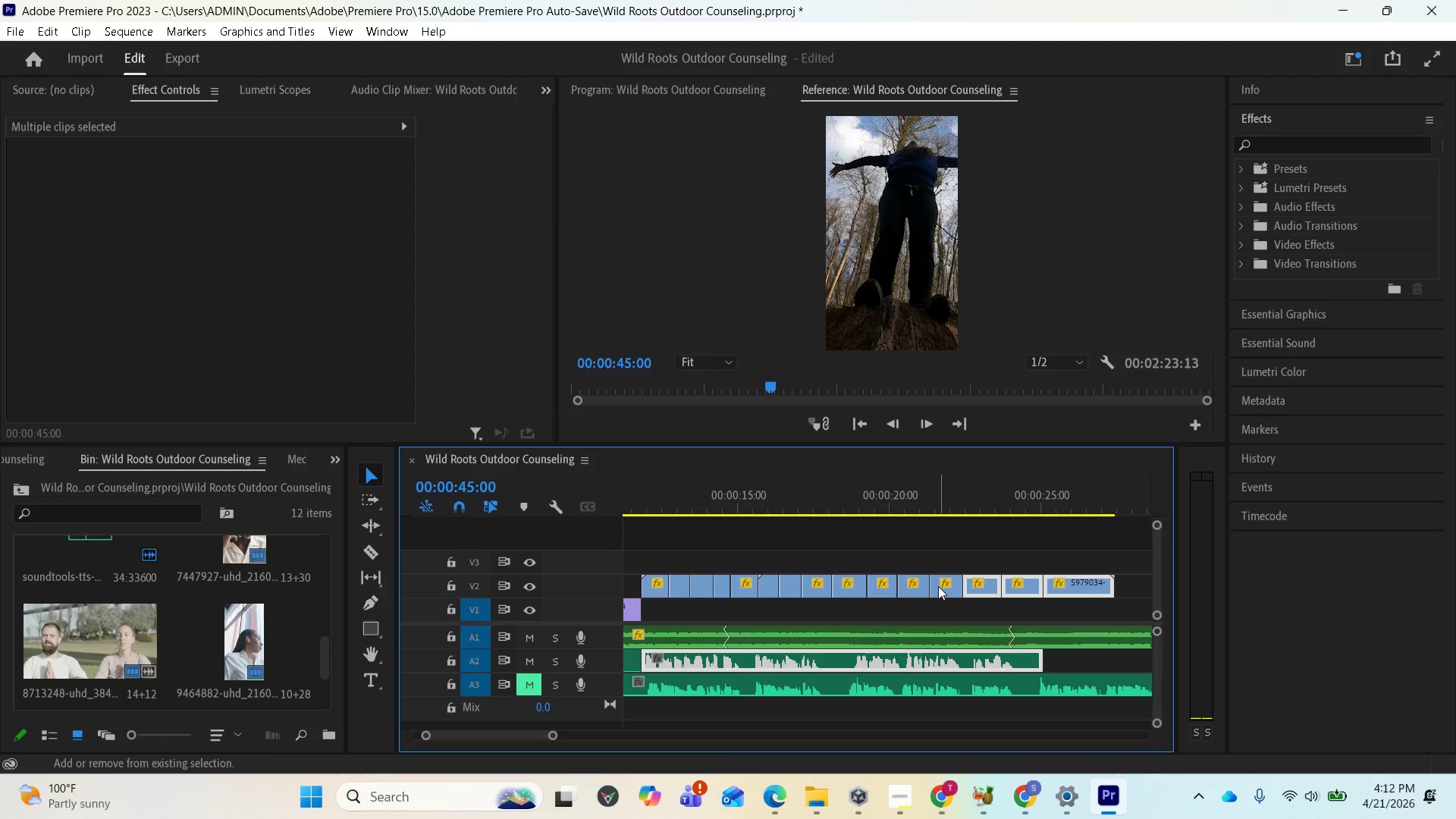 
left_click([938, 586])
 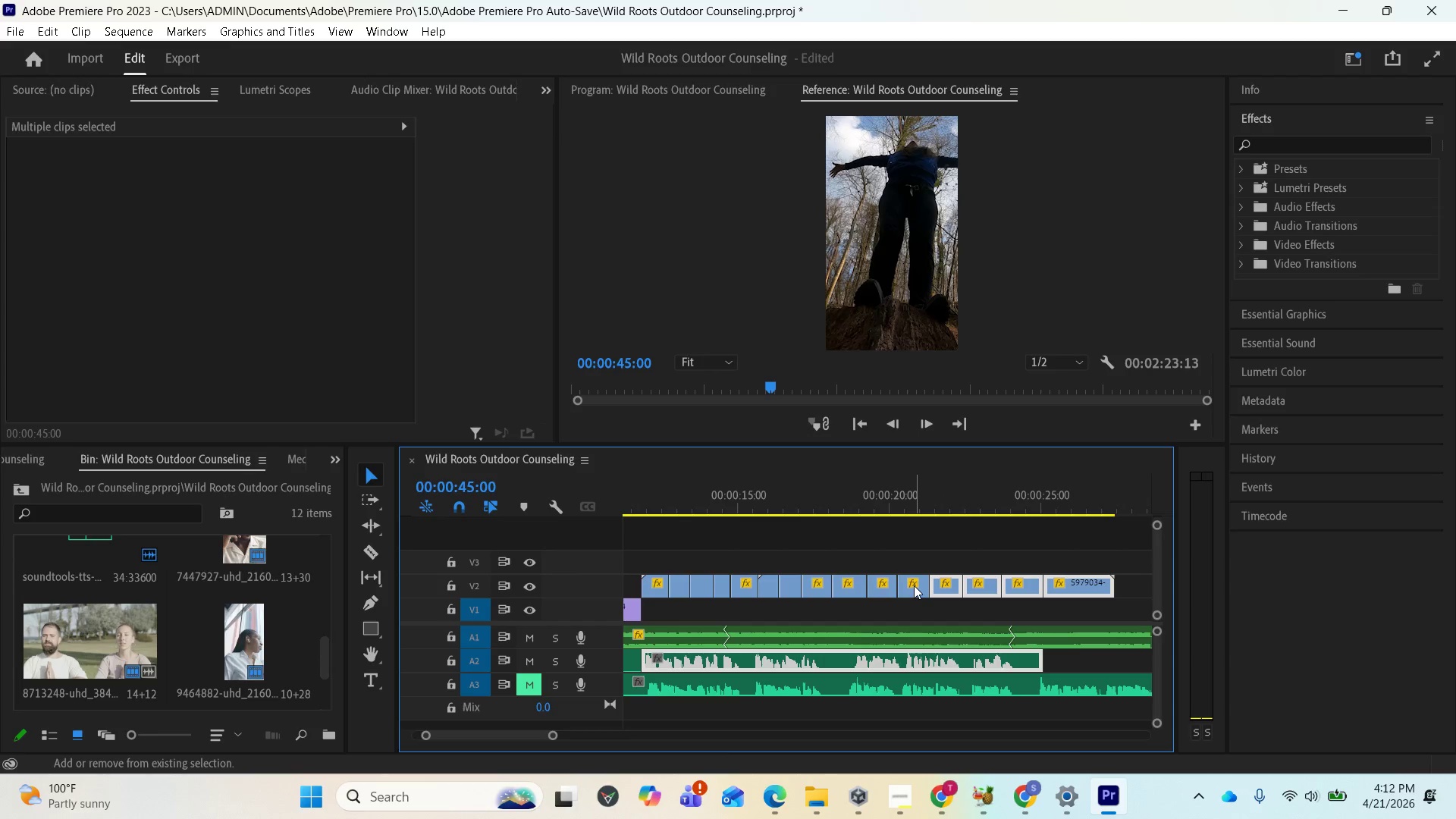 
left_click([914, 585])
 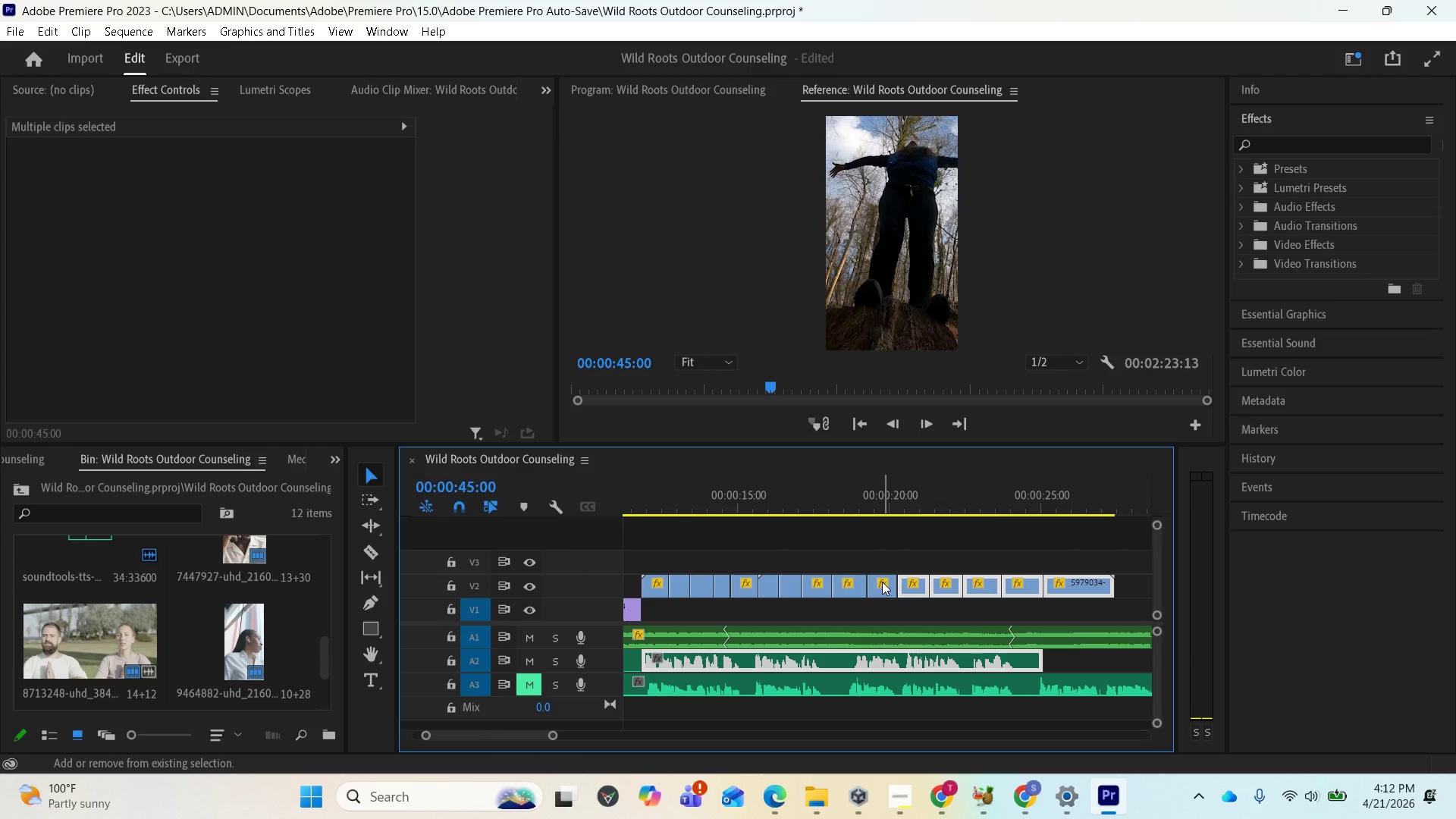 
left_click([882, 582])
 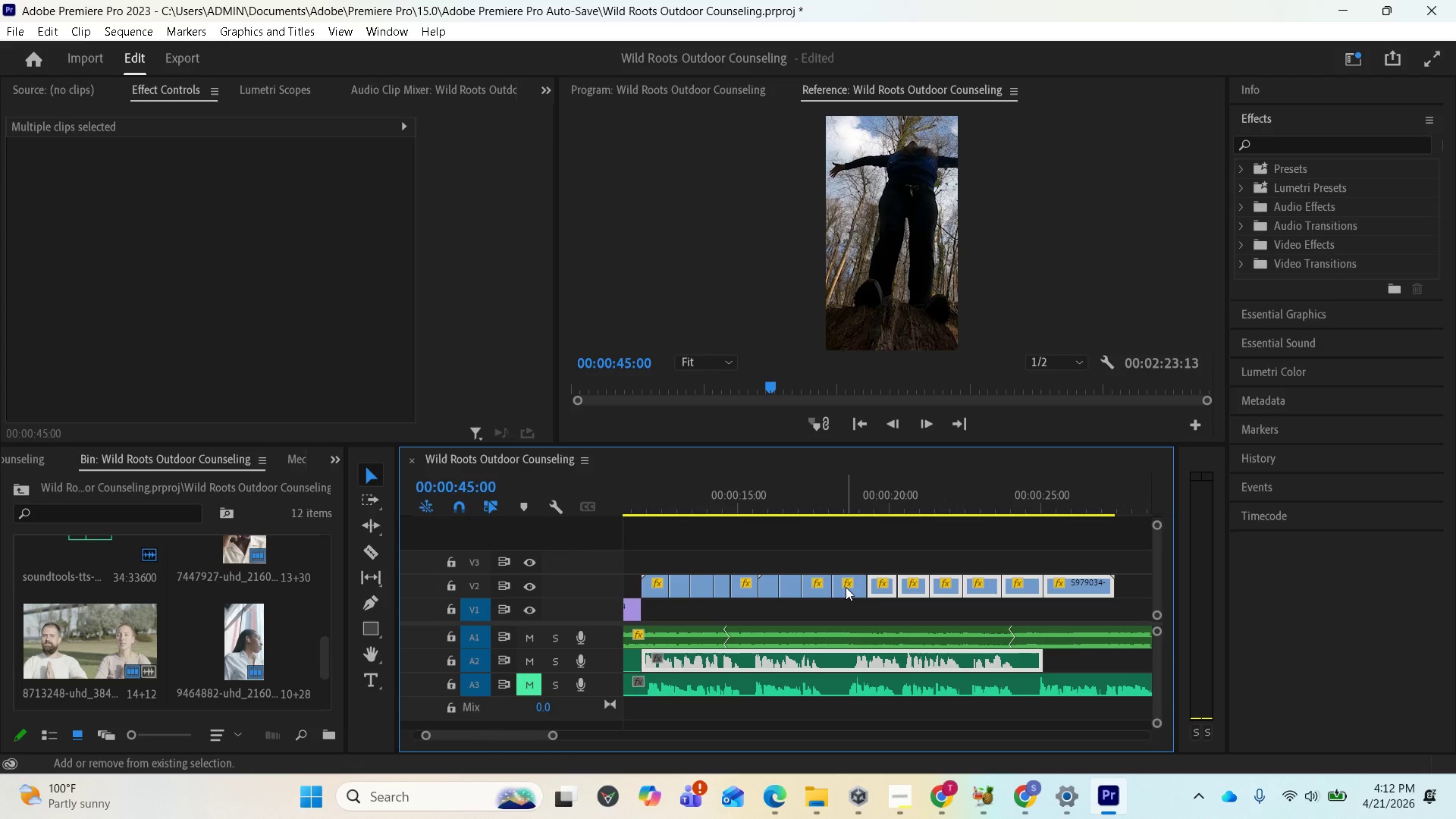 
left_click([846, 587])
 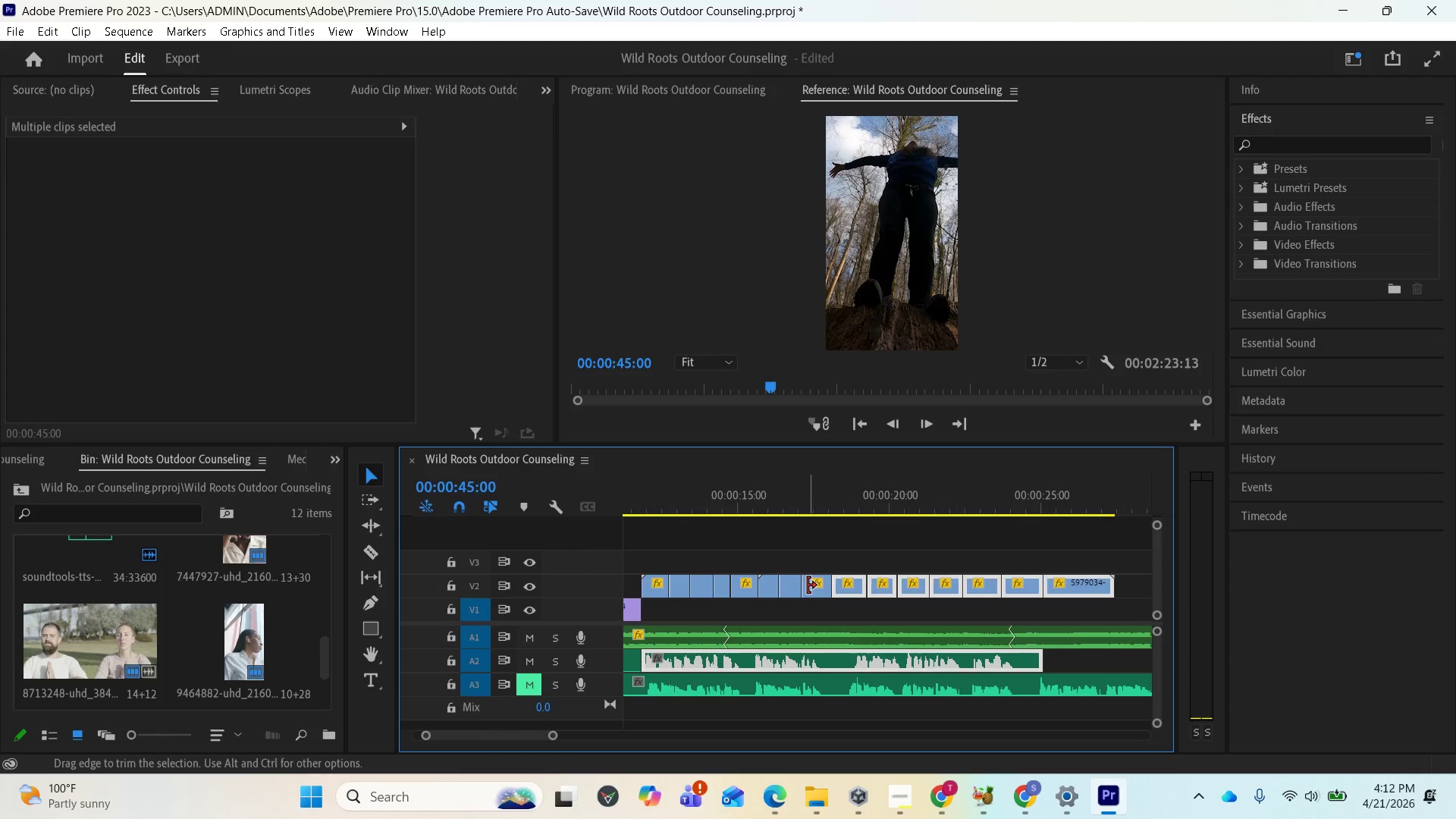 
left_click([808, 585])
 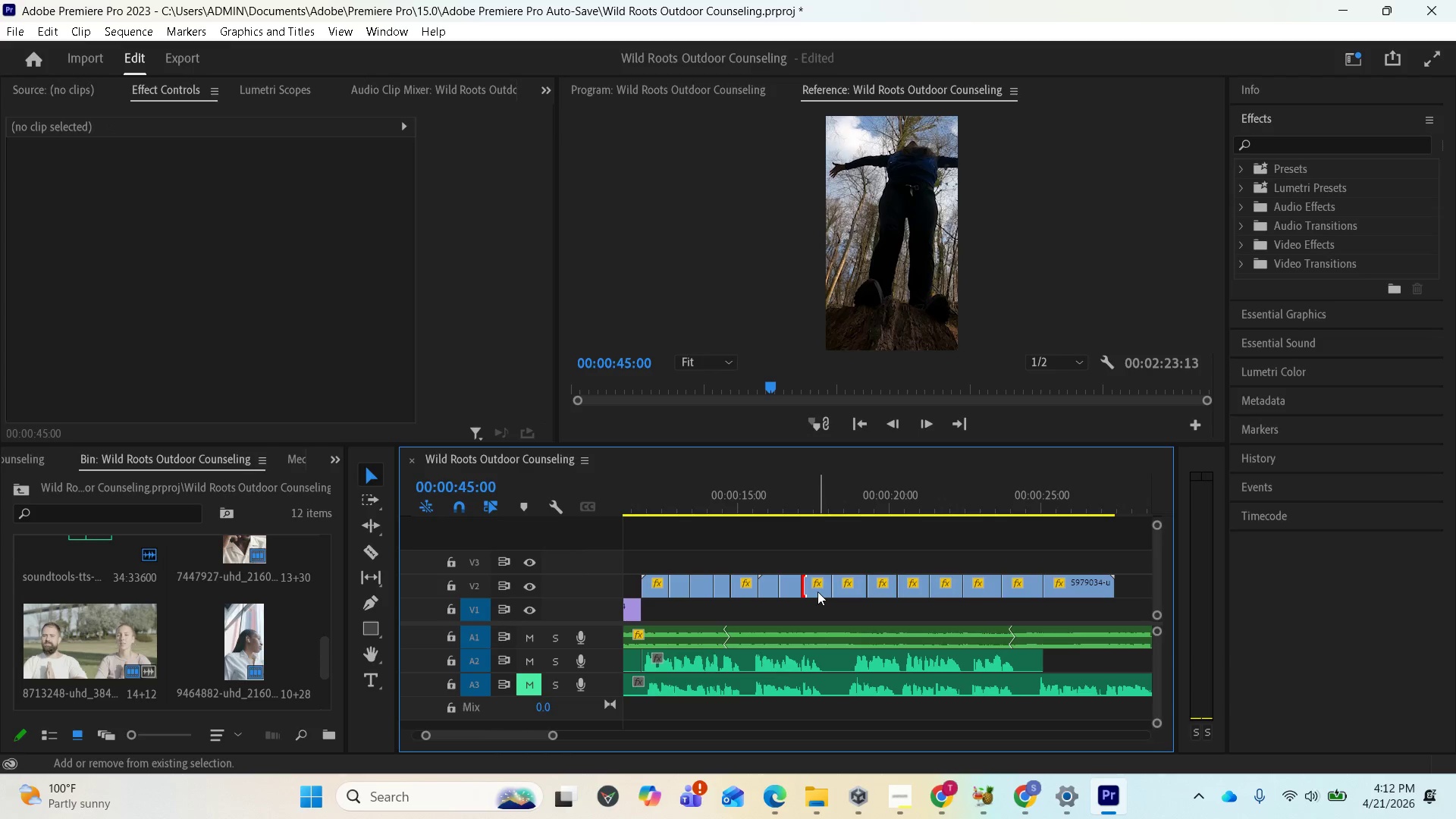 
left_click([817, 591])
 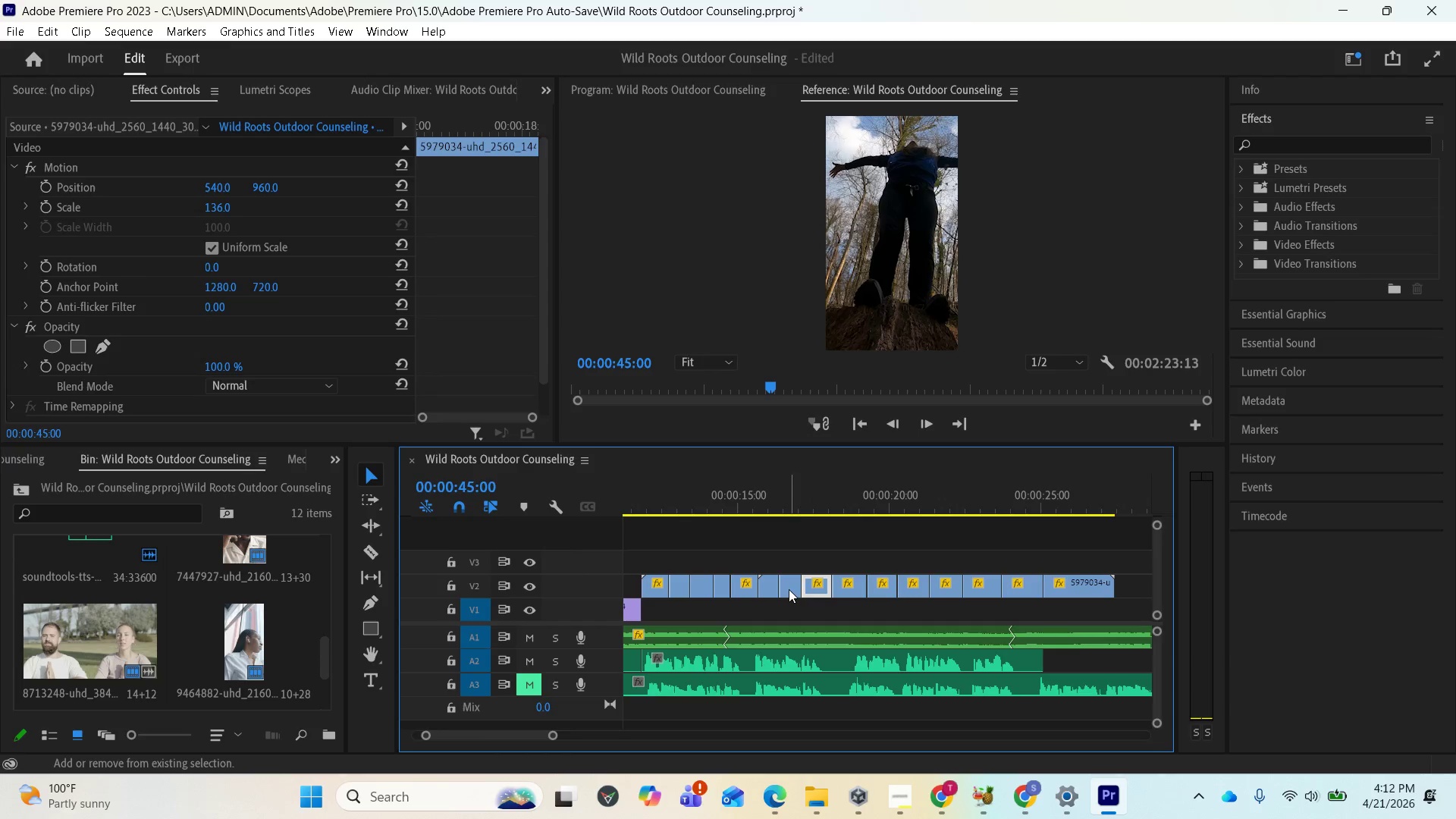 
left_click([789, 589])
 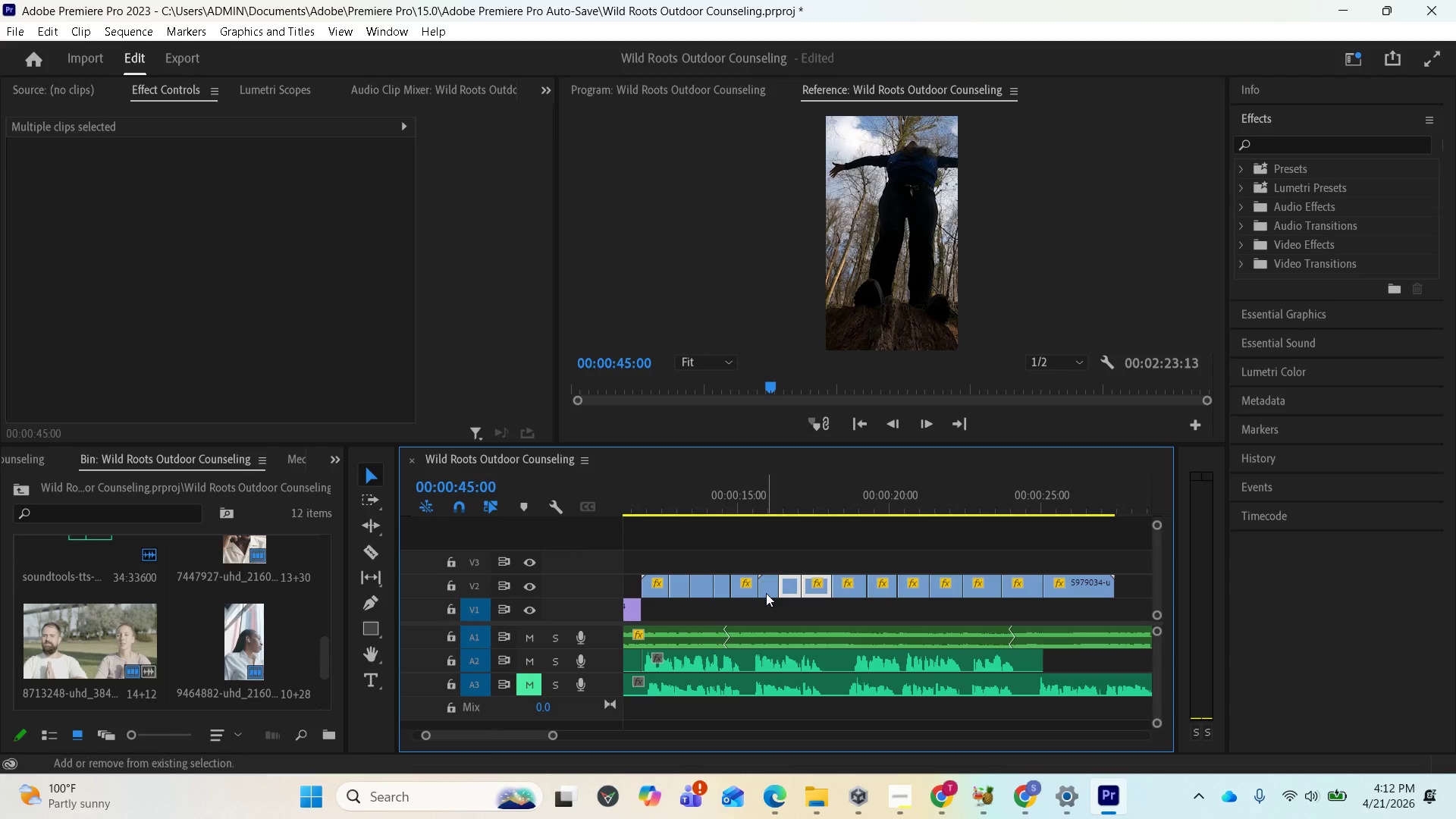 
left_click([768, 593])
 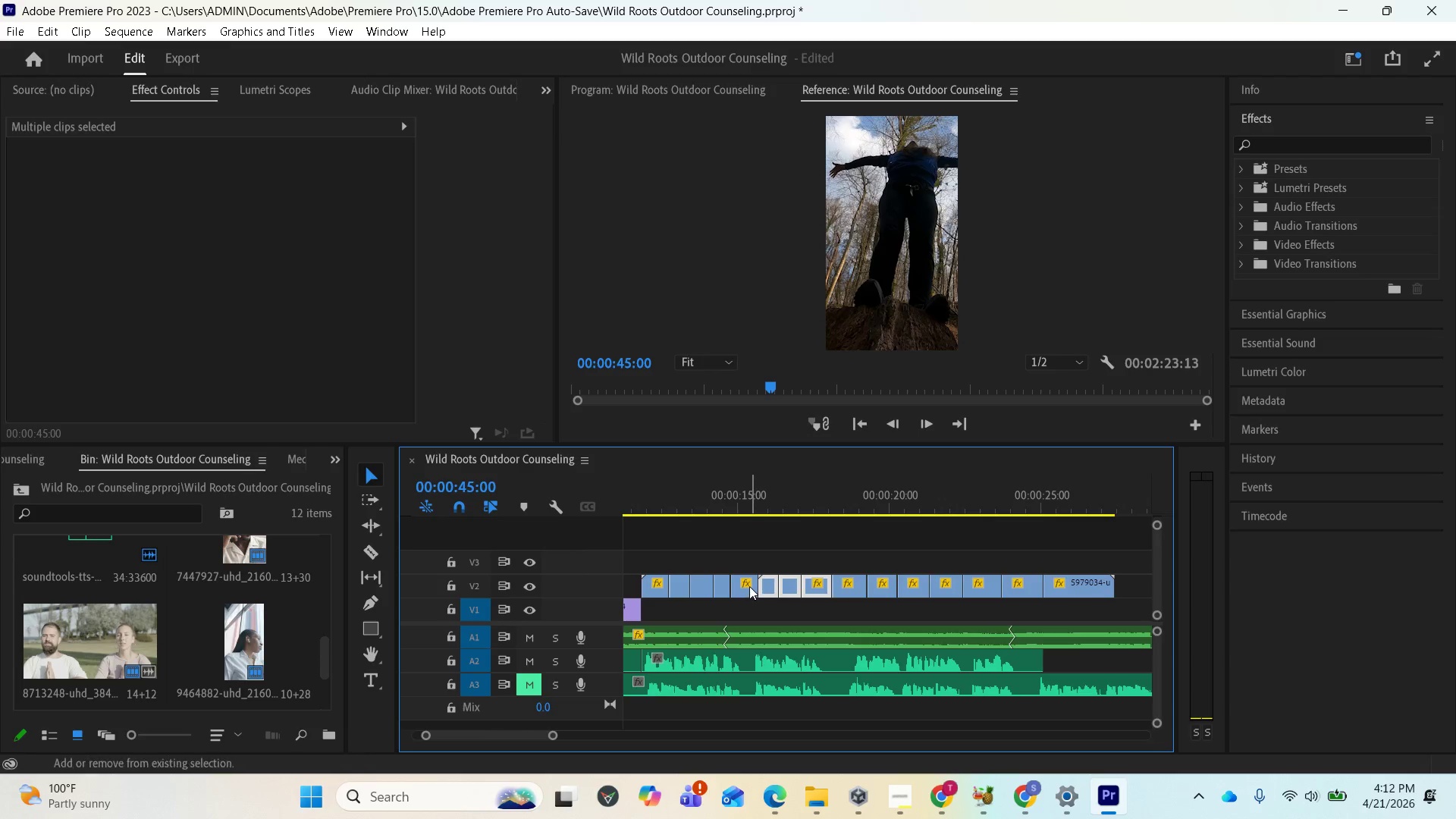 
left_click([749, 586])
 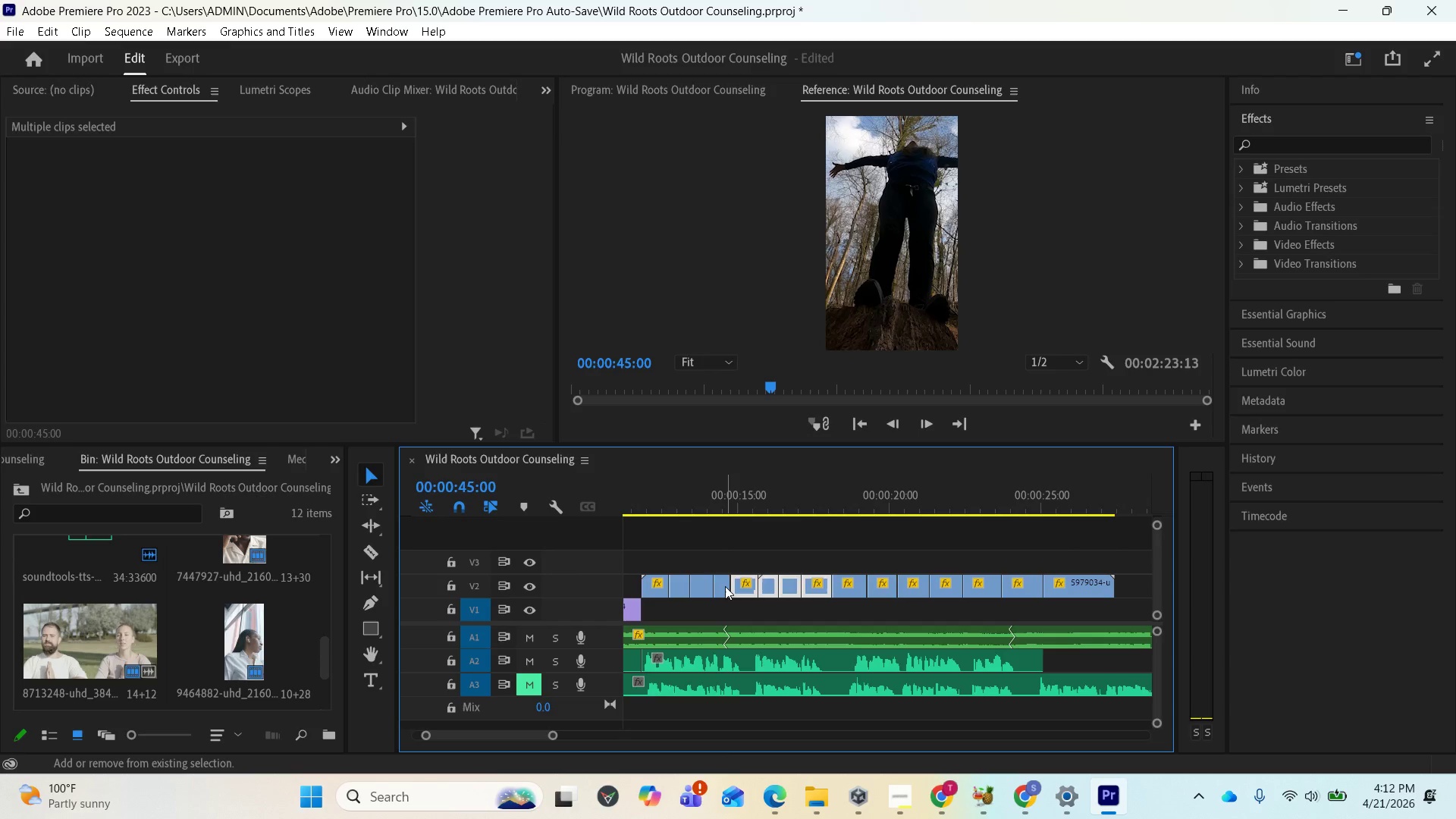 
left_click([725, 586])
 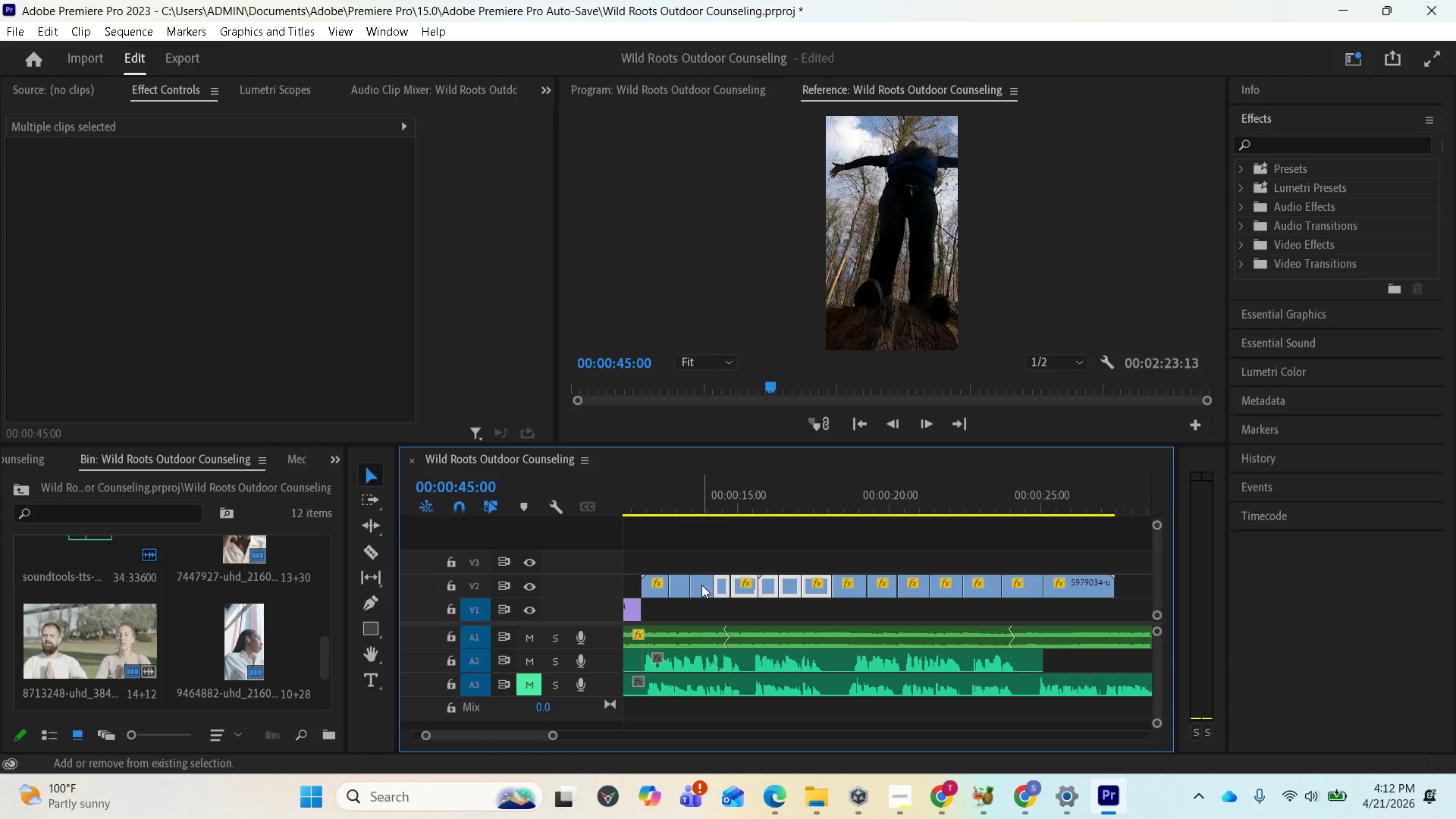 
left_click([701, 585])
 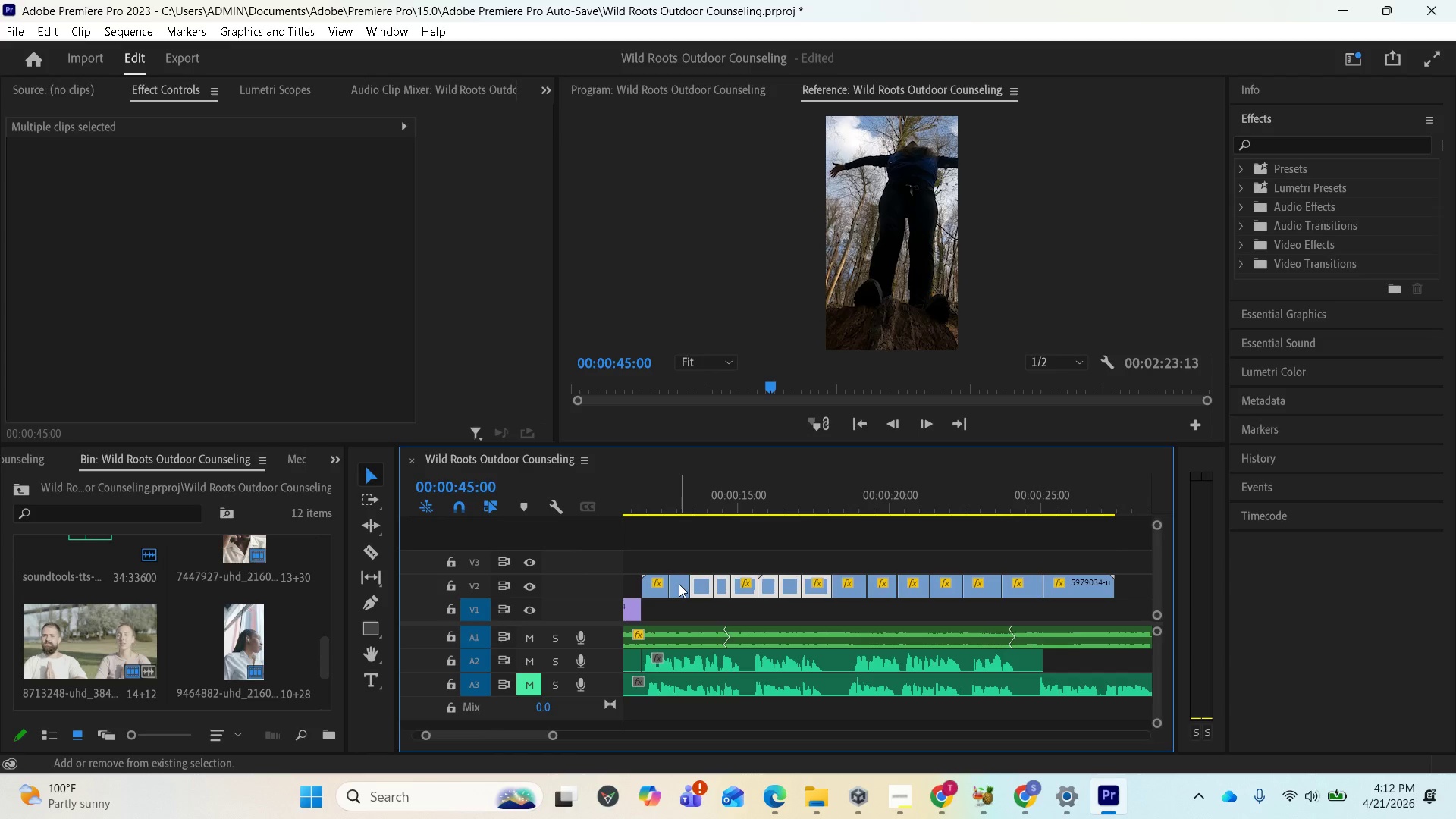 
left_click([679, 584])
 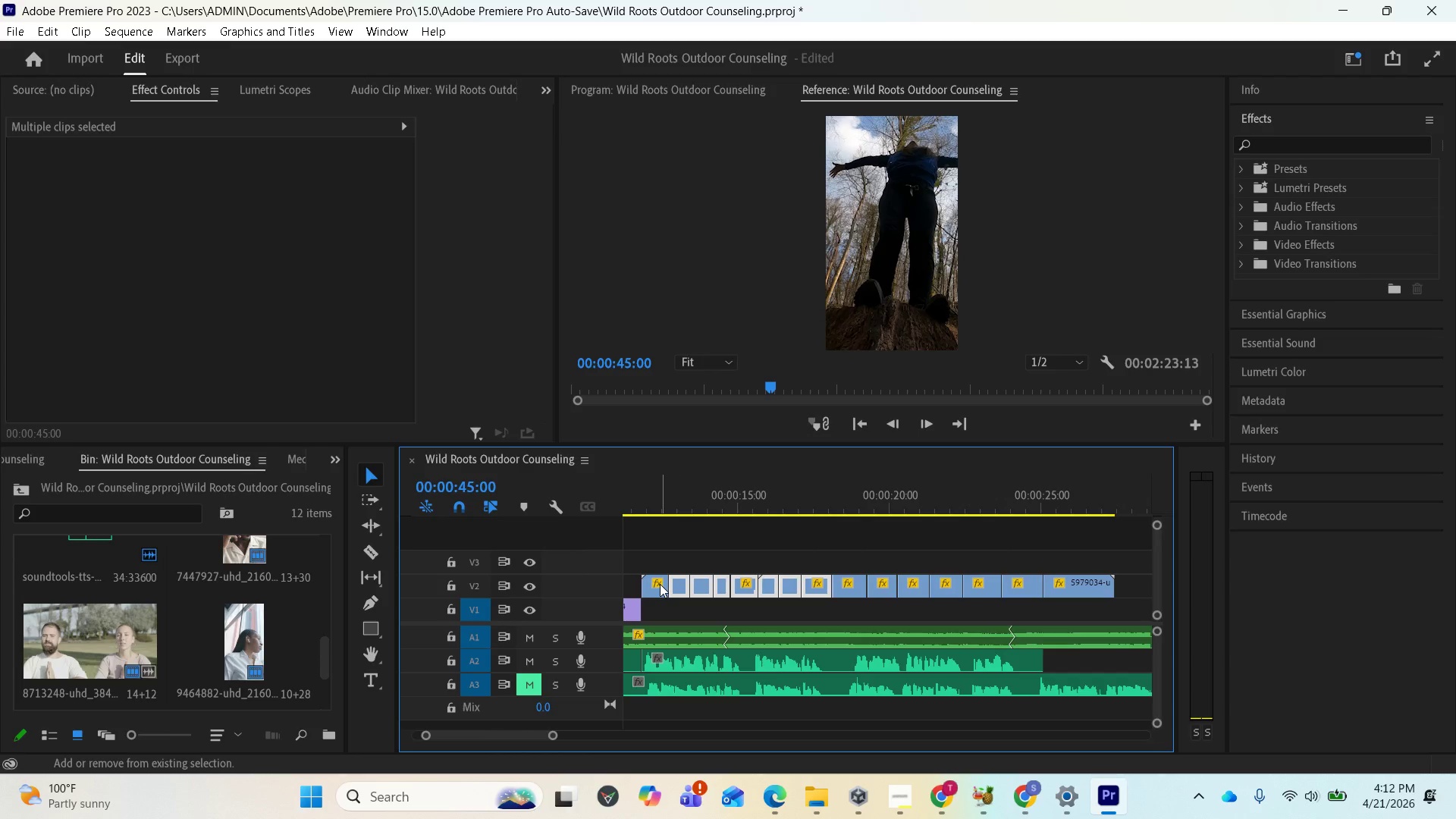 
left_click([660, 584])
 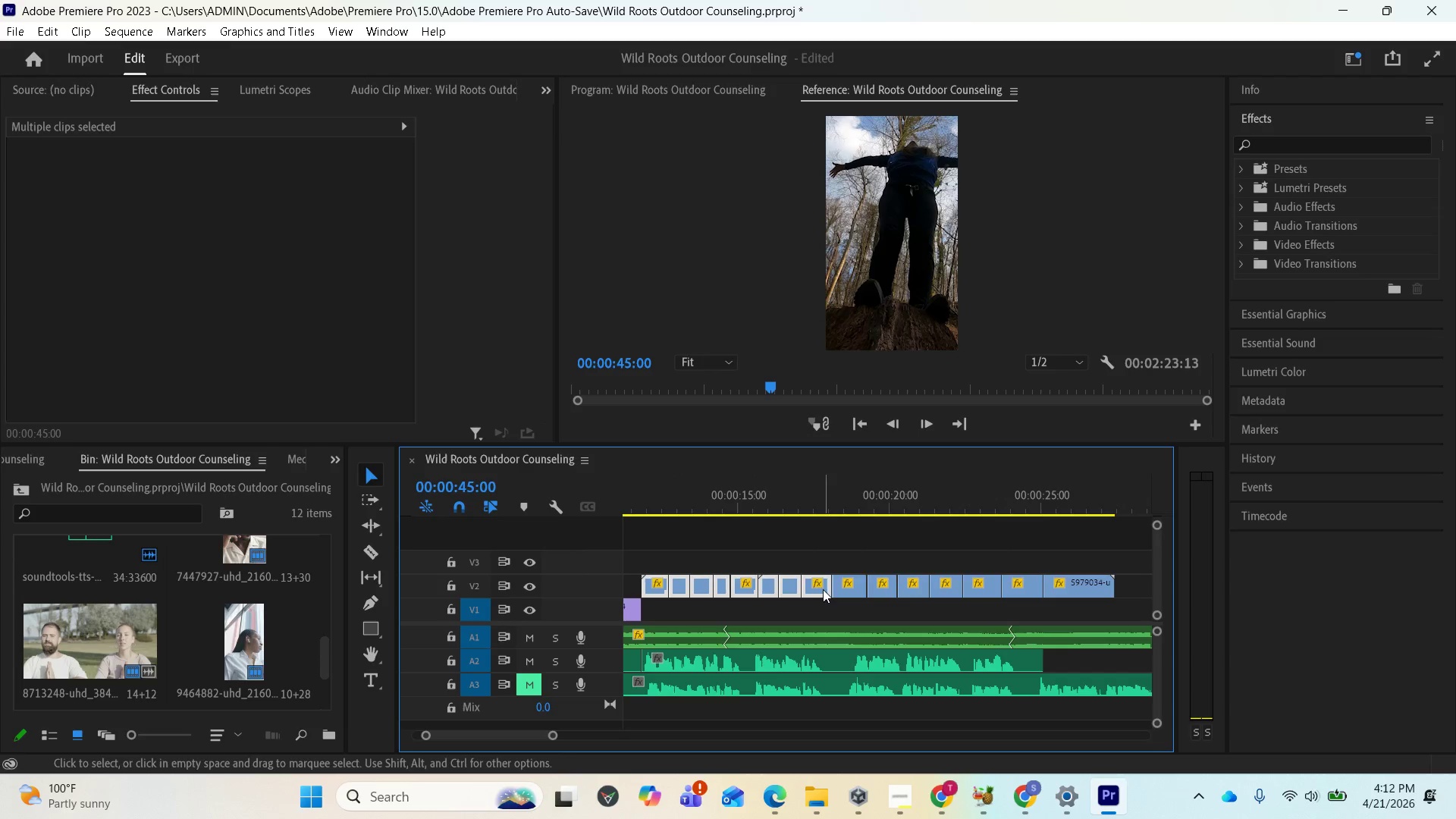 
hold_key(key=ShiftLeft, duration=5.69)
left_click([847, 592])
 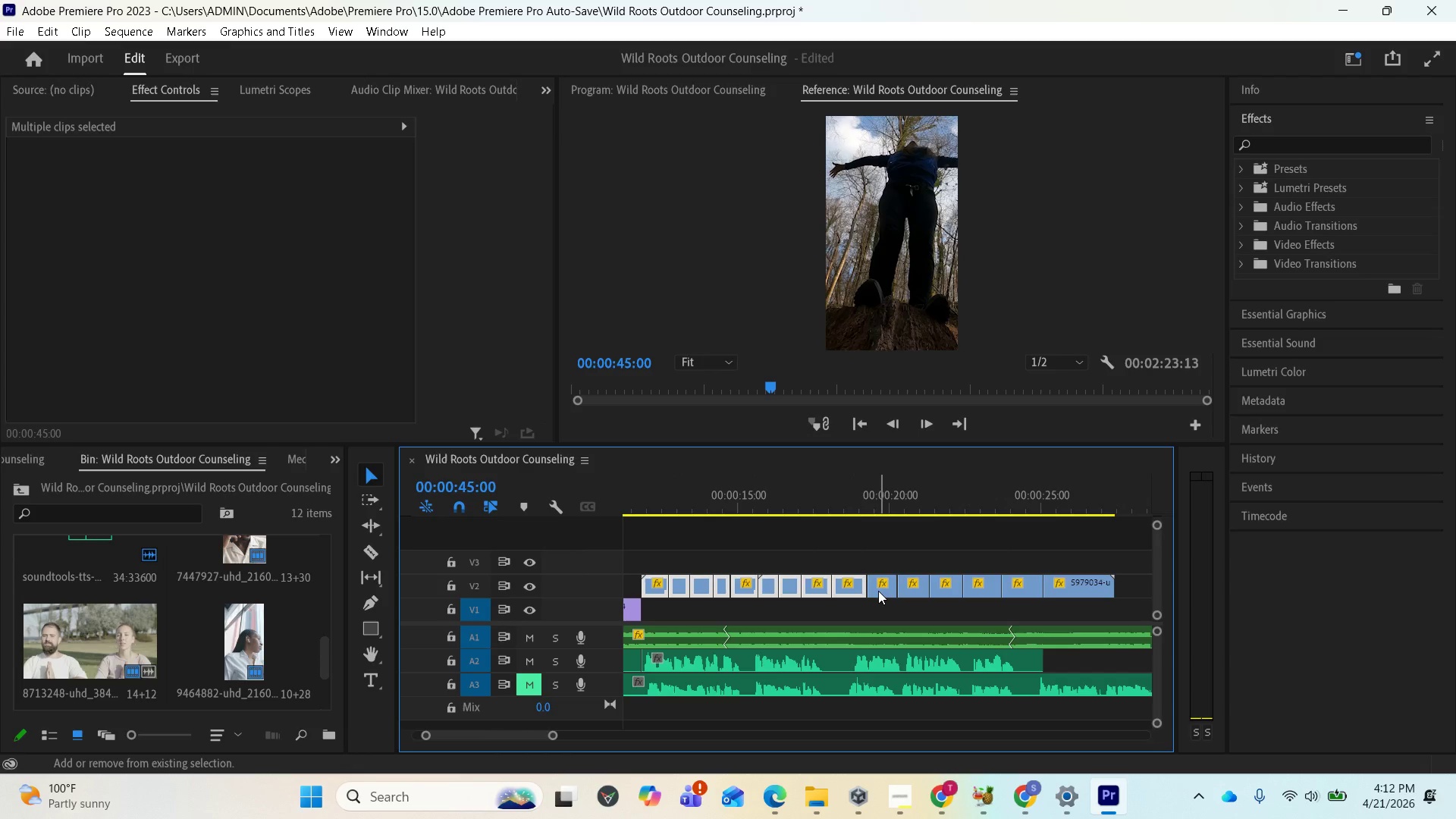 
left_click([879, 591])
 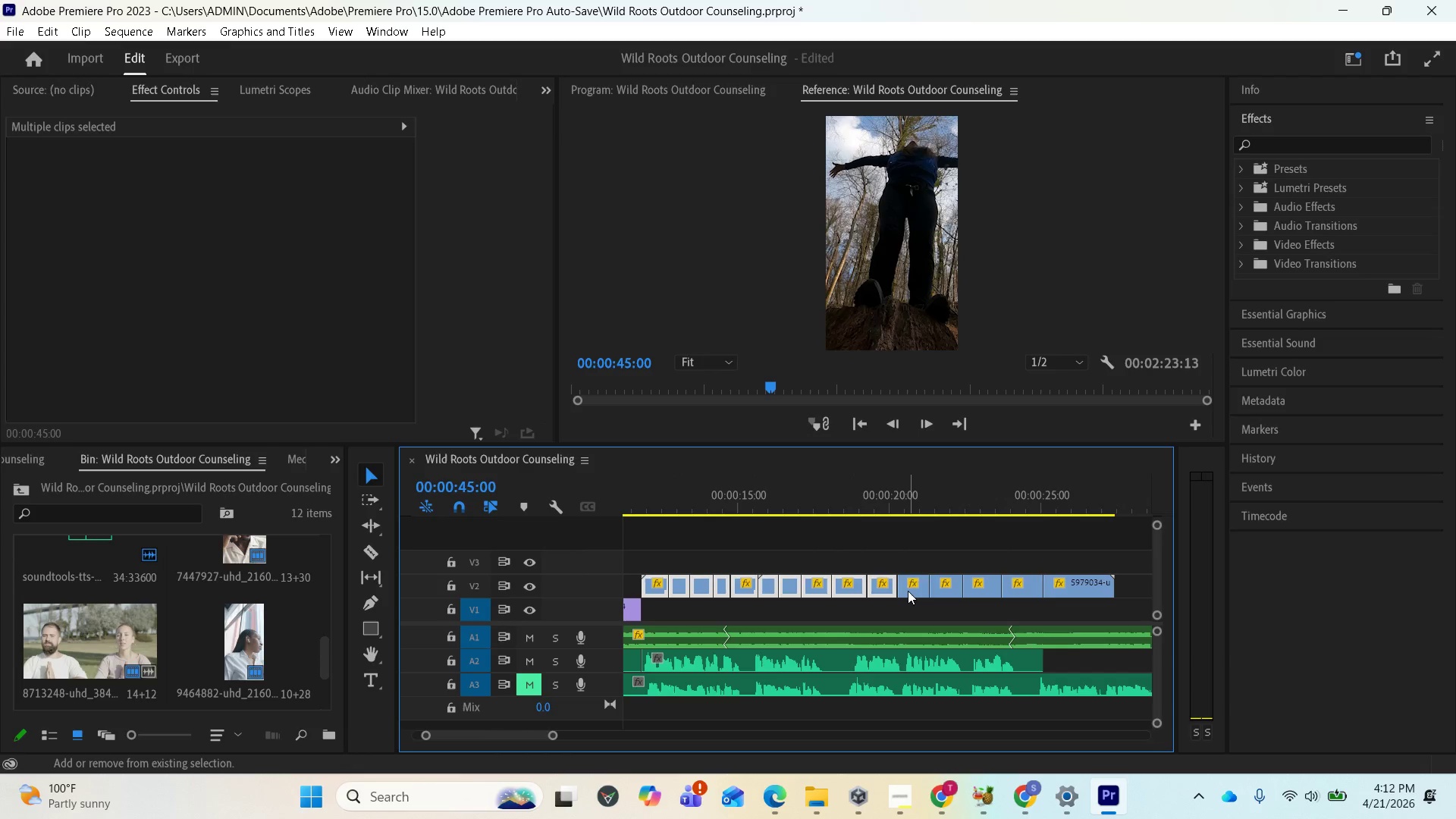 
left_click([908, 591])
 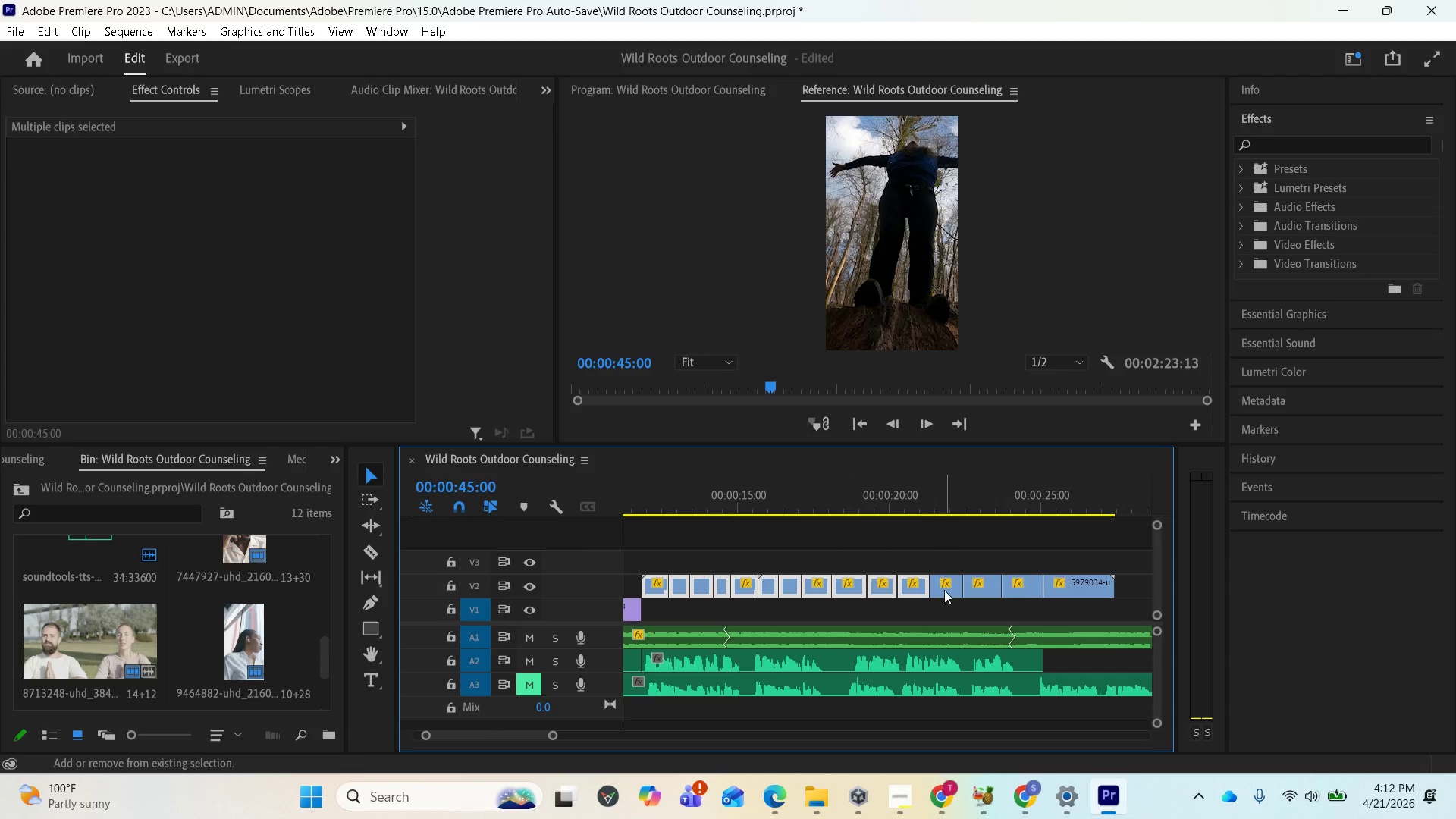 
left_click([944, 589])
 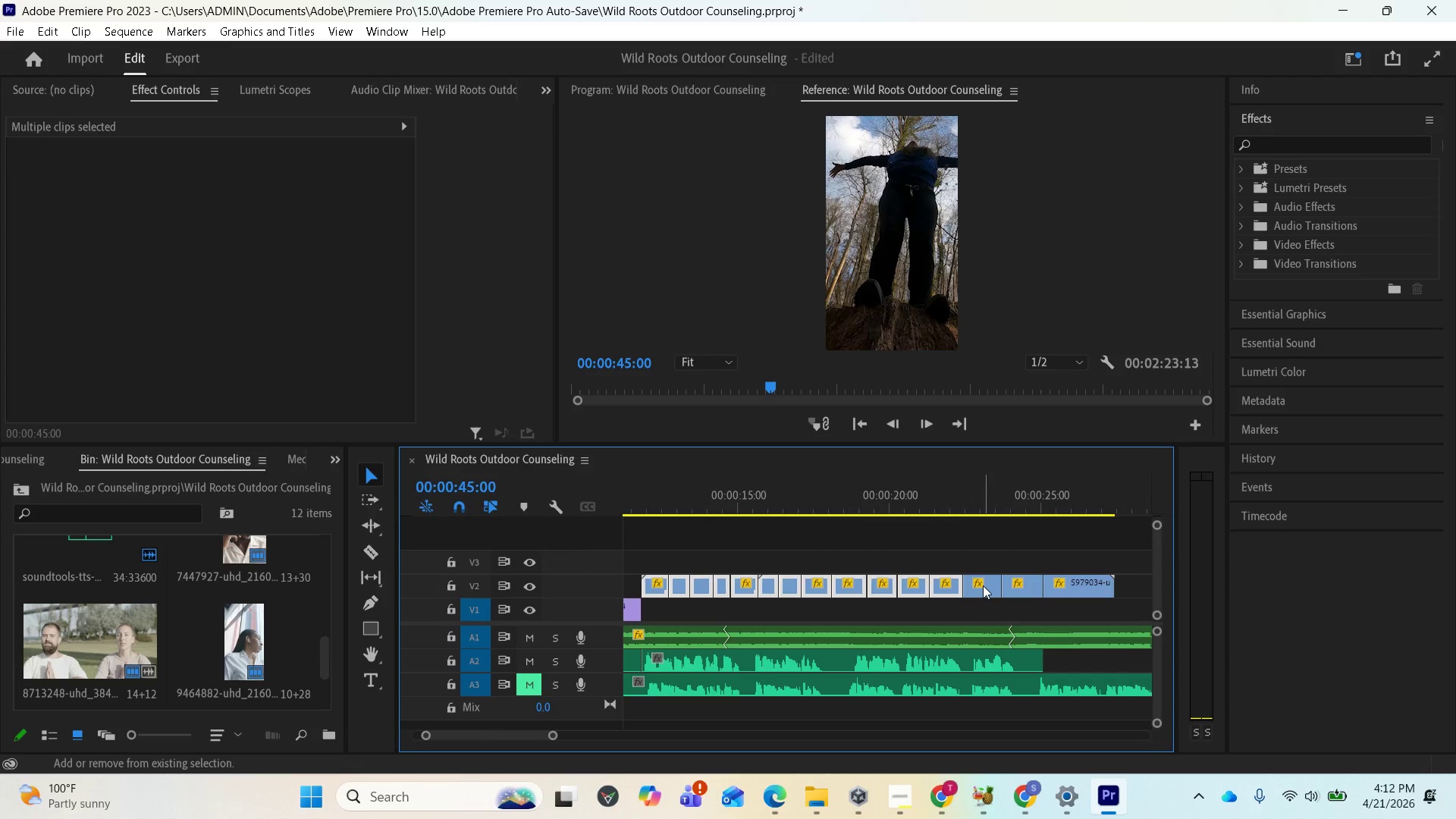 
left_click([983, 585])
 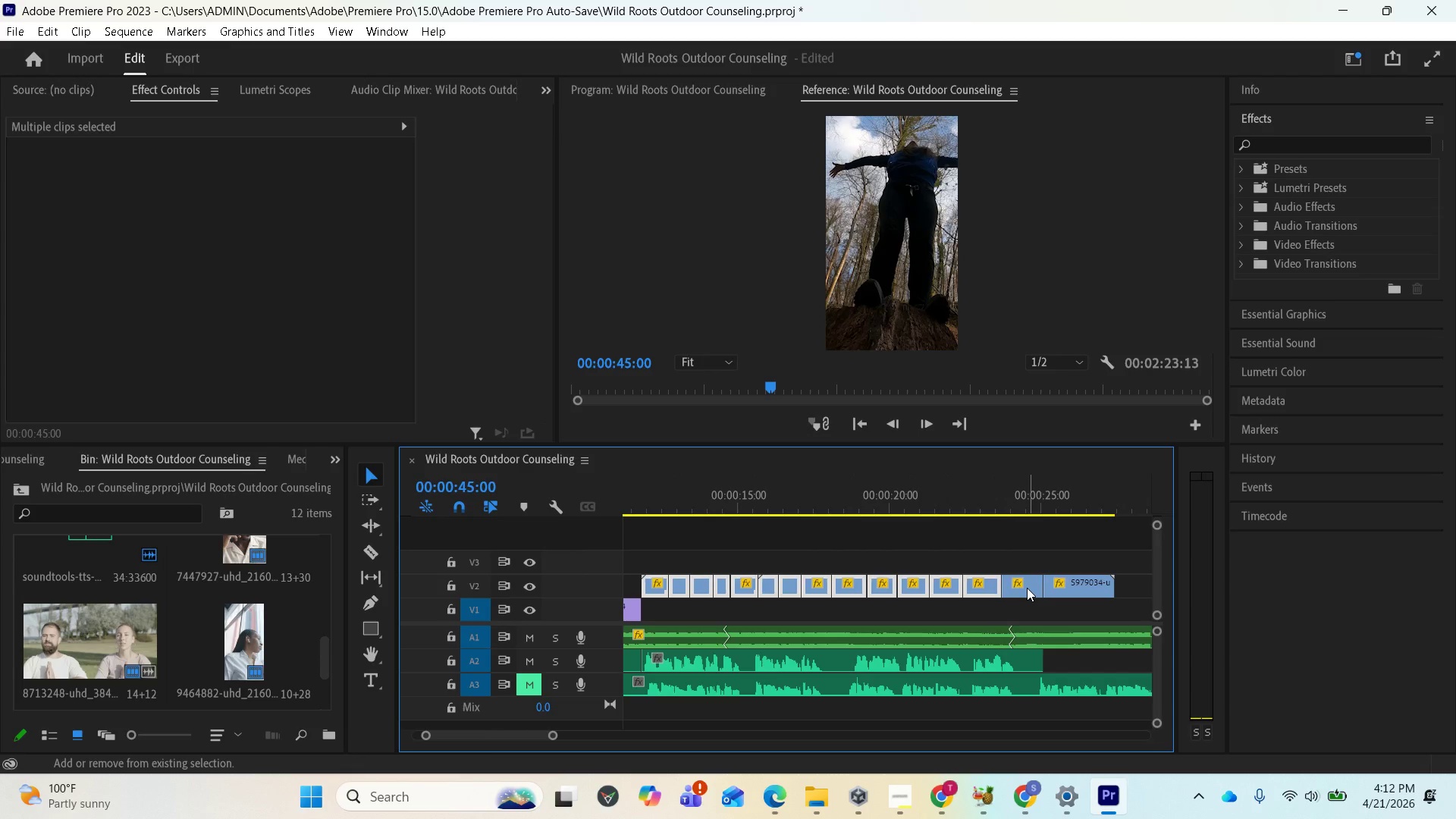 
left_click([1027, 588])
 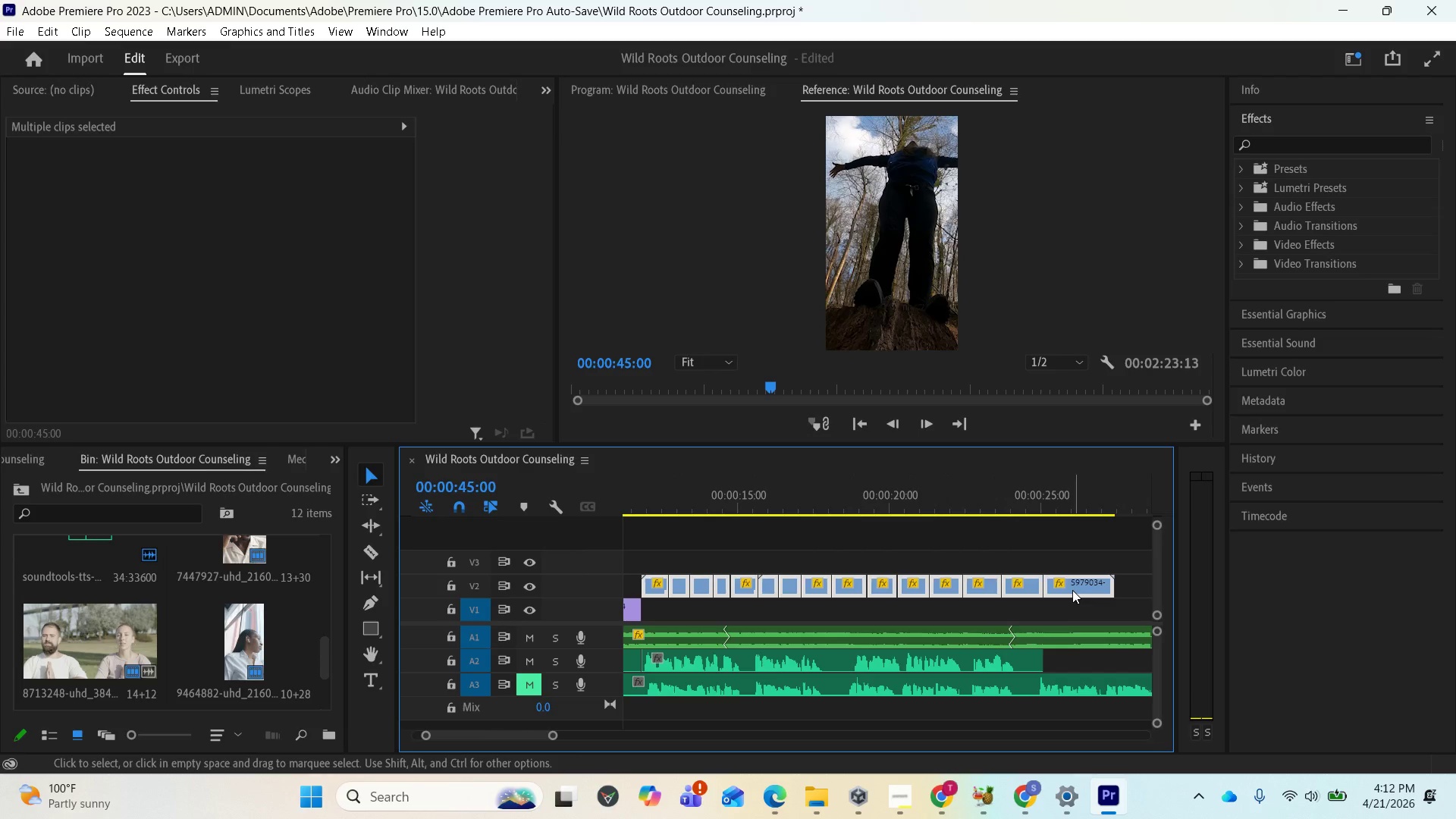 
hold_key(key=ShiftLeft, duration=1.77)
left_click([984, 663])
 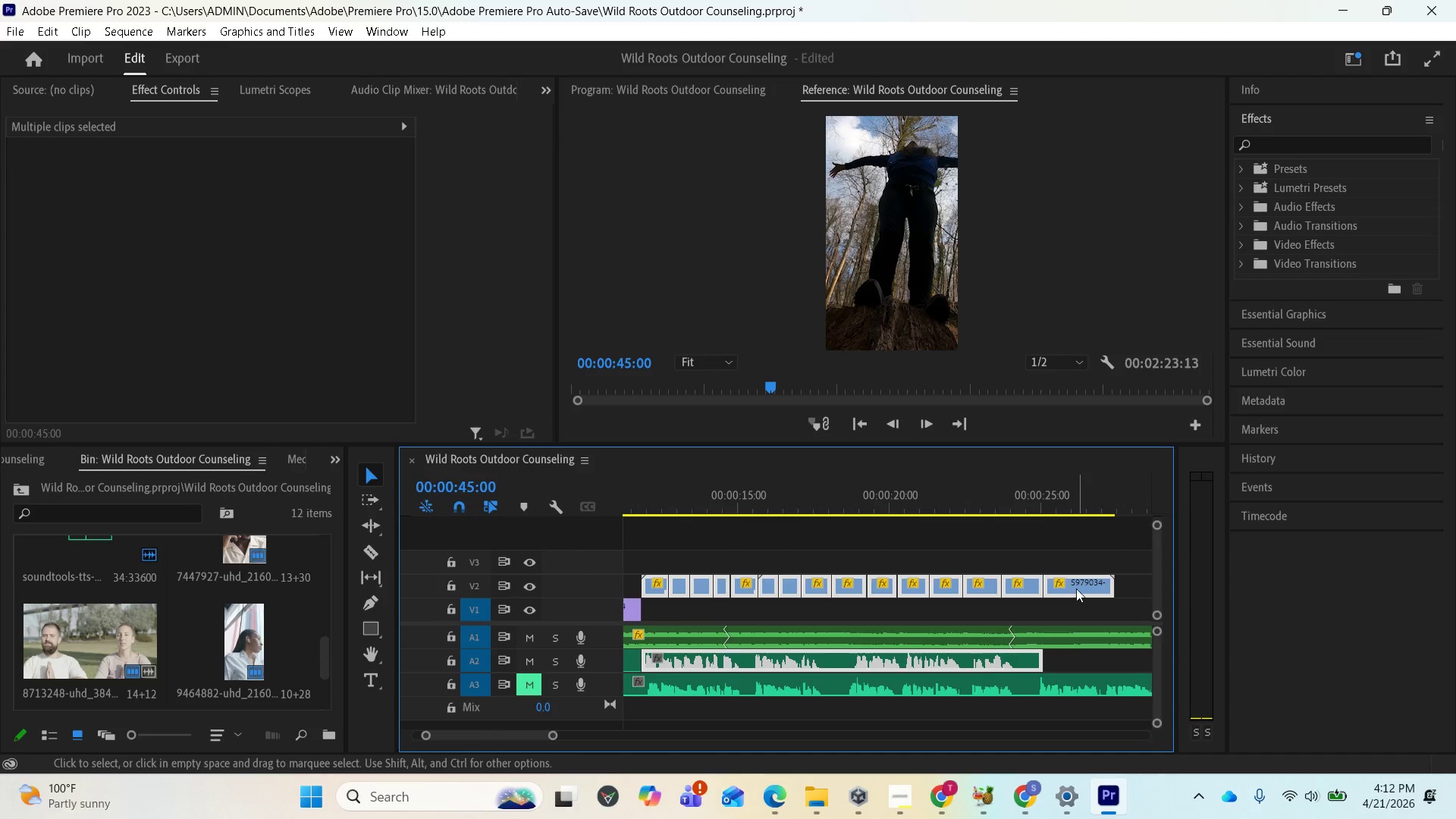 
left_click_drag(start_coordinate=[1076, 588], to_coordinate=[1118, 595])
 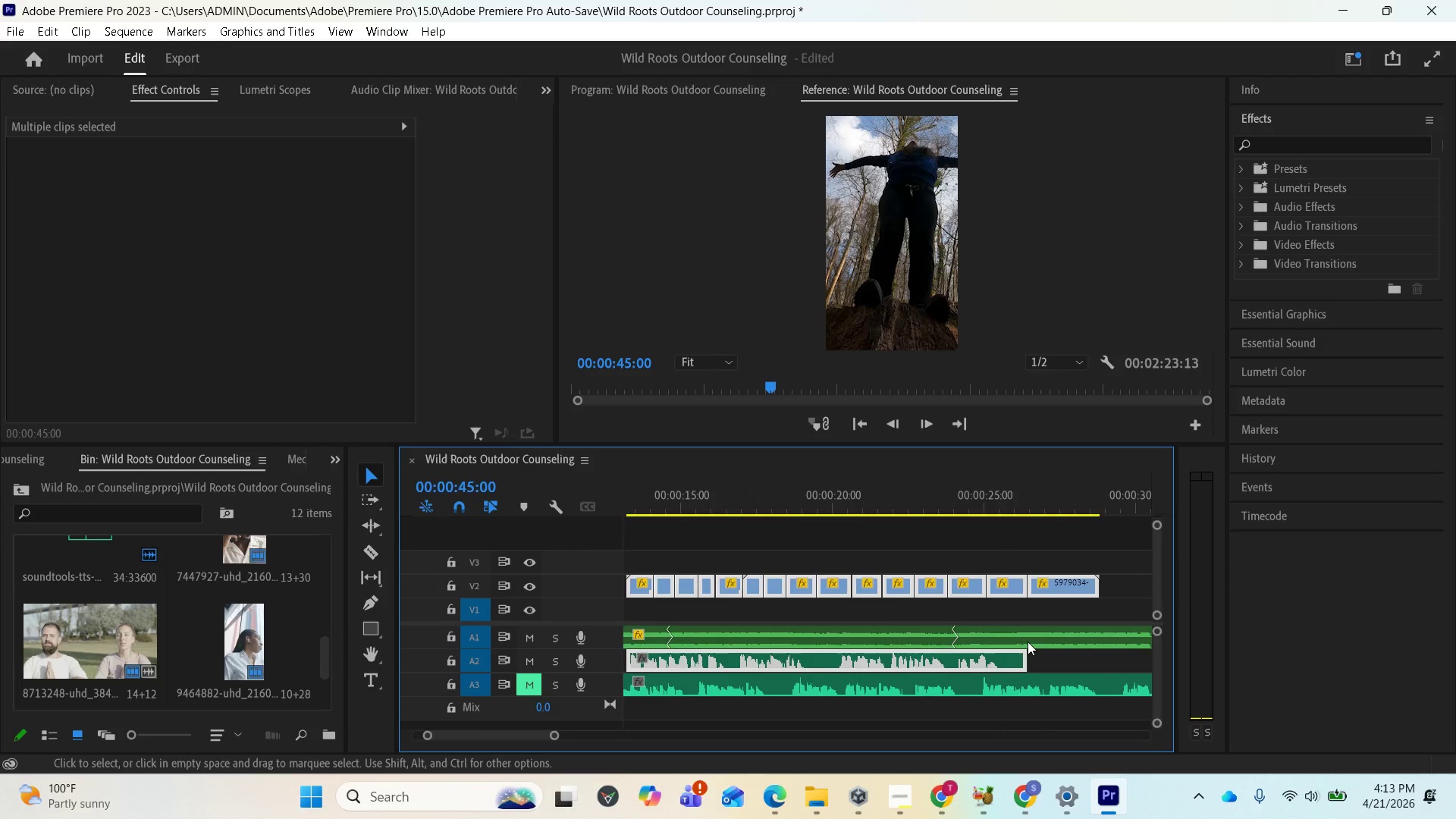 
scroll: coordinate [983, 654], scroll_direction: down, amount: 8.0
 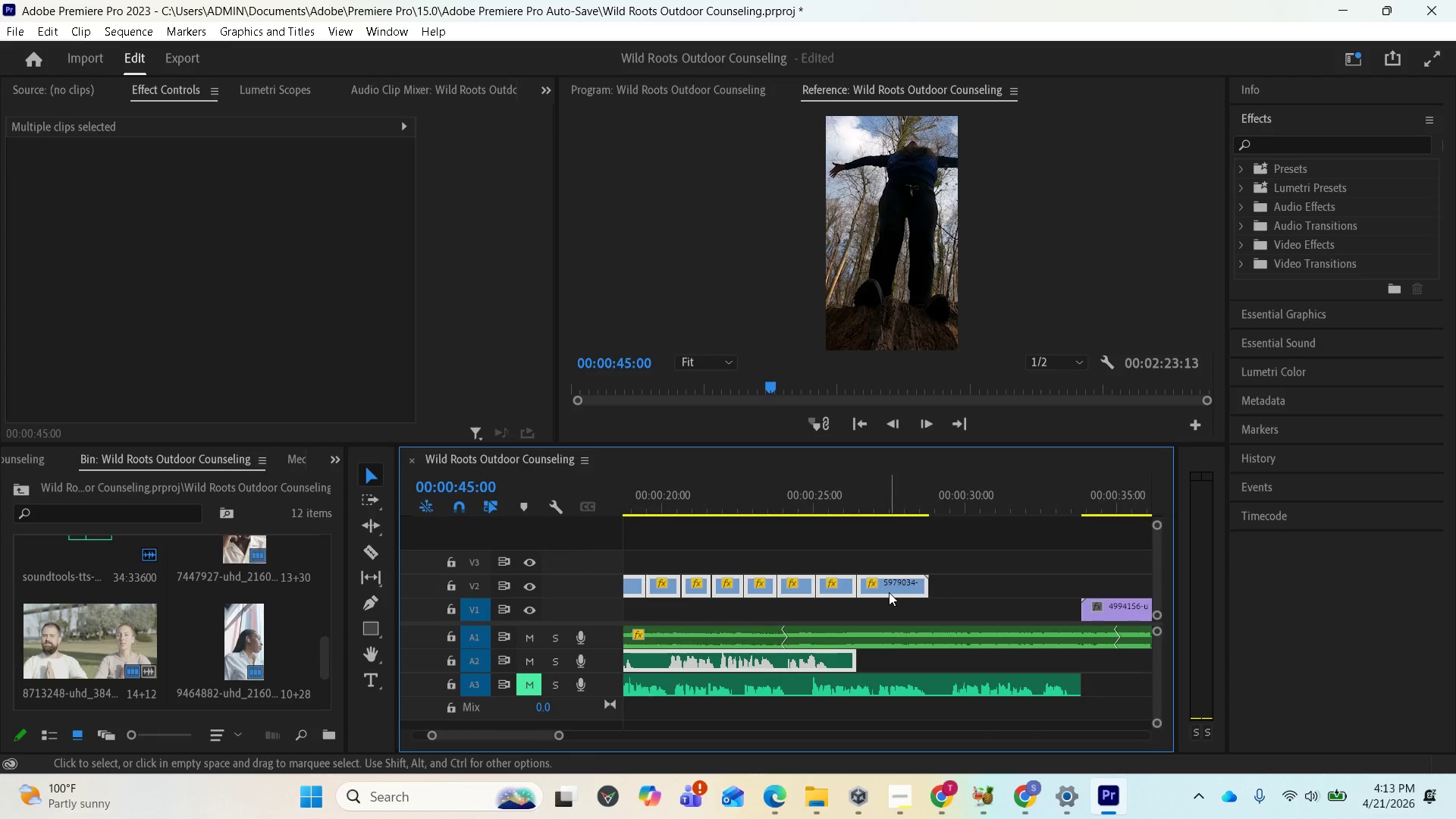 
left_click_drag(start_coordinate=[889, 592], to_coordinate=[949, 590])
 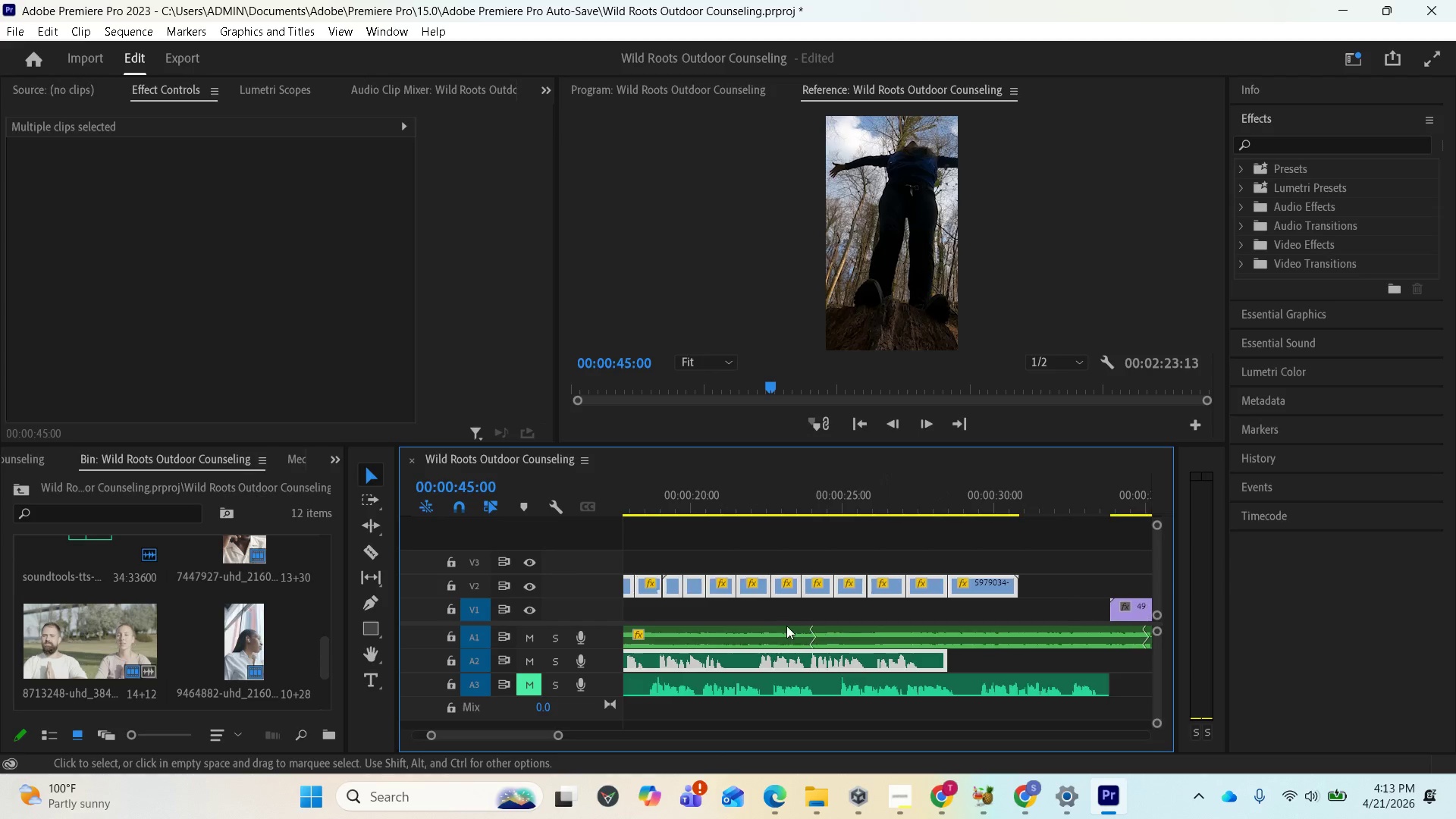 
scroll: coordinate [787, 626], scroll_direction: up, amount: 9.0
 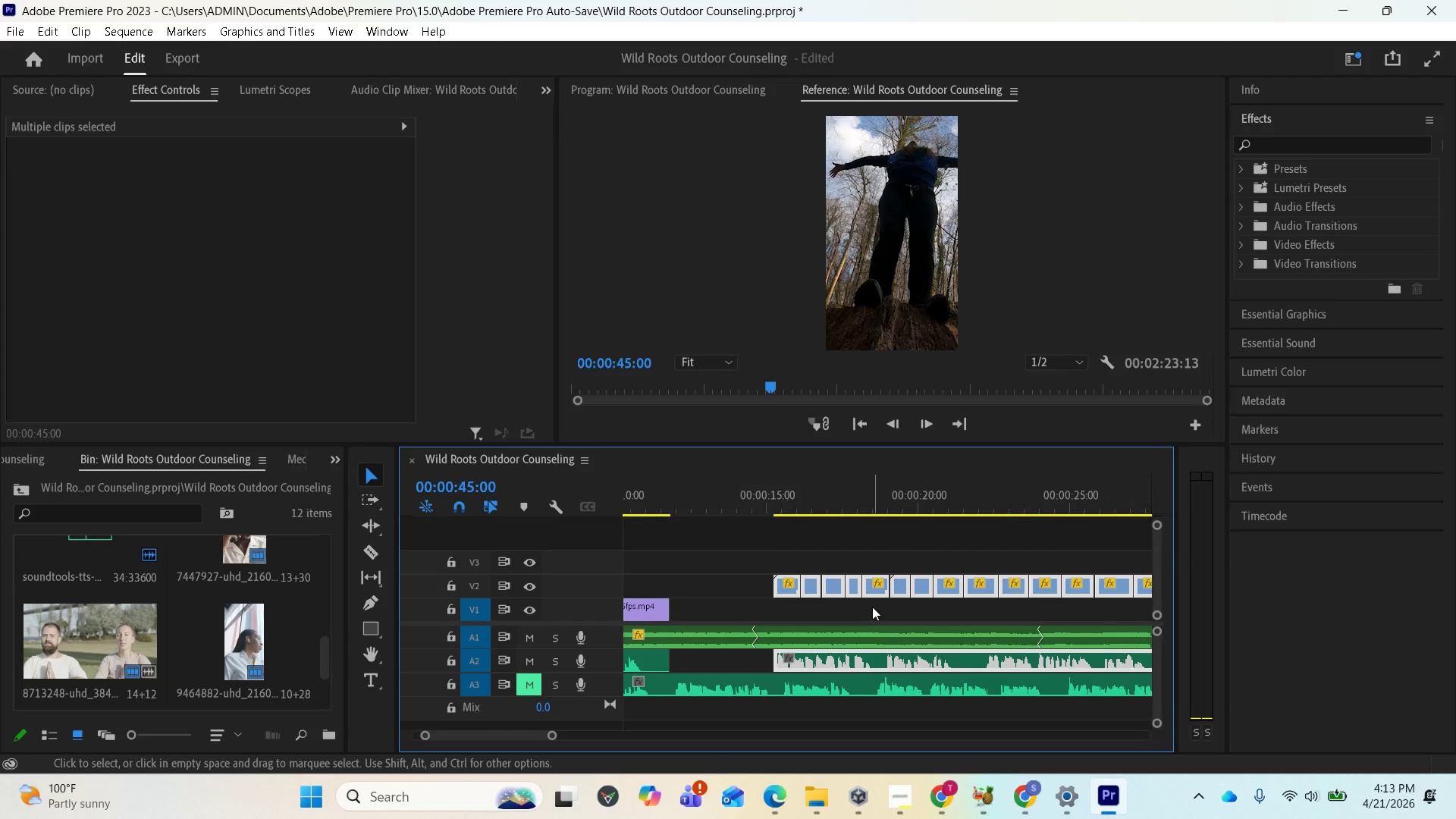 
scroll: coordinate [996, 661], scroll_direction: down, amount: 14.0
 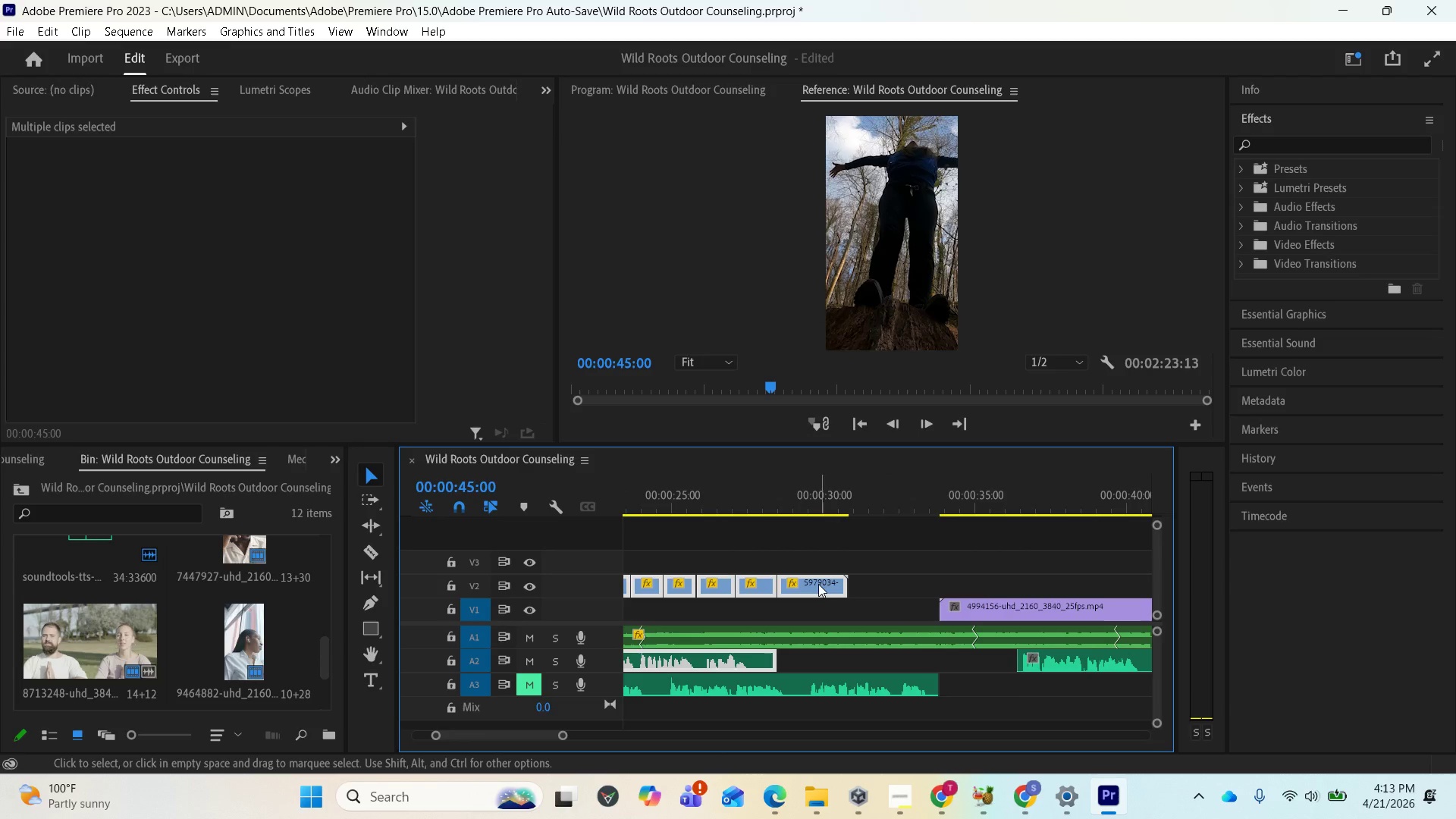 
left_click_drag(start_coordinate=[811, 583], to_coordinate=[844, 583])
 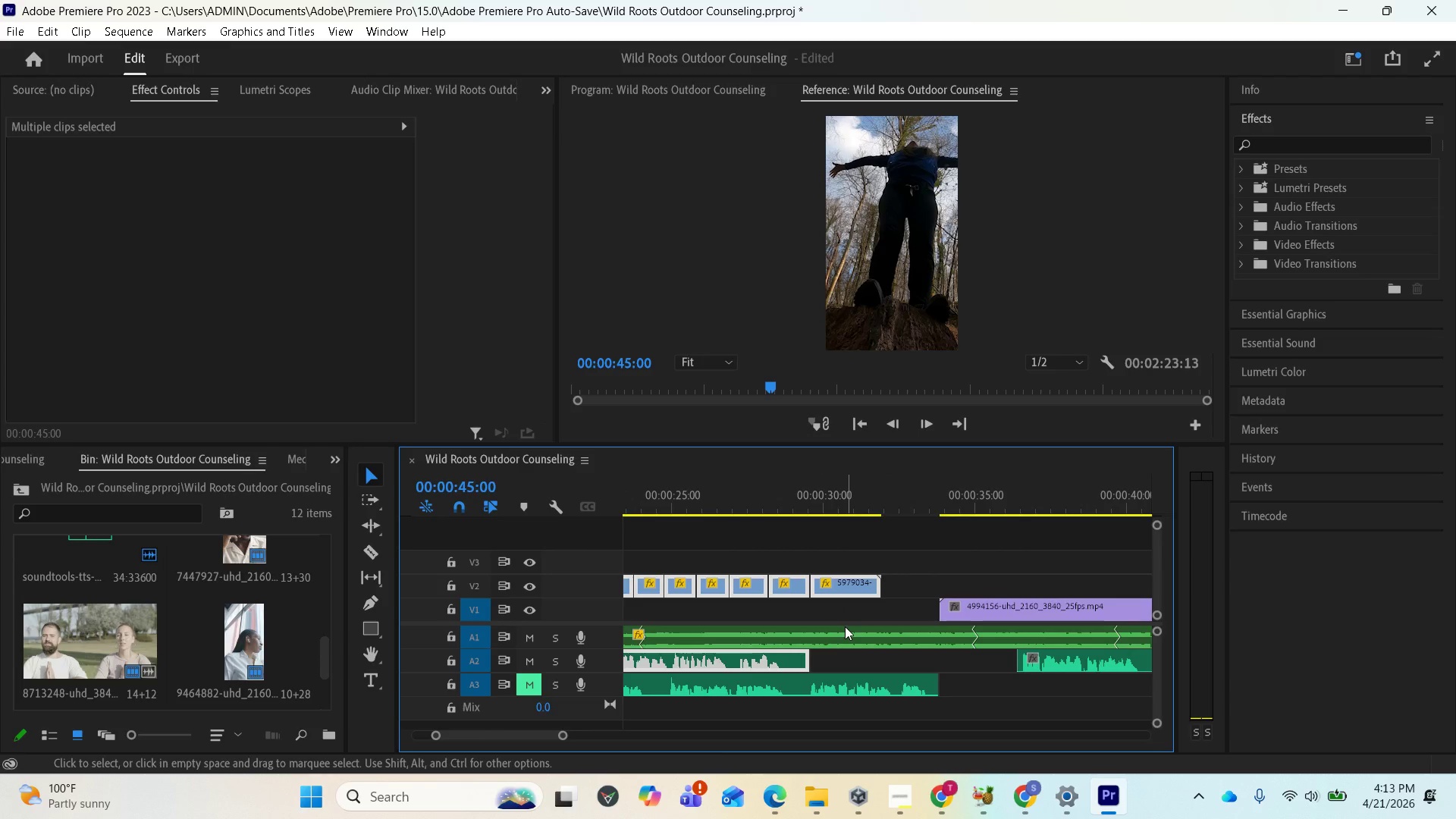 
scroll: coordinate [883, 638], scroll_direction: up, amount: 16.0
 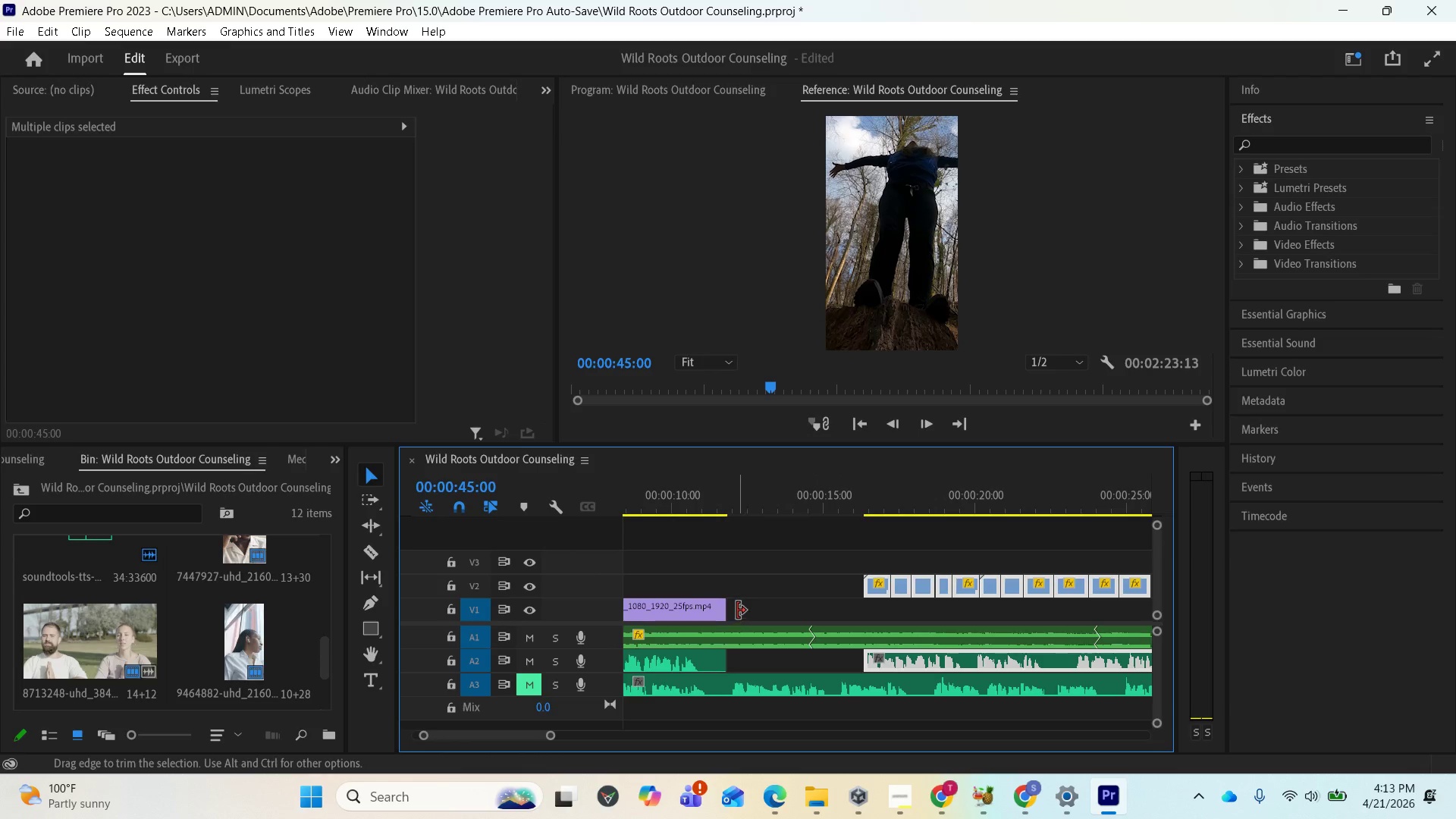 
left_click_drag(start_coordinate=[726, 608], to_coordinate=[858, 615])
 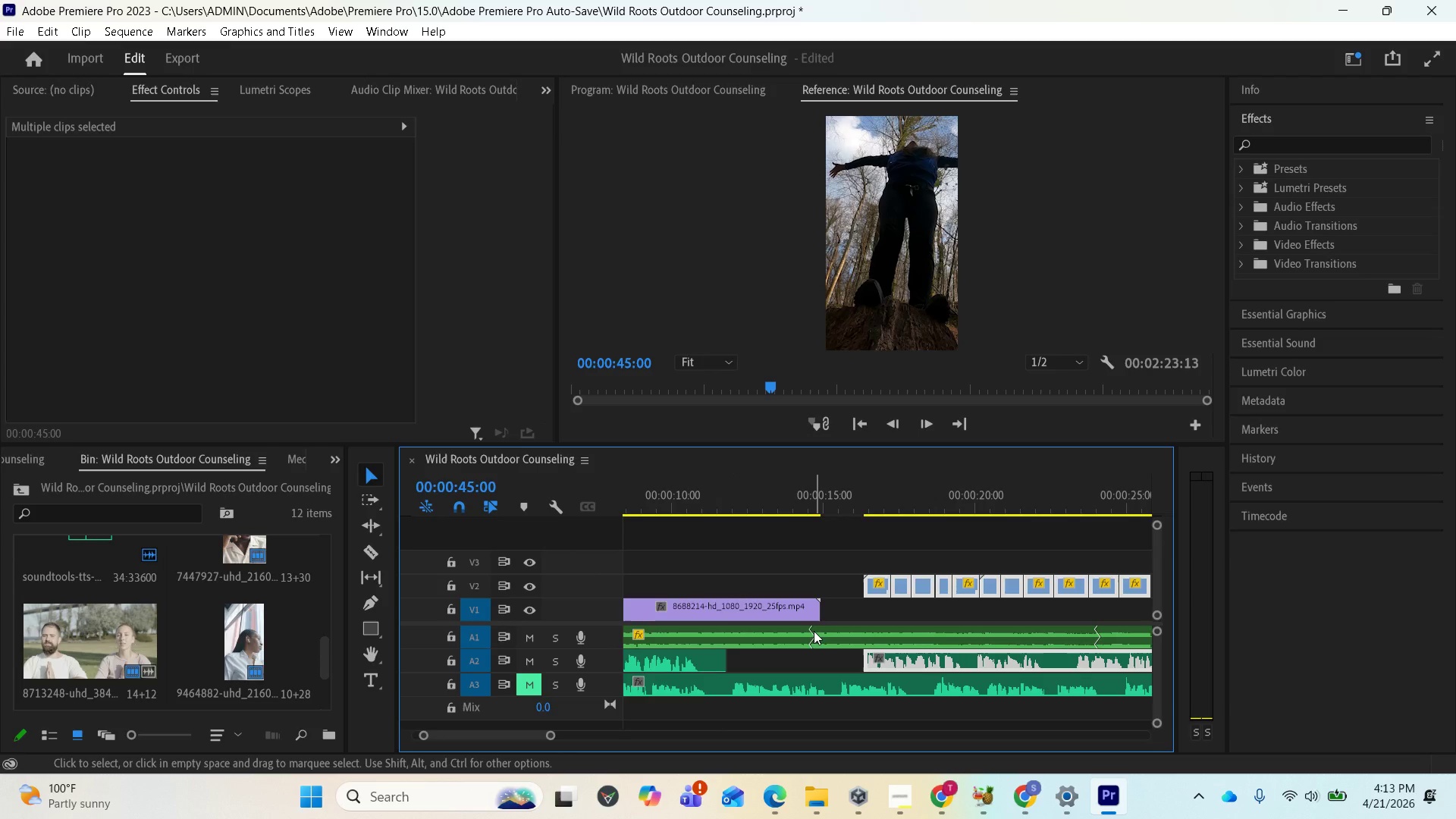 
scroll: coordinate [772, 615], scroll_direction: up, amount: 14.0
 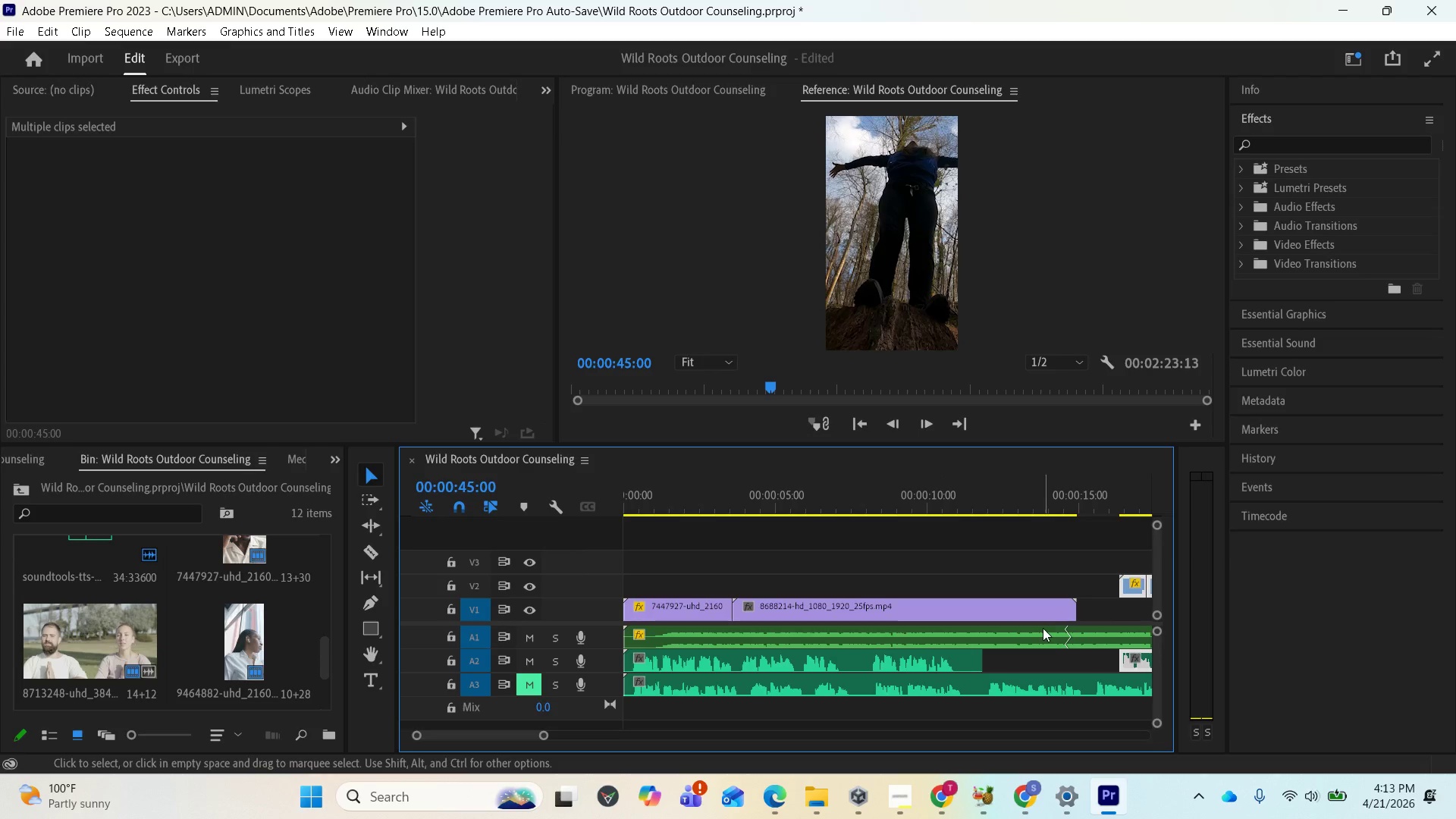 
left_click_drag(start_coordinate=[1068, 608], to_coordinate=[981, 607])
 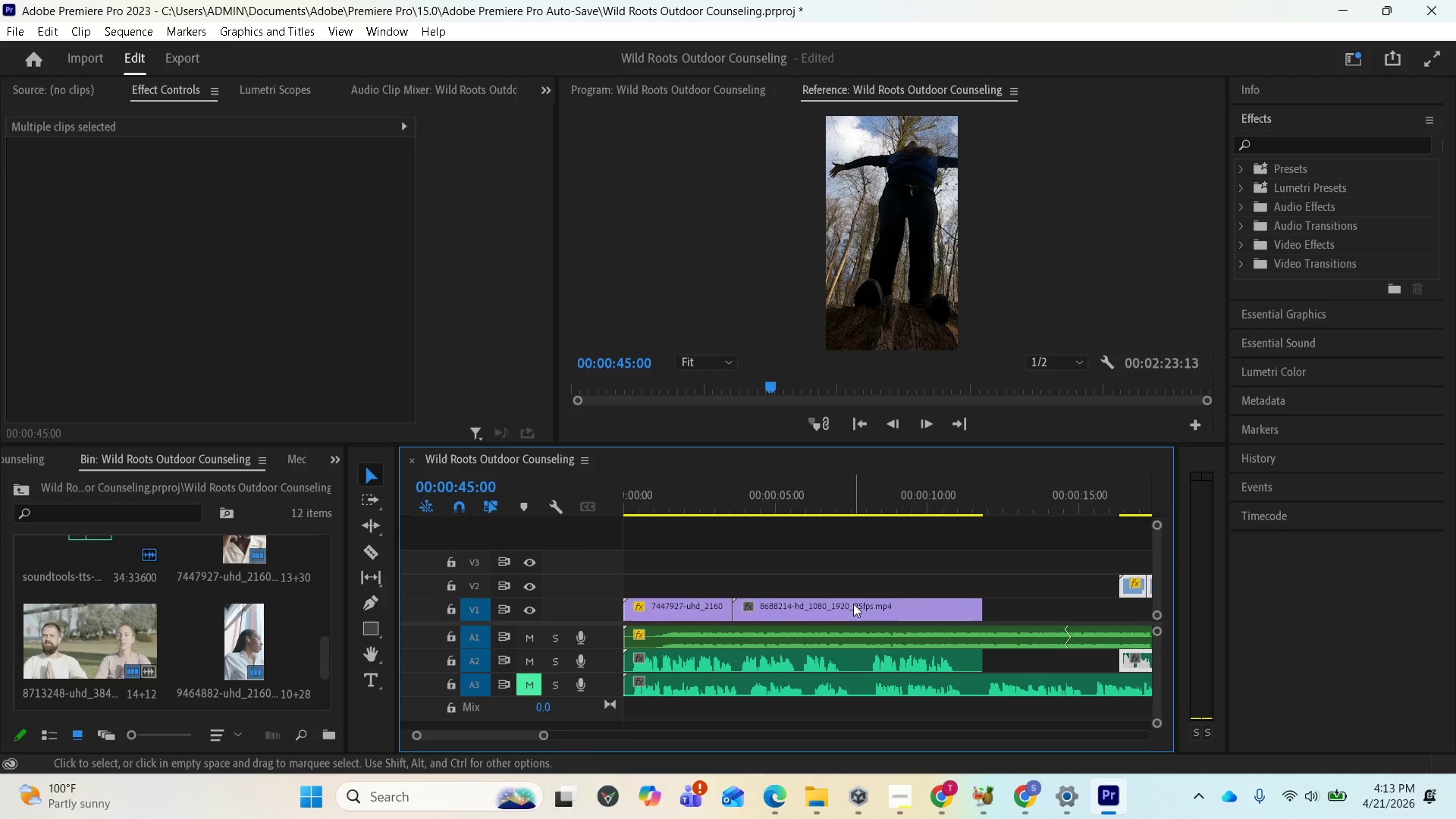 
scroll: coordinate [685, 592], scroll_direction: up, amount: 8.0
 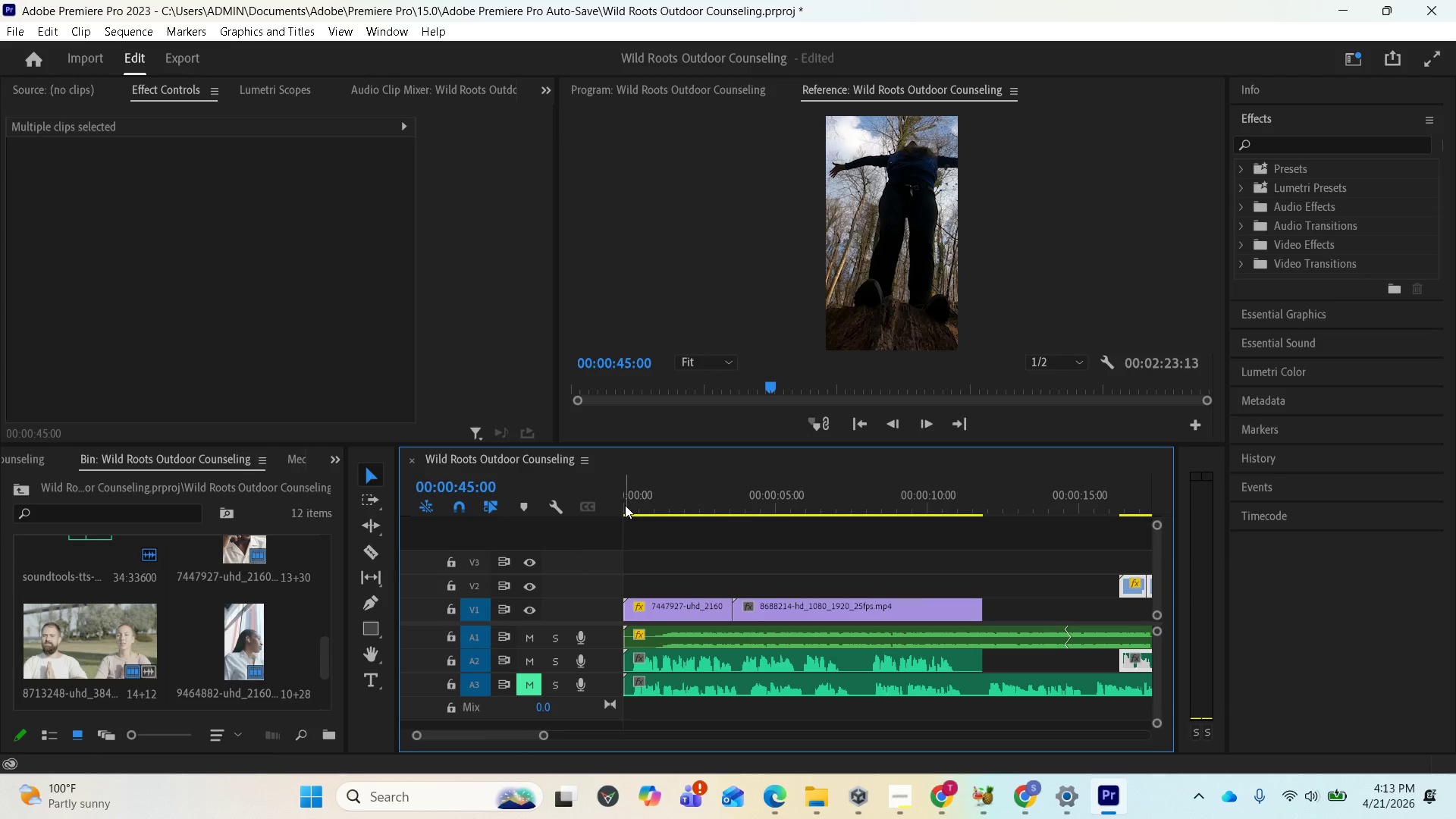 
left_click([625, 506])
 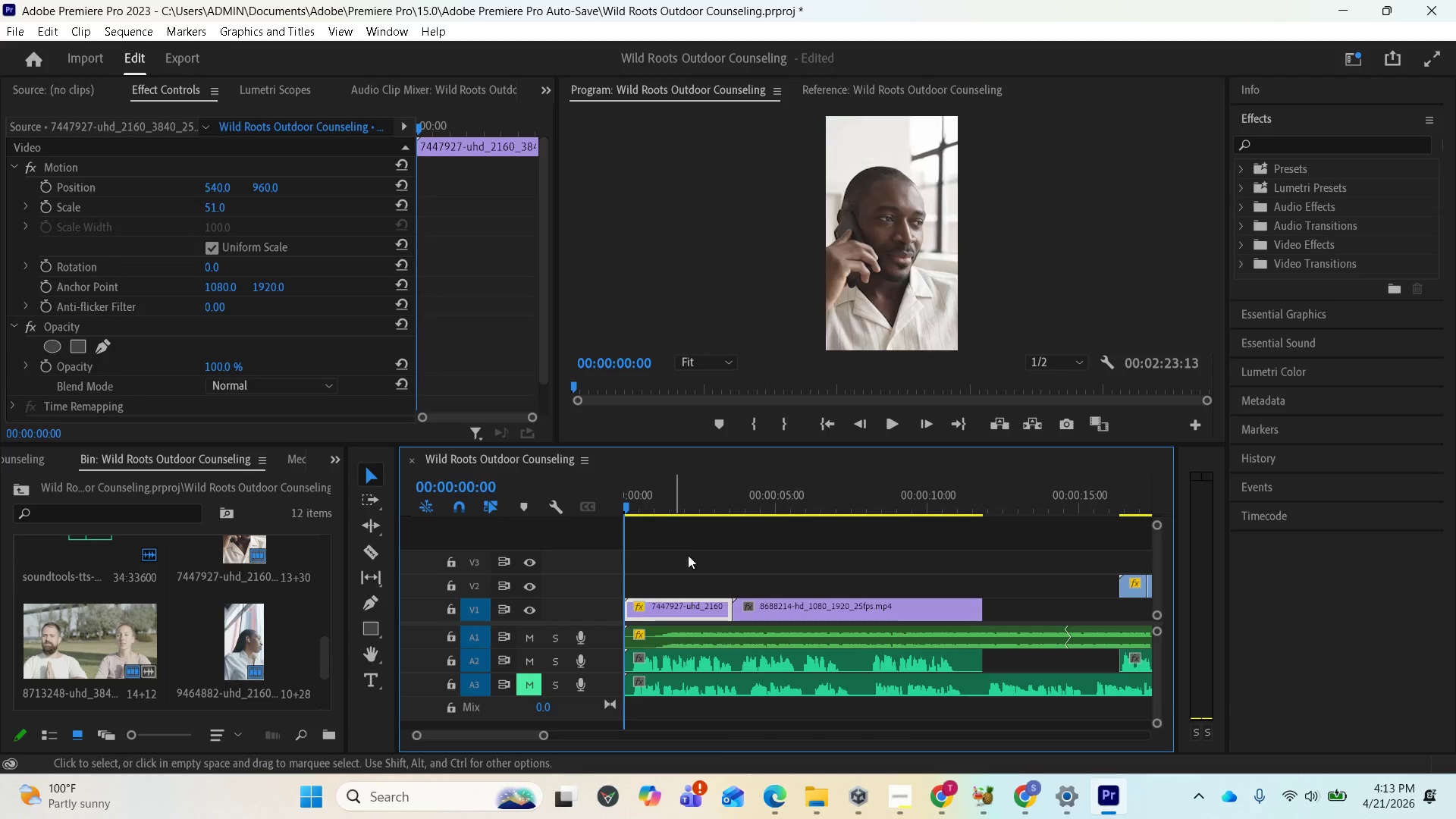 
key(Space)
 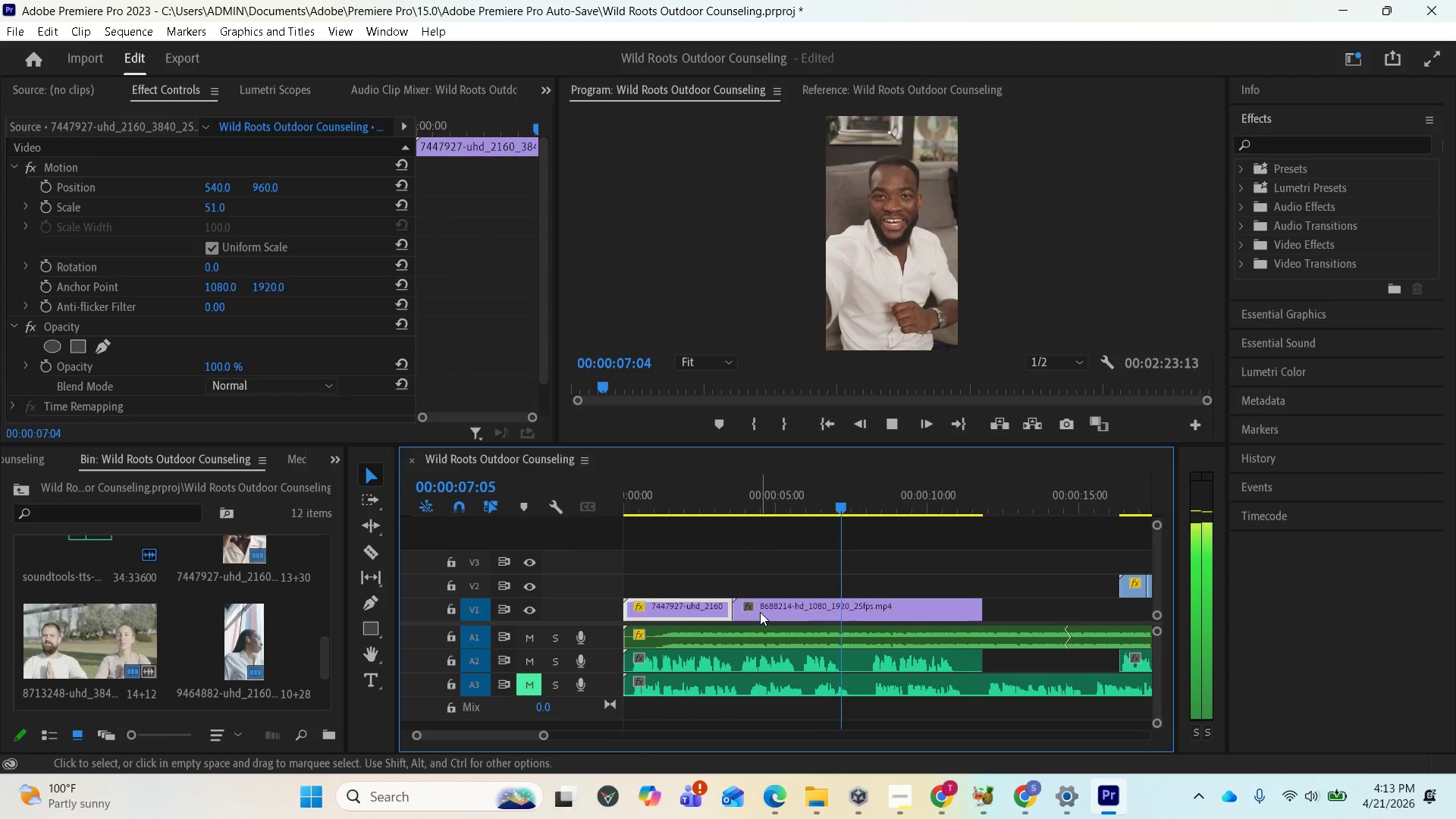 
wait(12.33)
 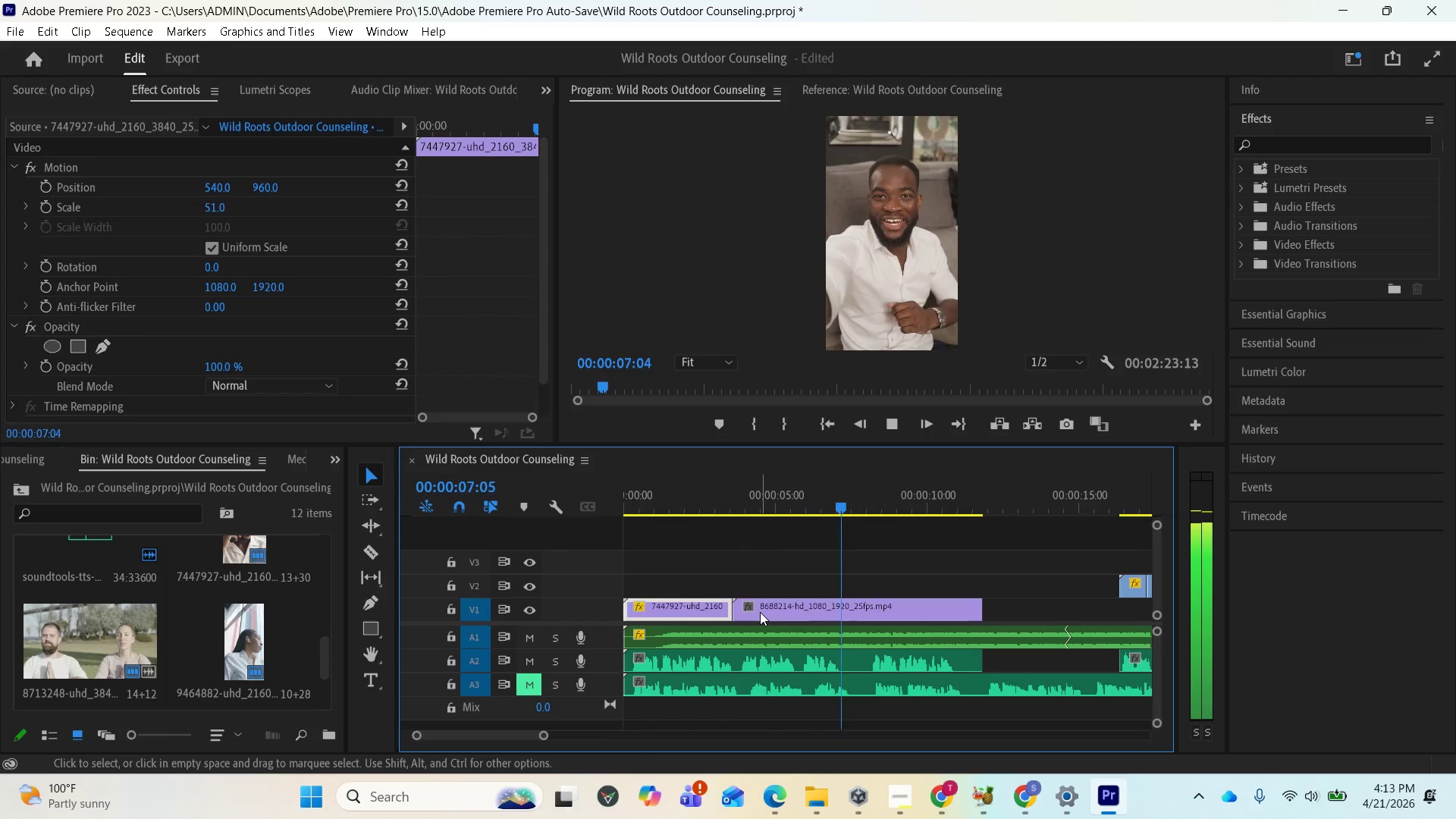 
key(Space)
 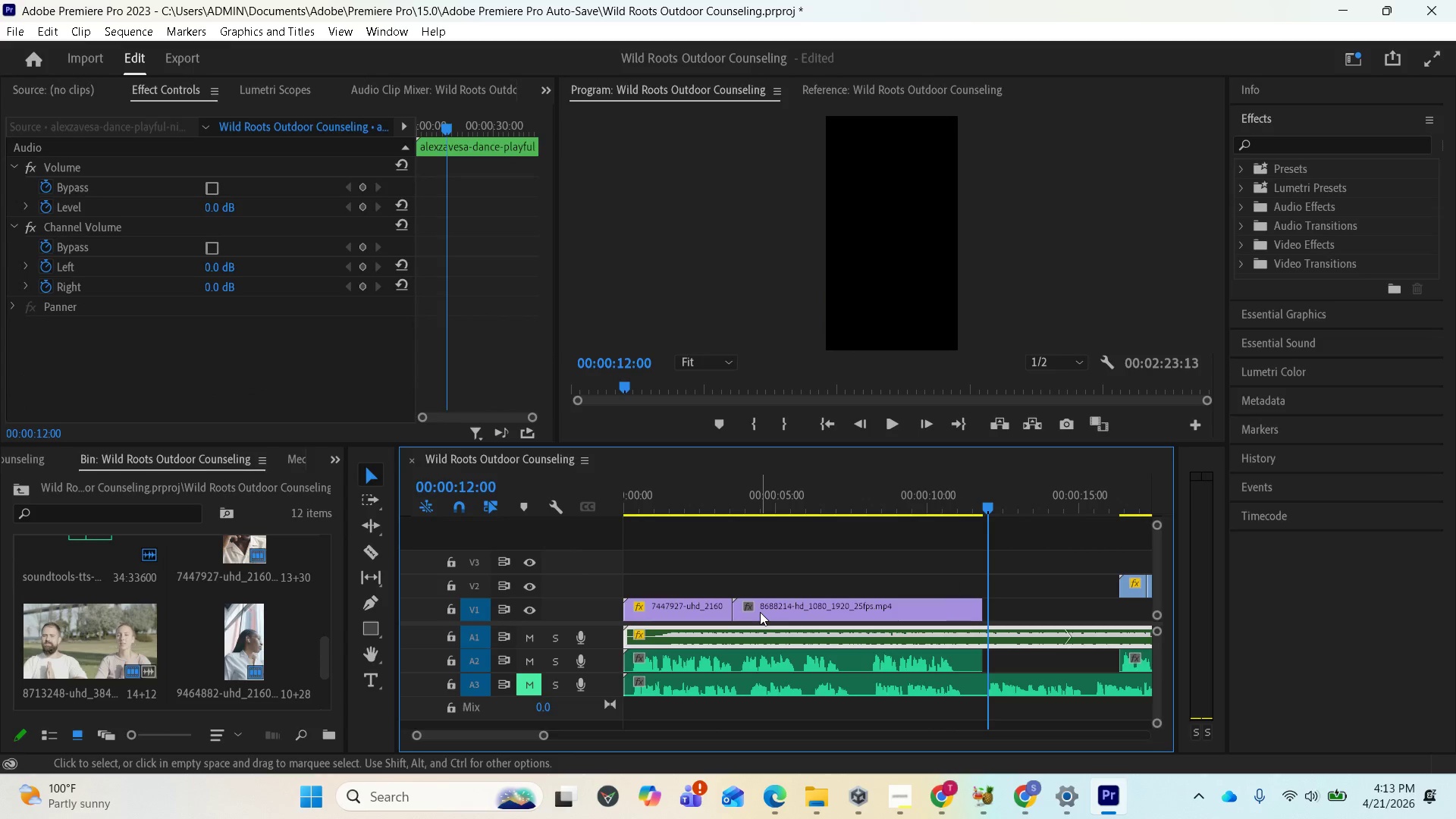 
scroll: coordinate [885, 630], scroll_direction: down, amount: 36.0
 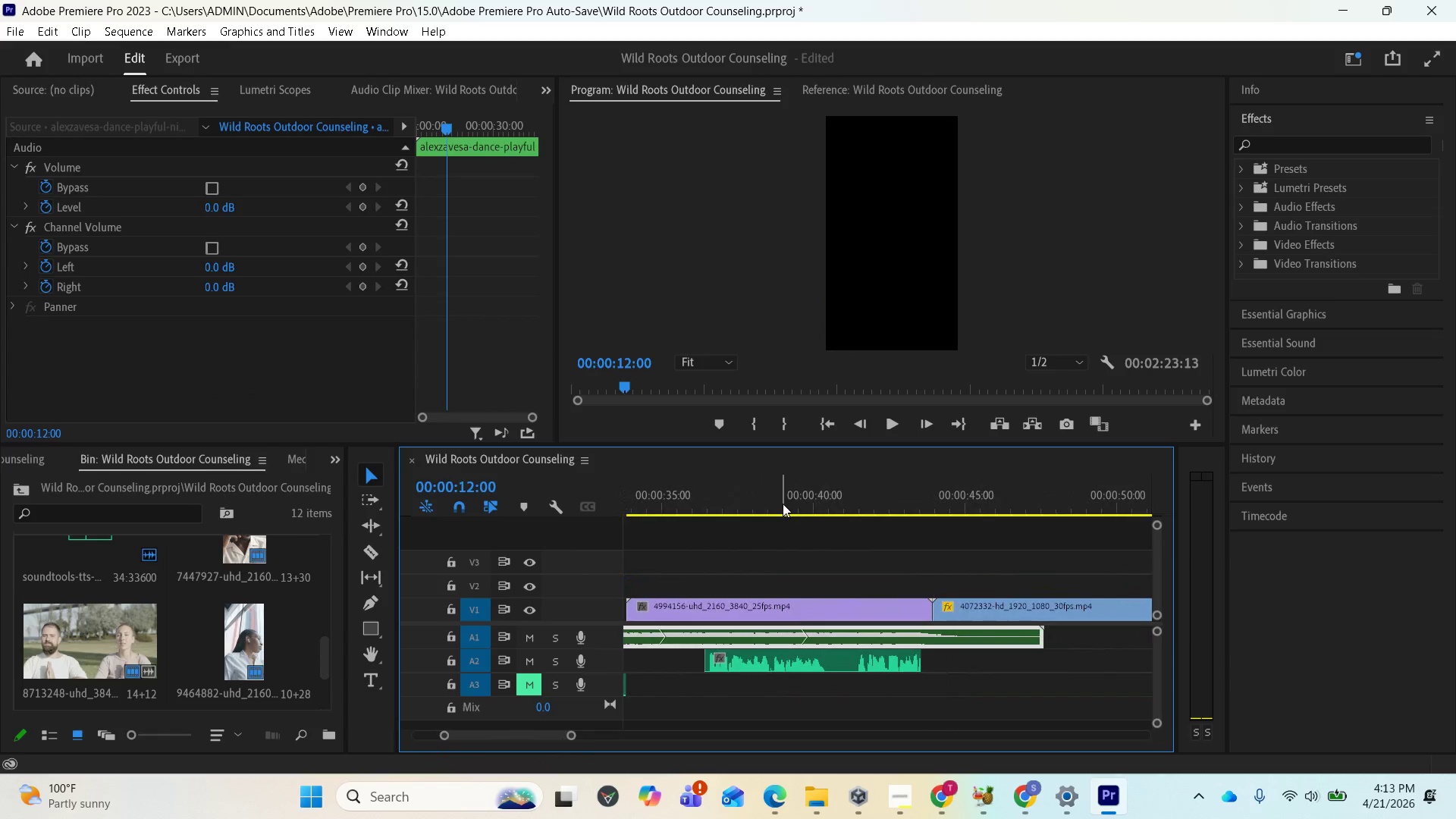 
left_click([782, 503])
 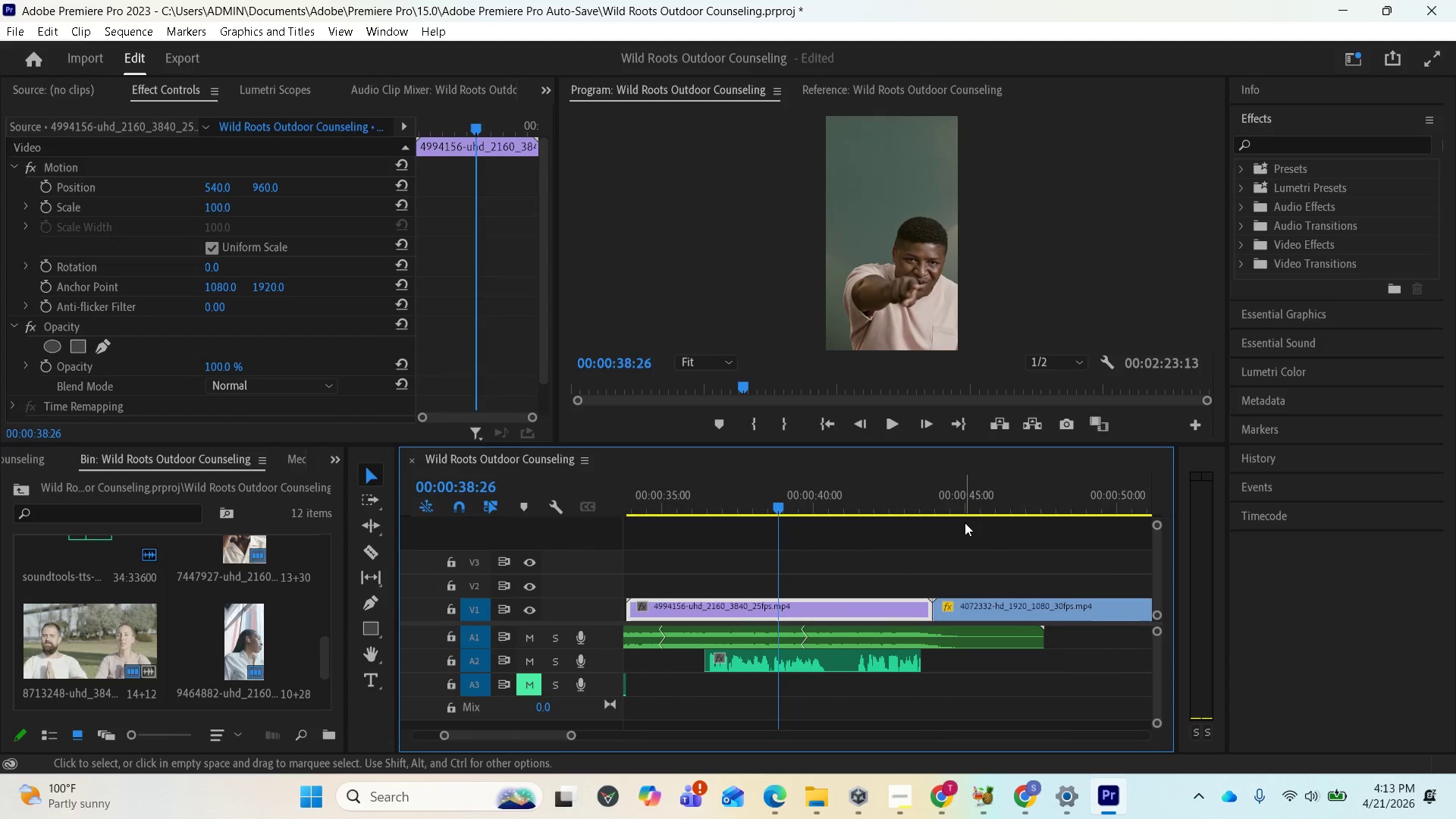 
left_click([981, 503])
 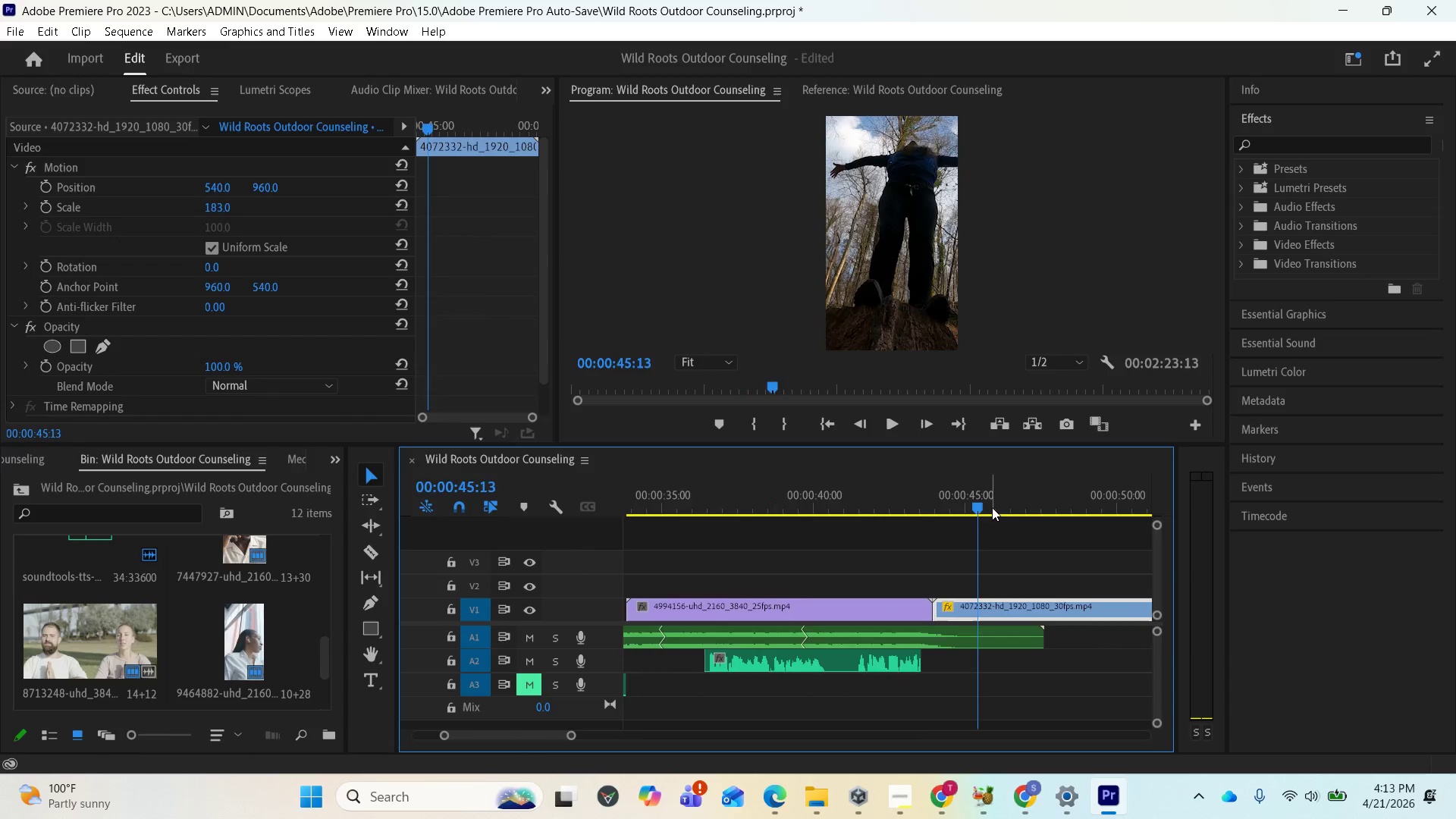 
scroll: coordinate [950, 534], scroll_direction: up, amount: 31.0
 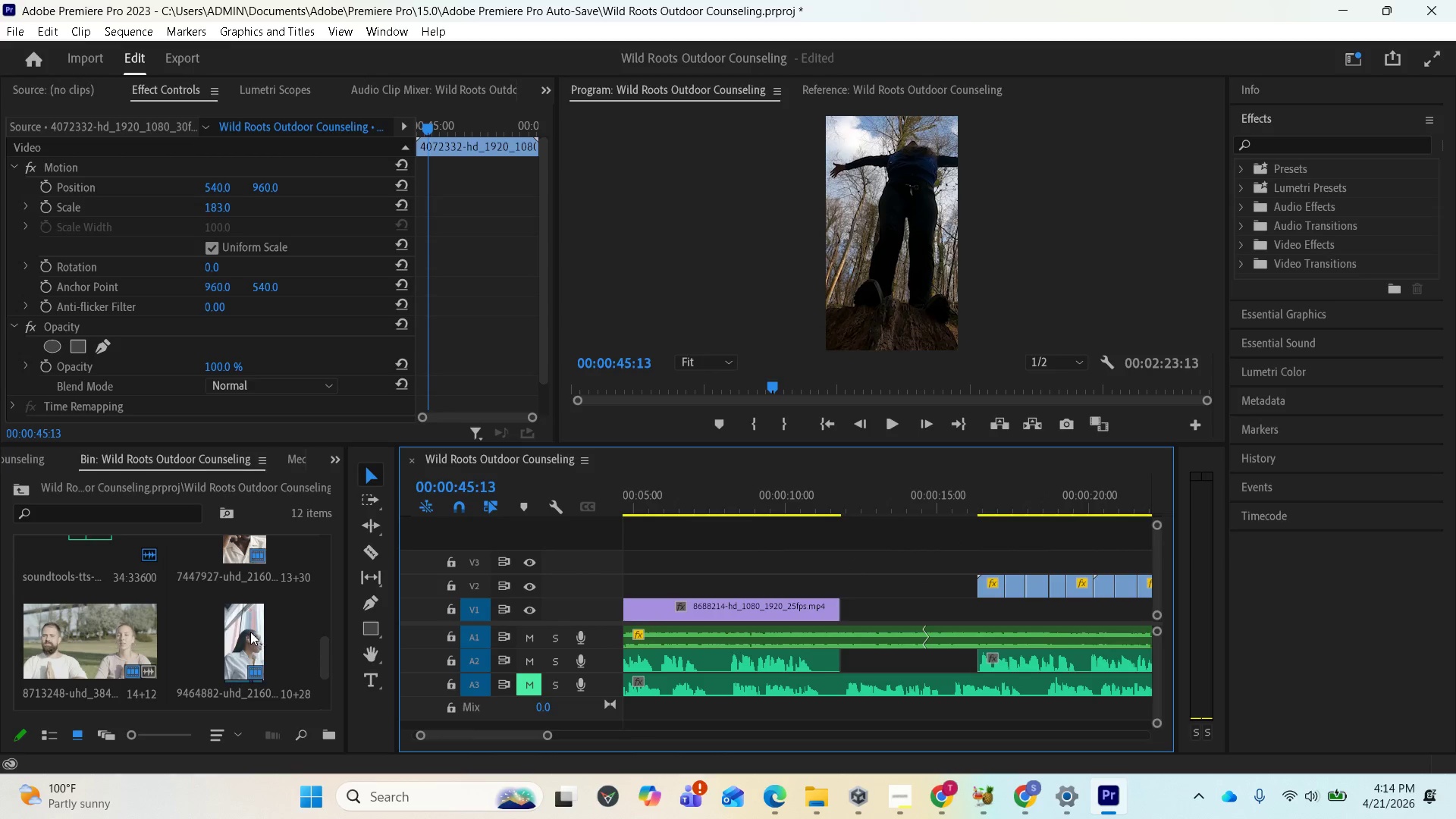 
left_click_drag(start_coordinate=[250, 632], to_coordinate=[763, 554])
 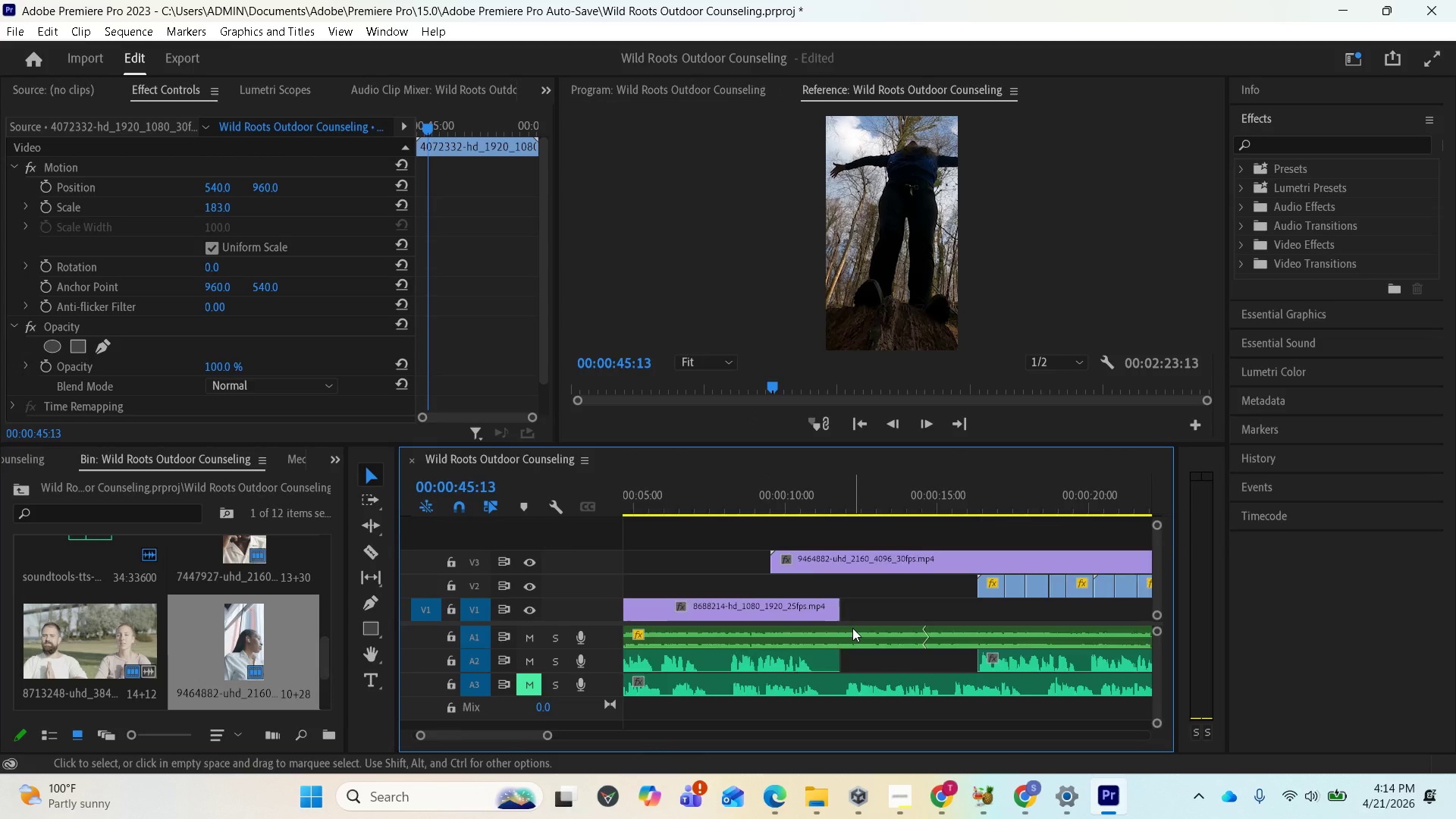 
scroll: coordinate [877, 605], scroll_direction: down, amount: 4.0
 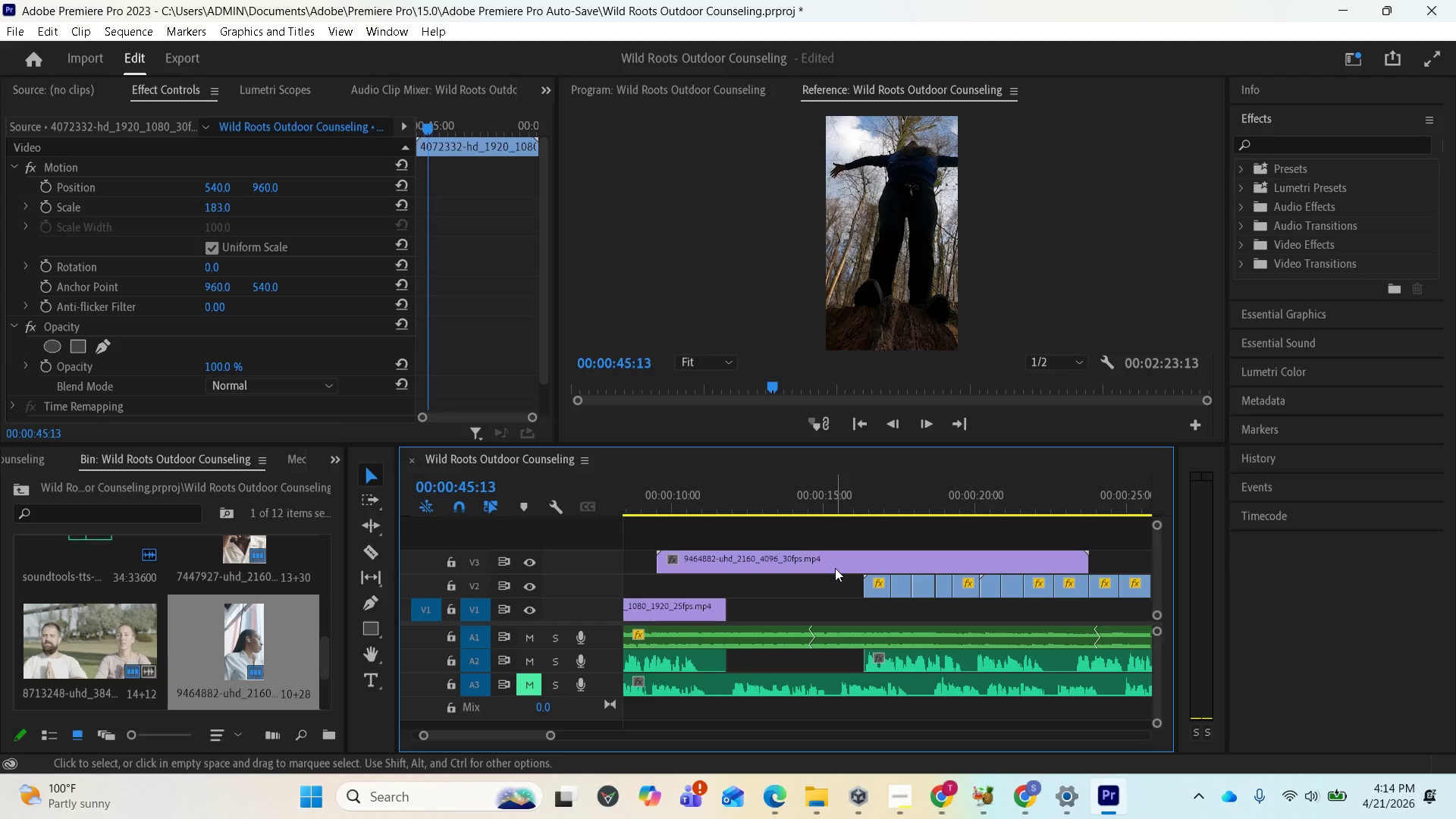 
left_click_drag(start_coordinate=[811, 556], to_coordinate=[876, 626])
 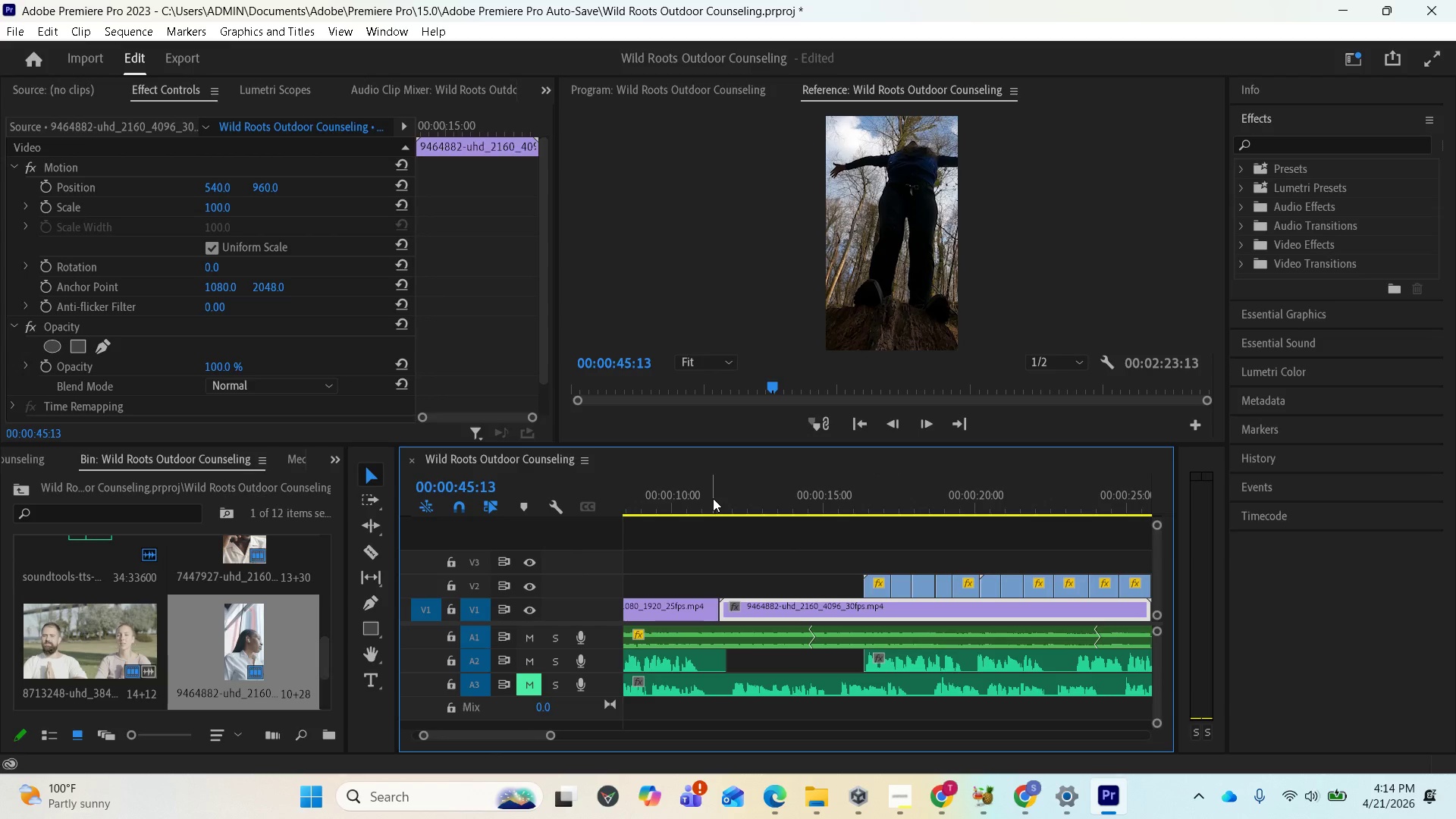 
key(Space)
 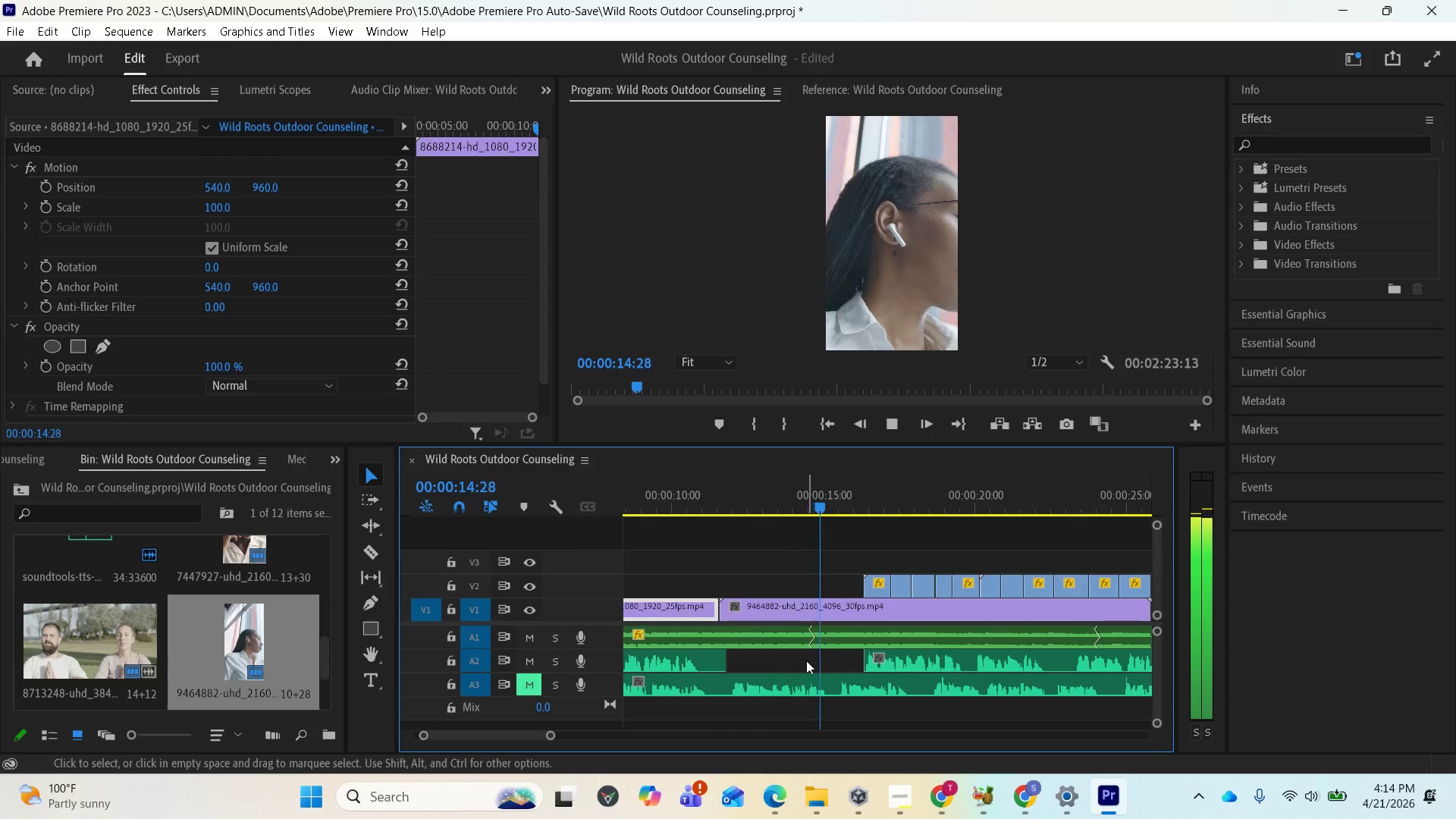 
wait(5.19)
 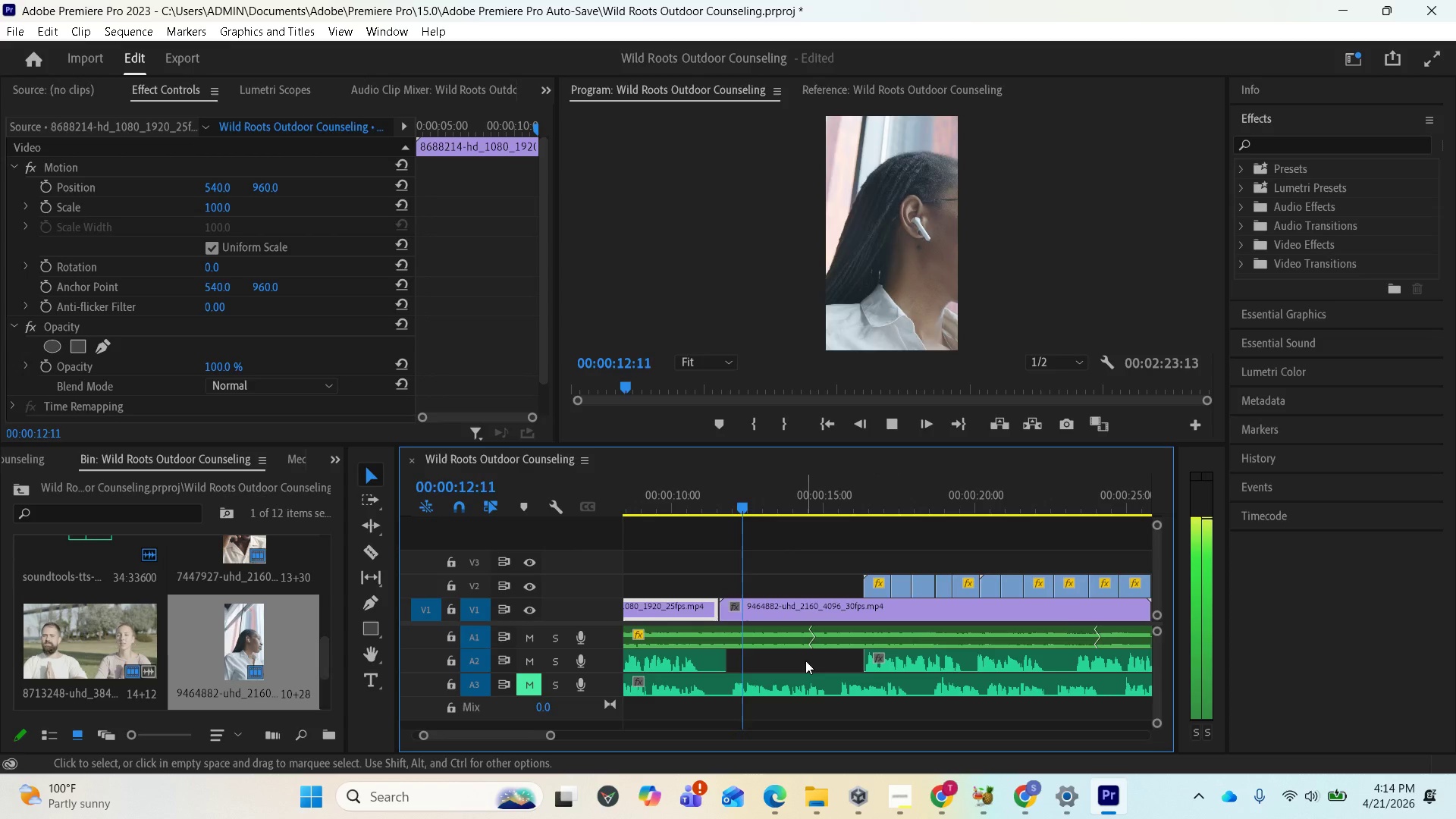 
key(Space)
 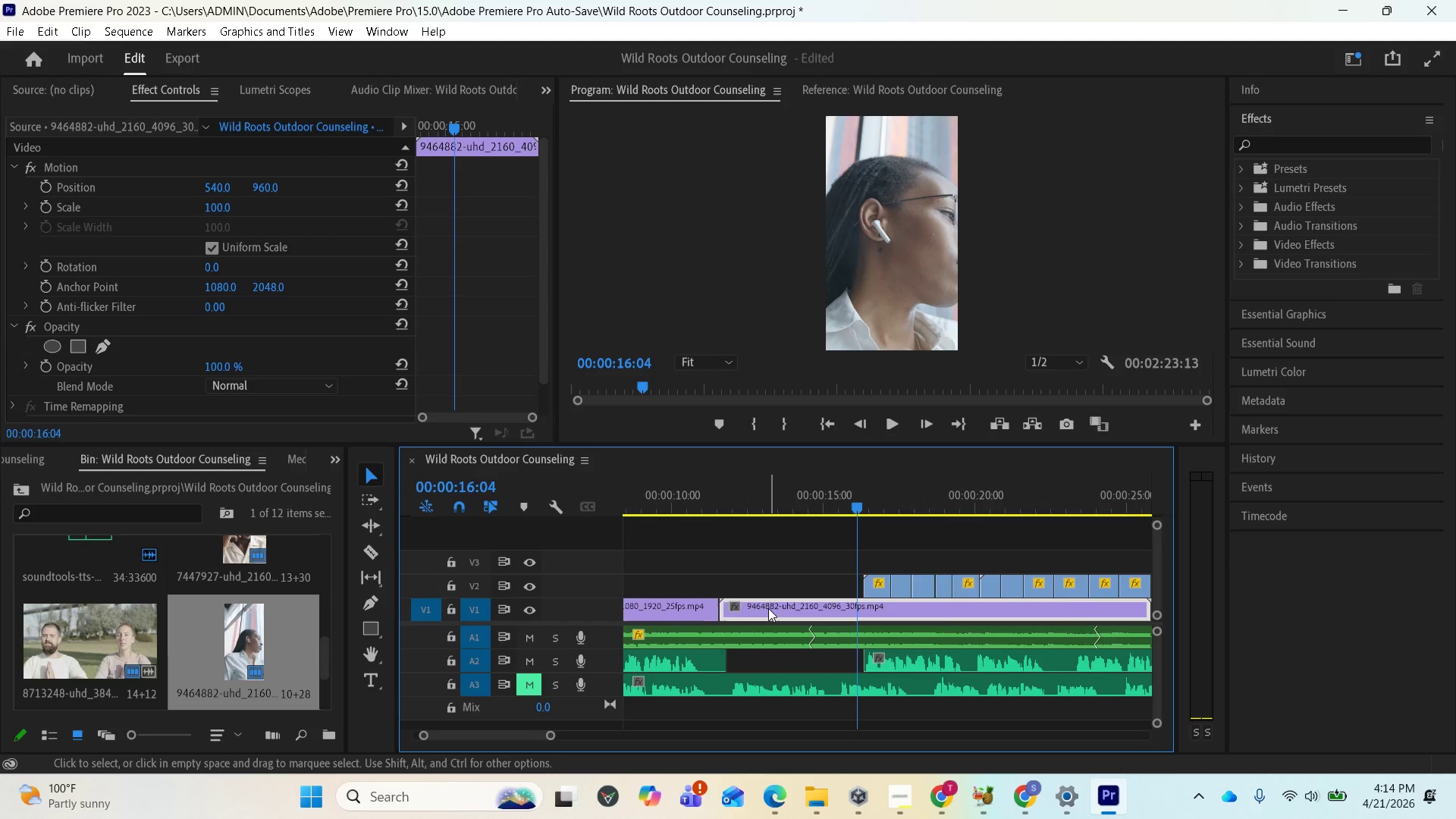 
left_click([768, 608])
 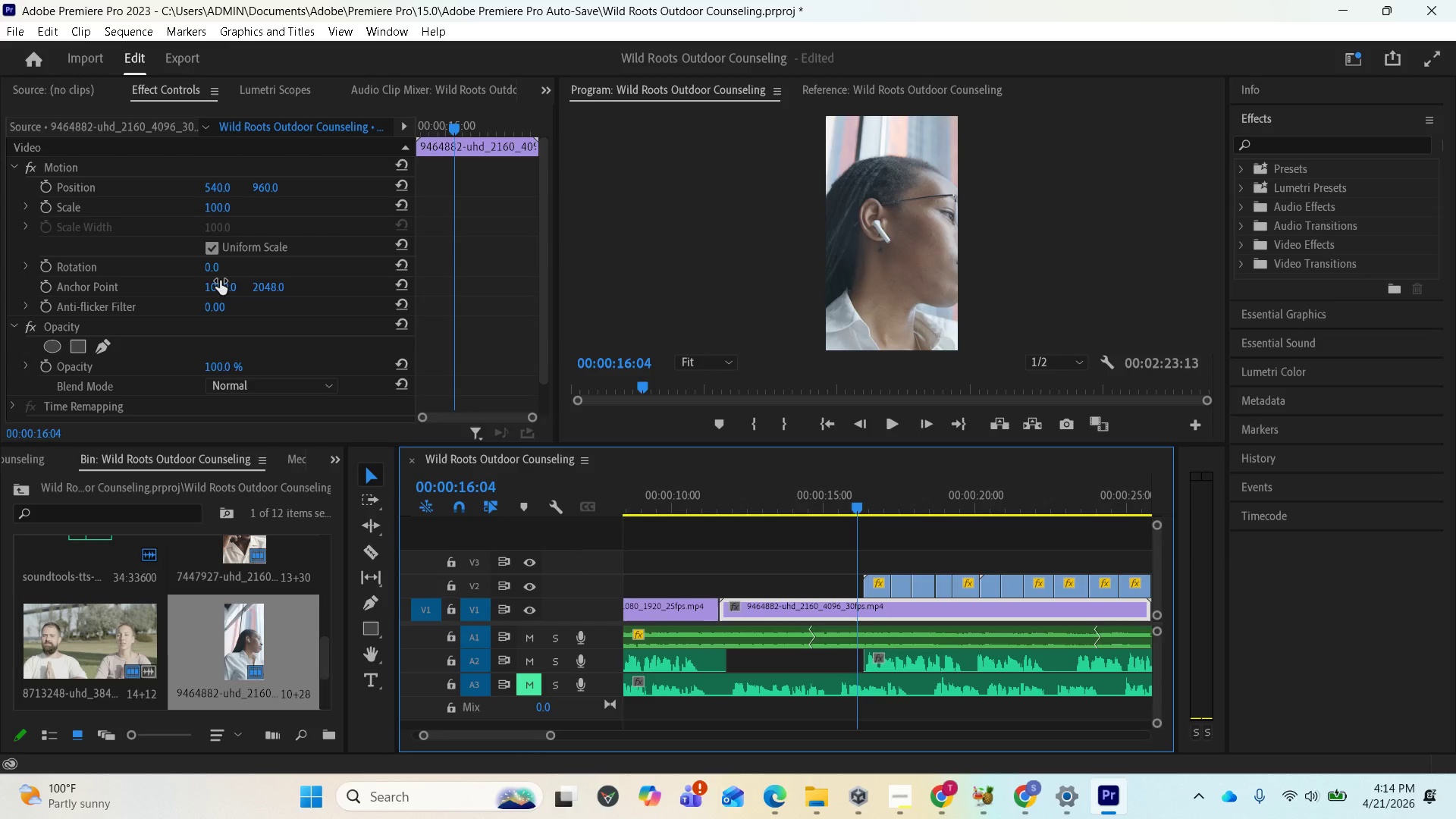 
left_click_drag(start_coordinate=[221, 208], to_coordinate=[187, 229])
 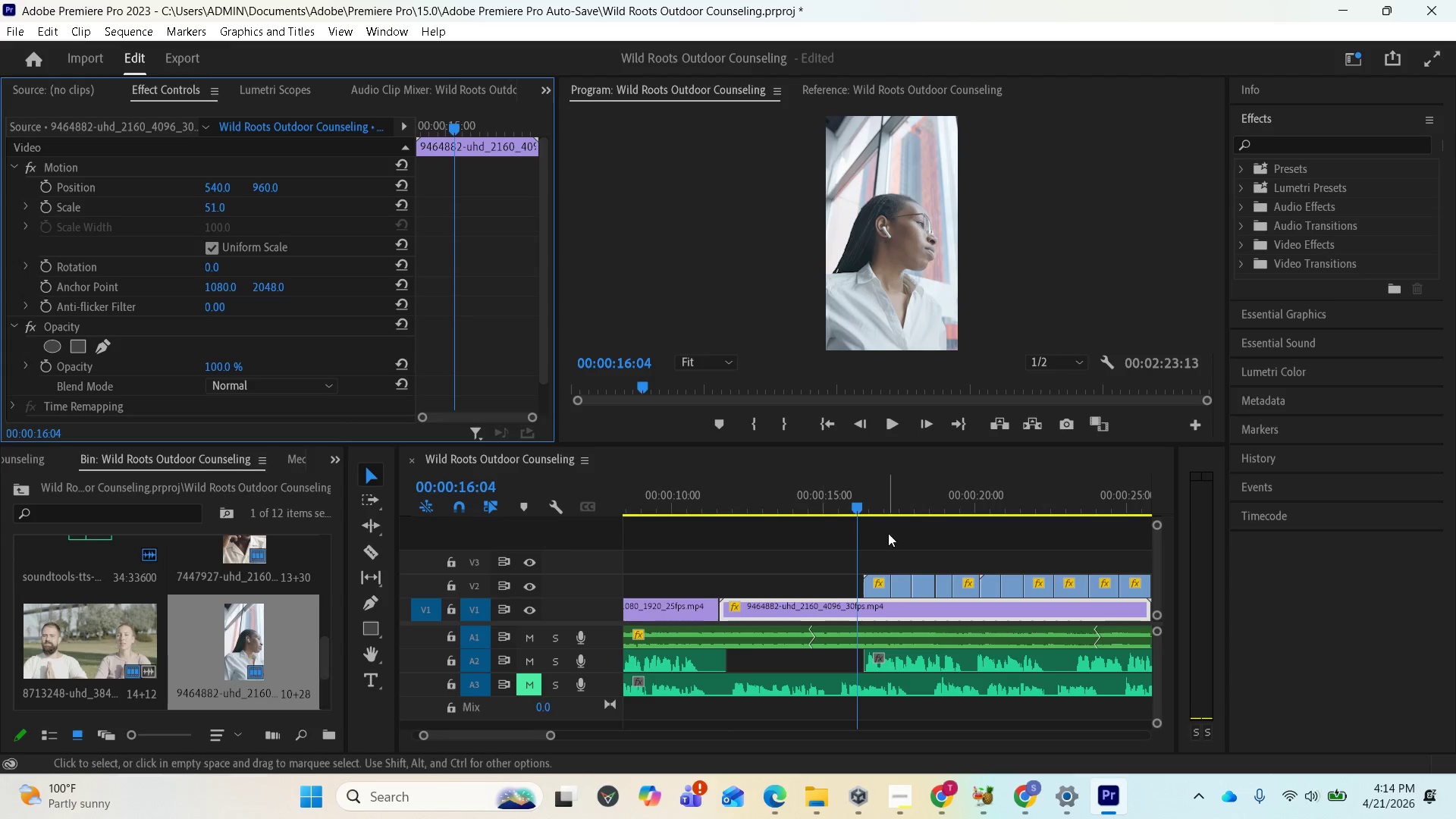 
mouse_move([974, 550])
 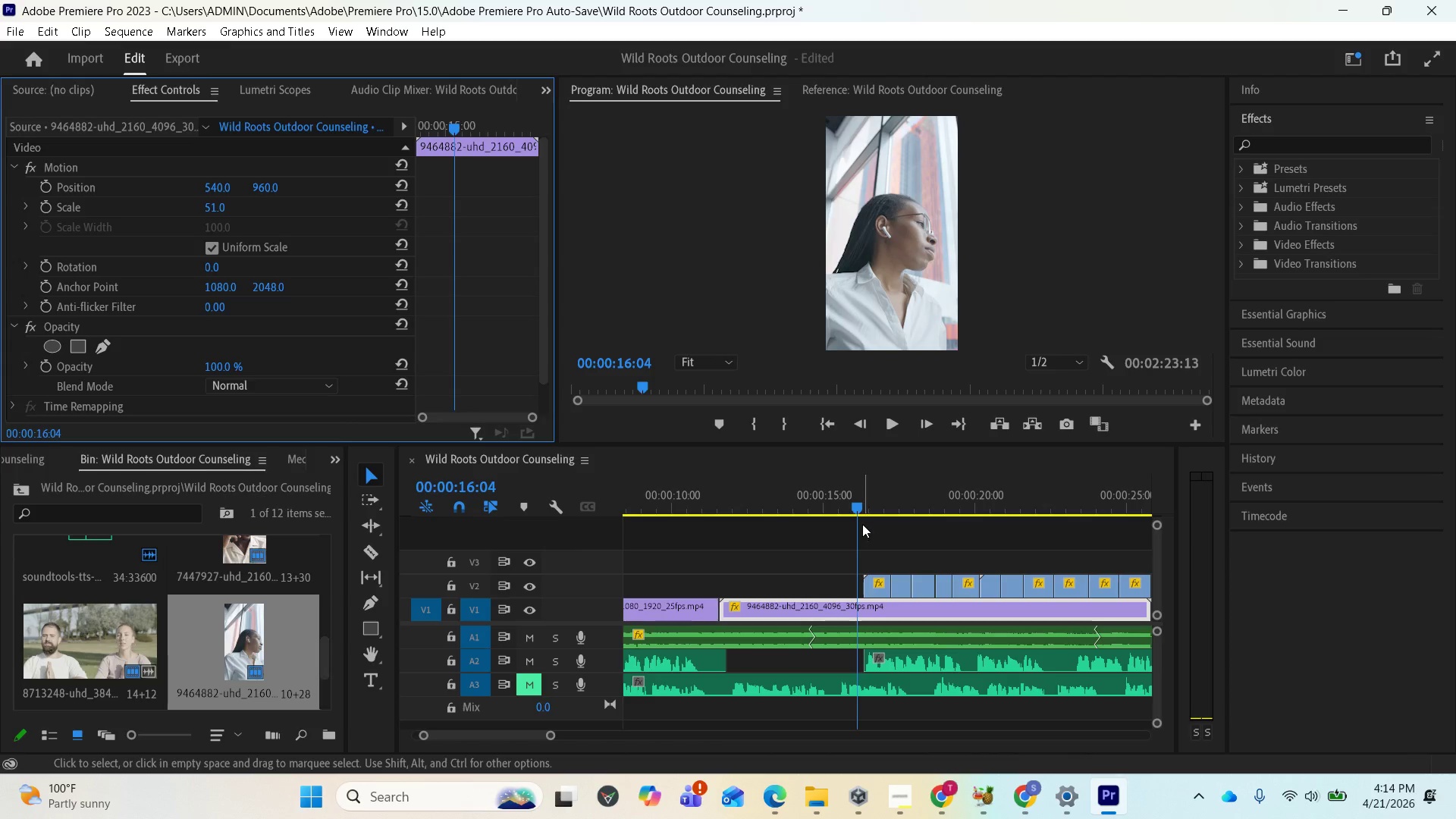 
left_click_drag(start_coordinate=[855, 505], to_coordinate=[699, 479])
 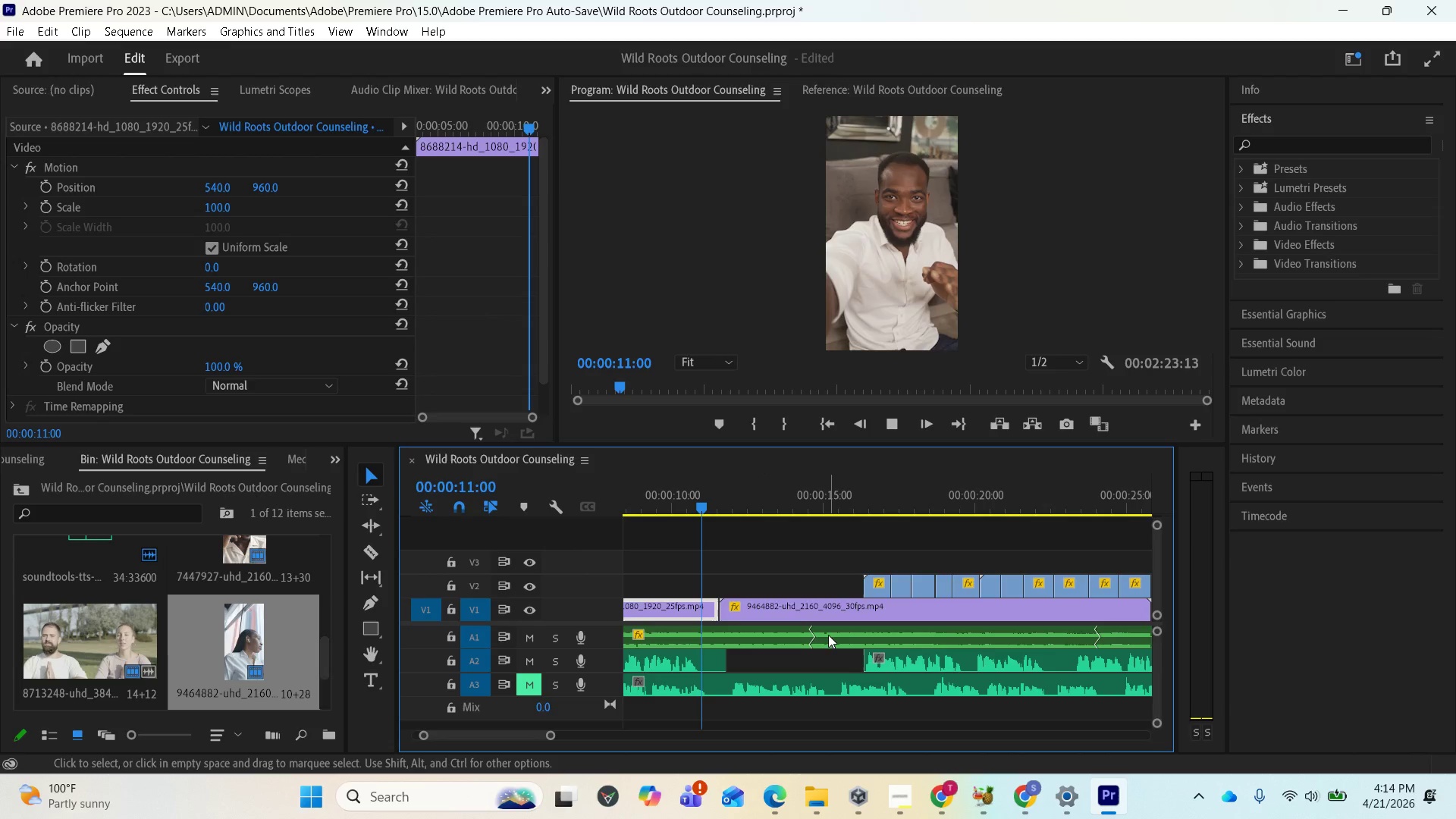 
key(Space)
 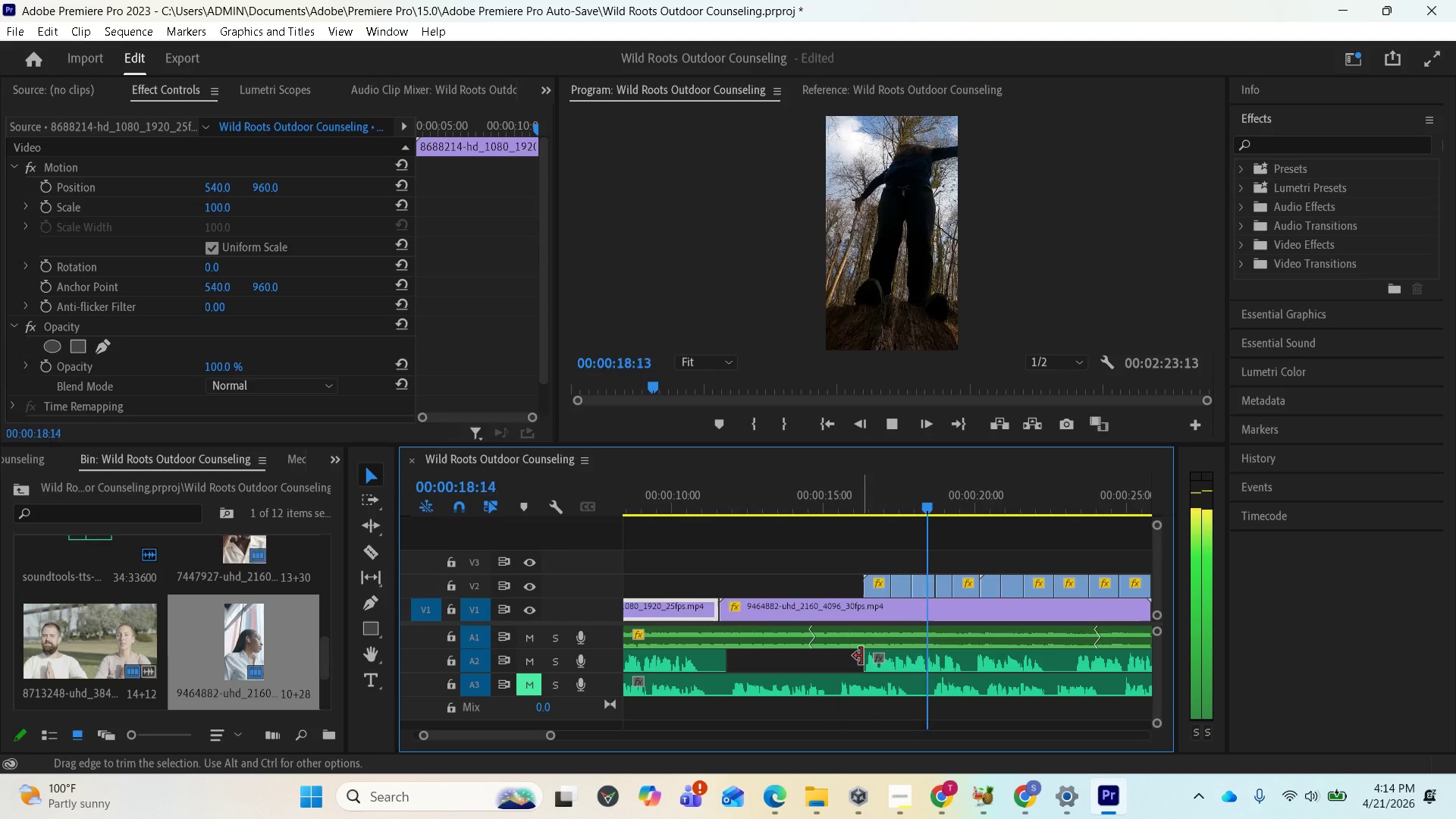 
wait(12.56)
 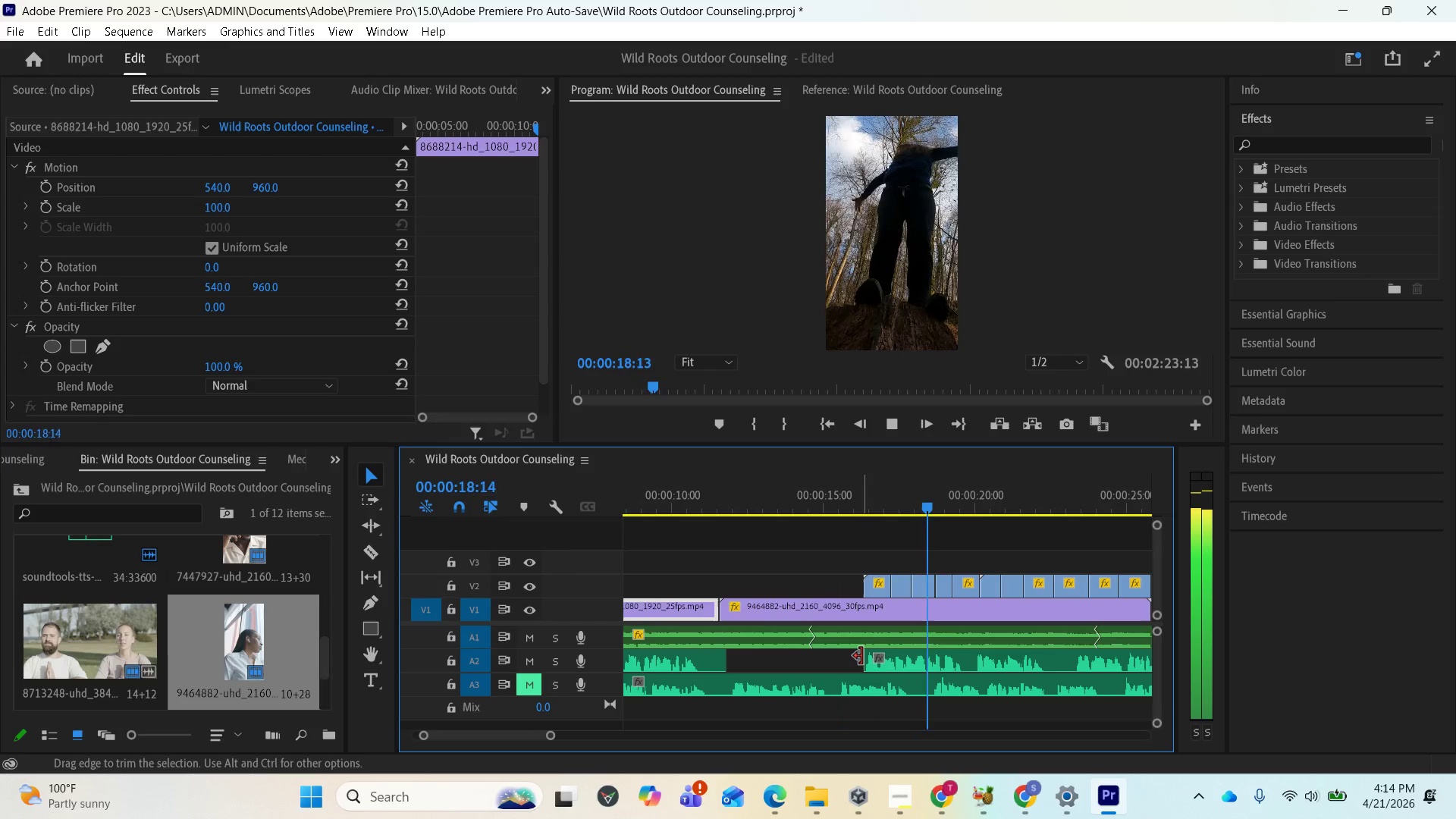 
key(Space)
 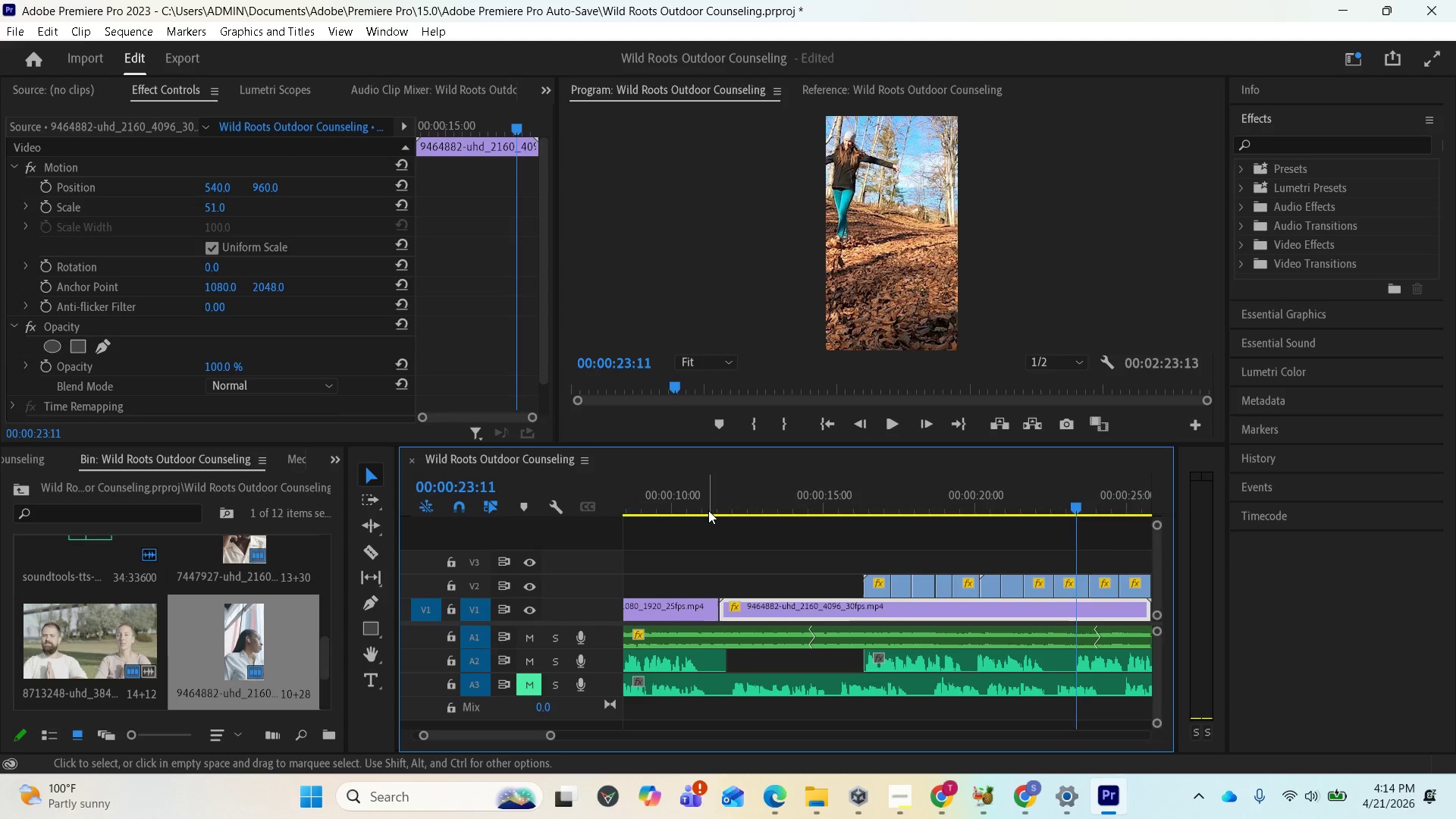 
left_click([702, 497])
 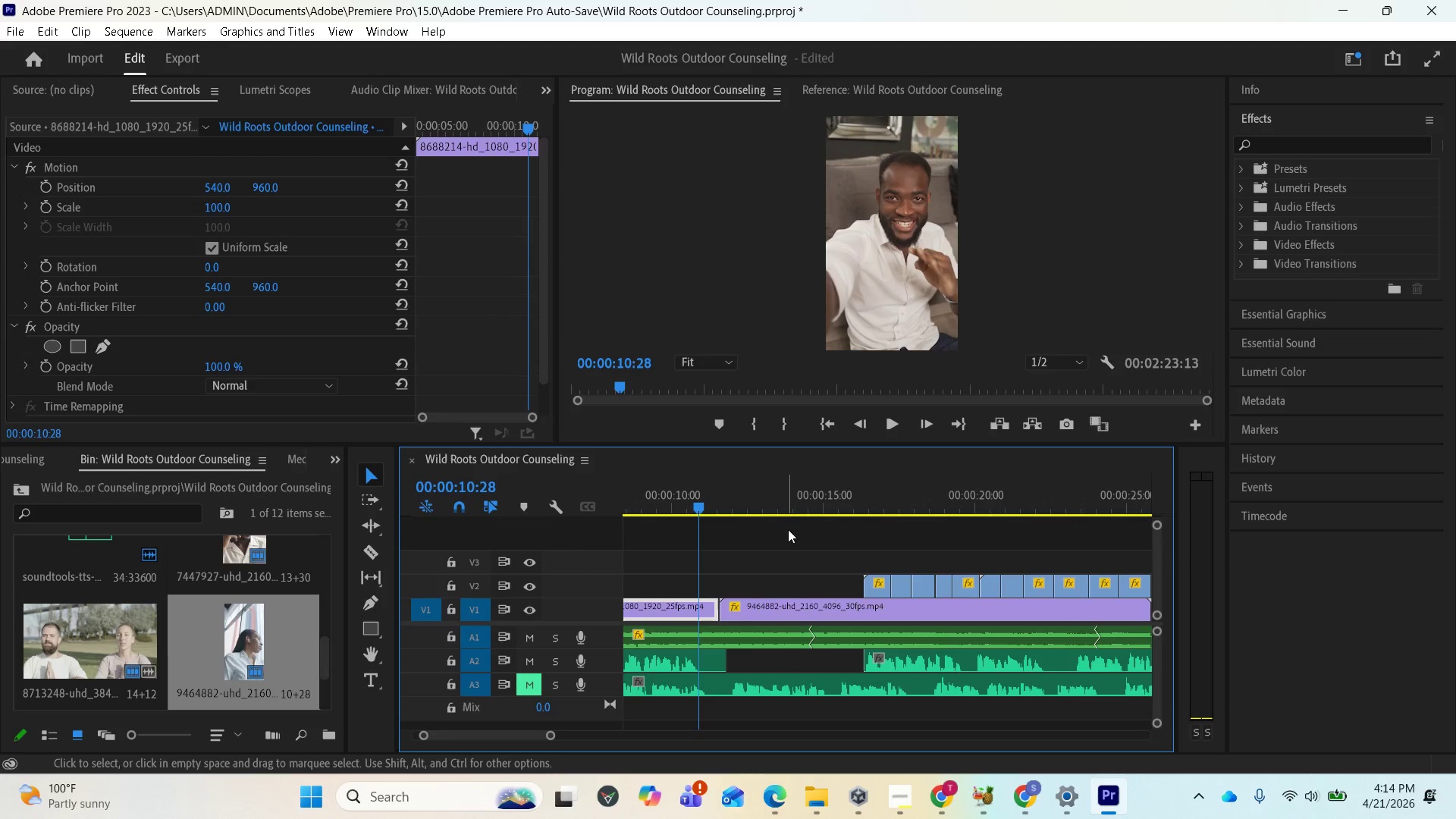 
key(Space)
 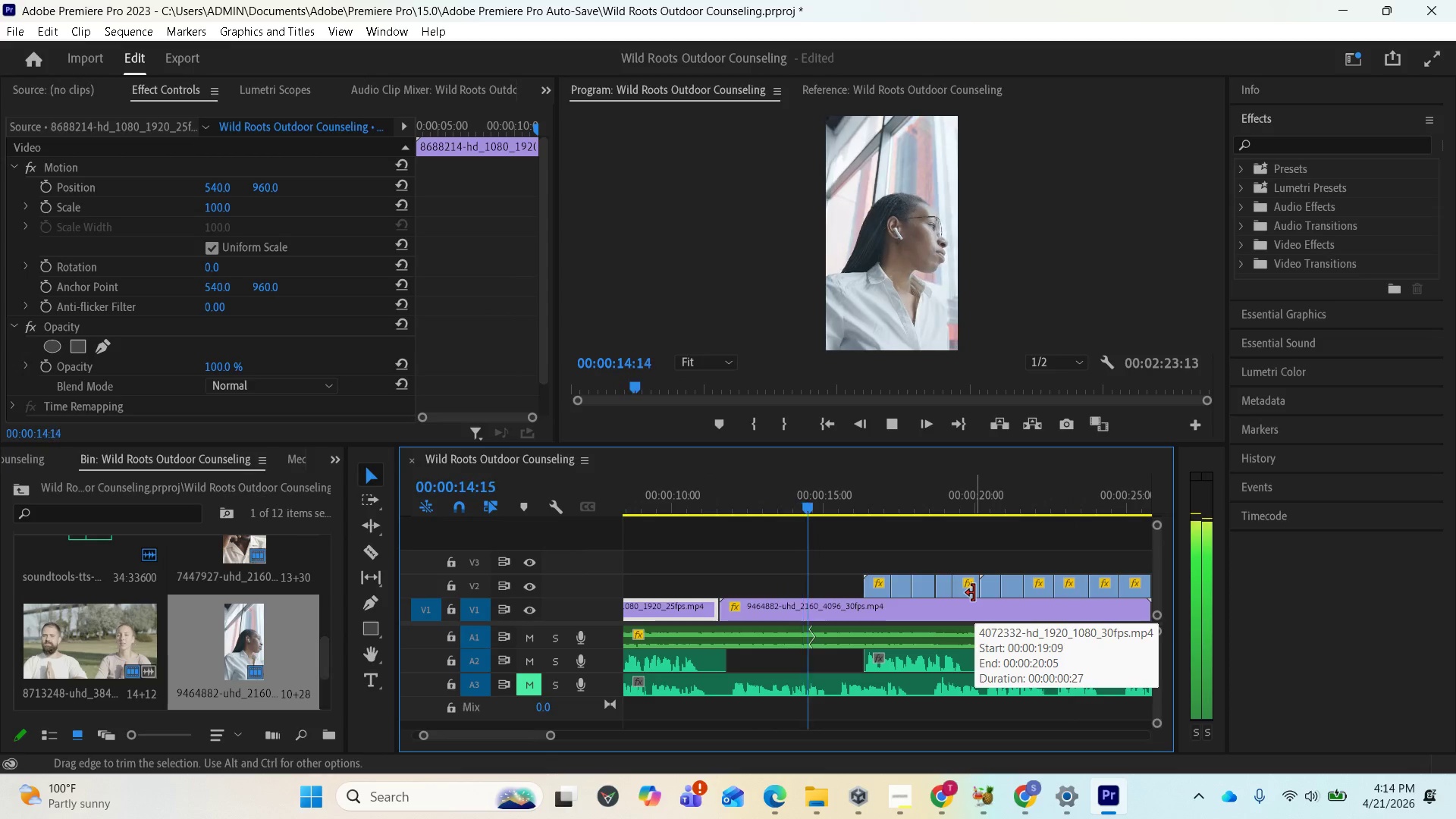 
wait(5.45)
 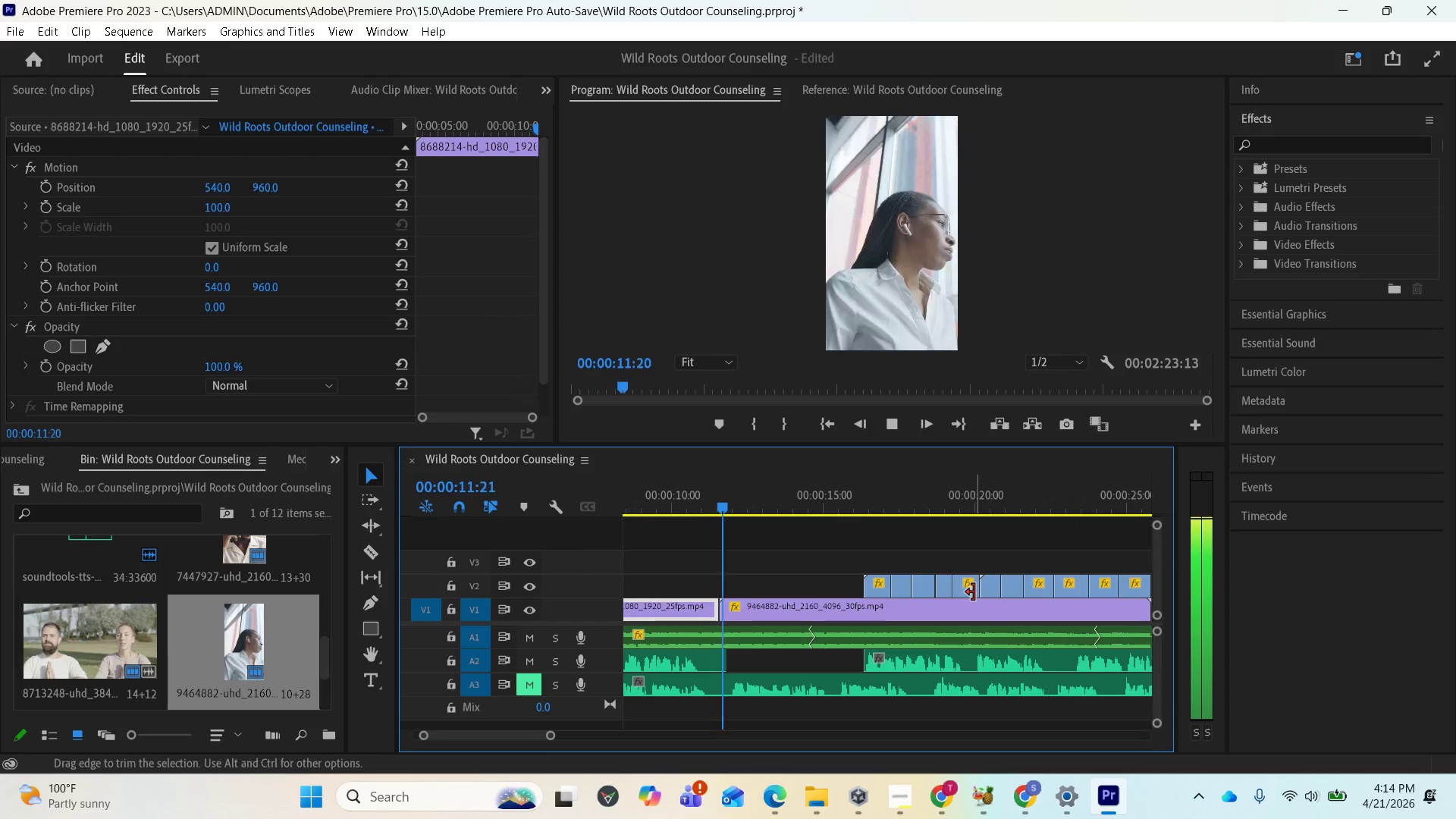 
key(Space)
 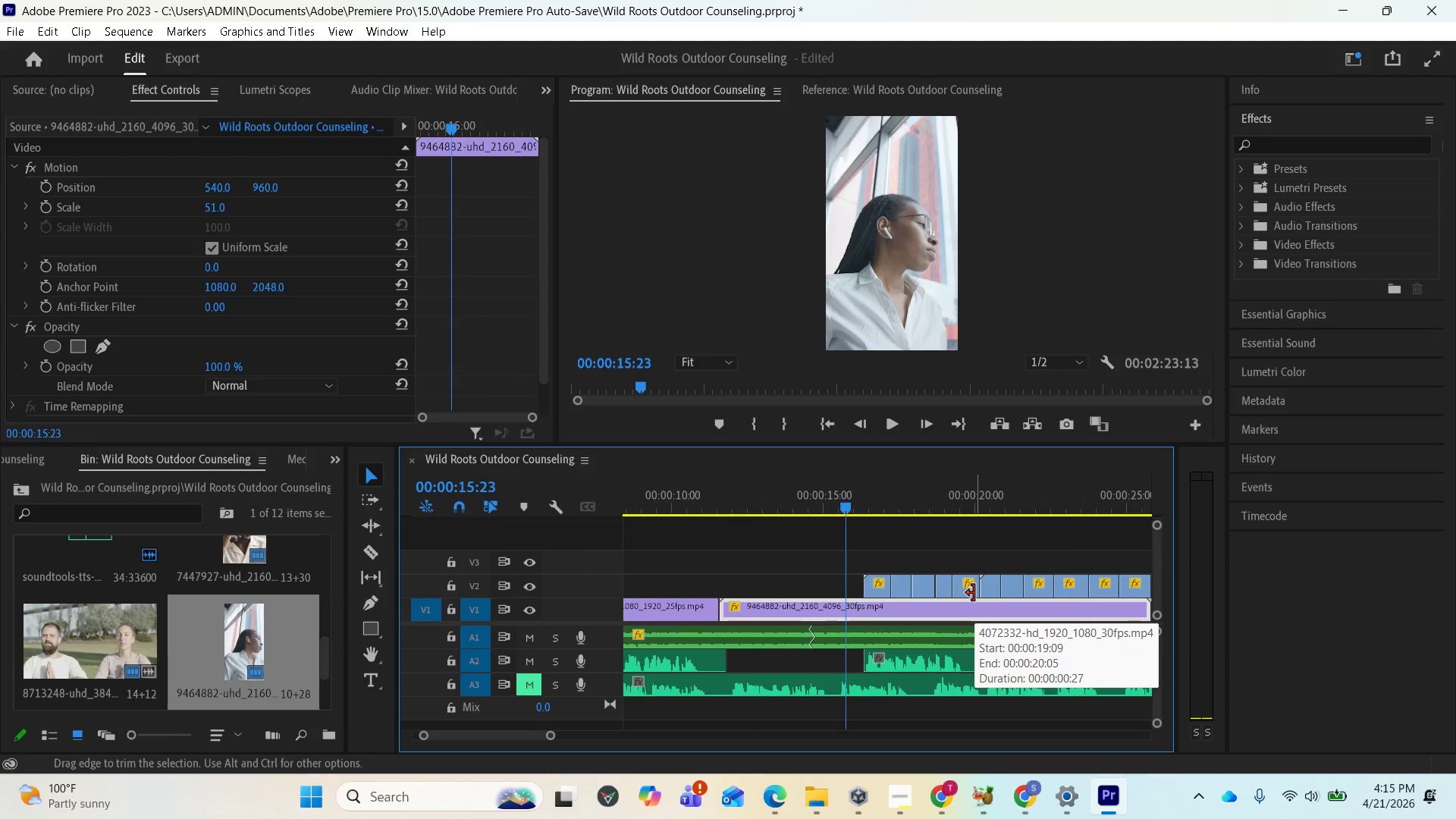 
key(Space)
 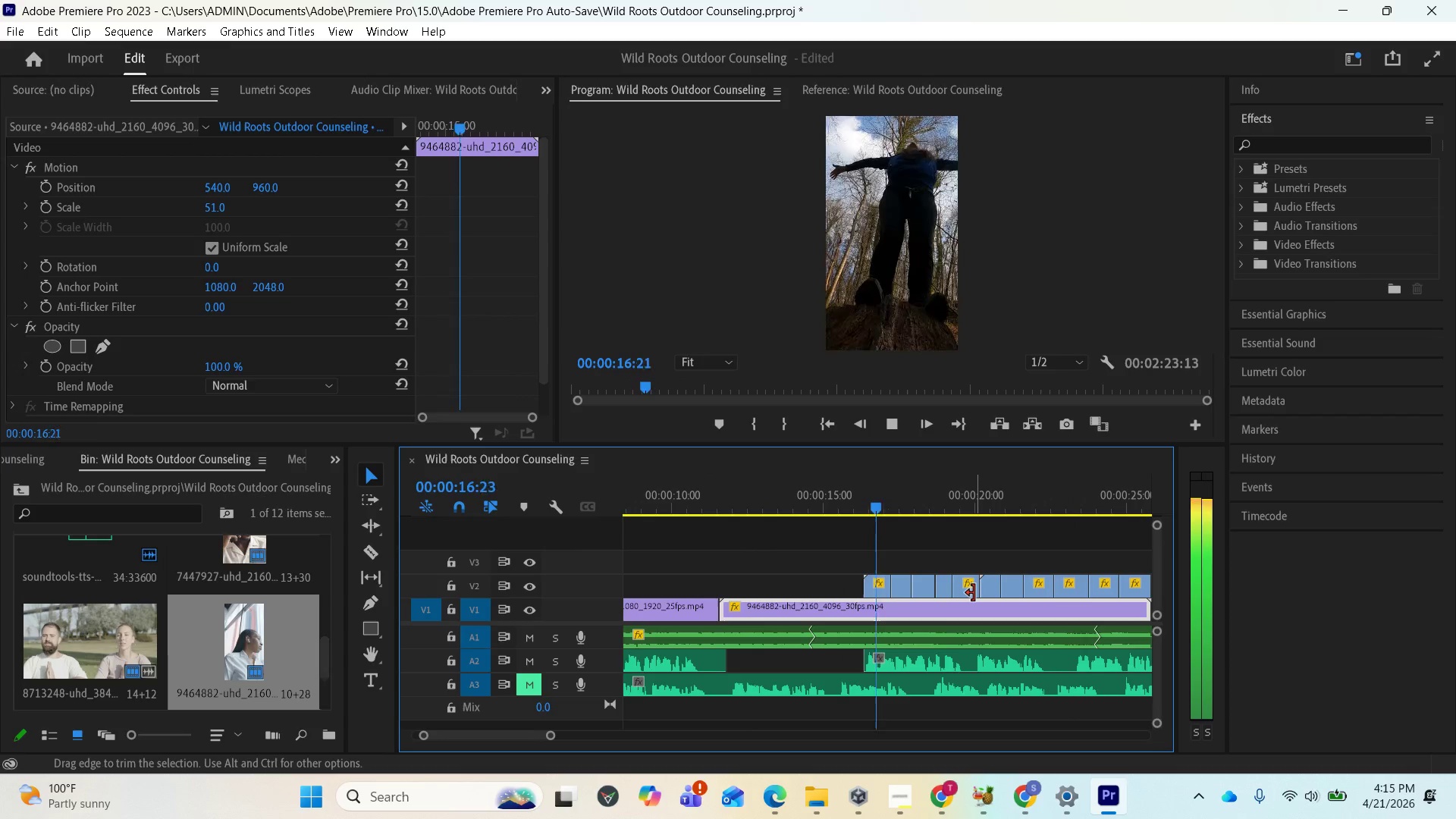 
key(Space)
 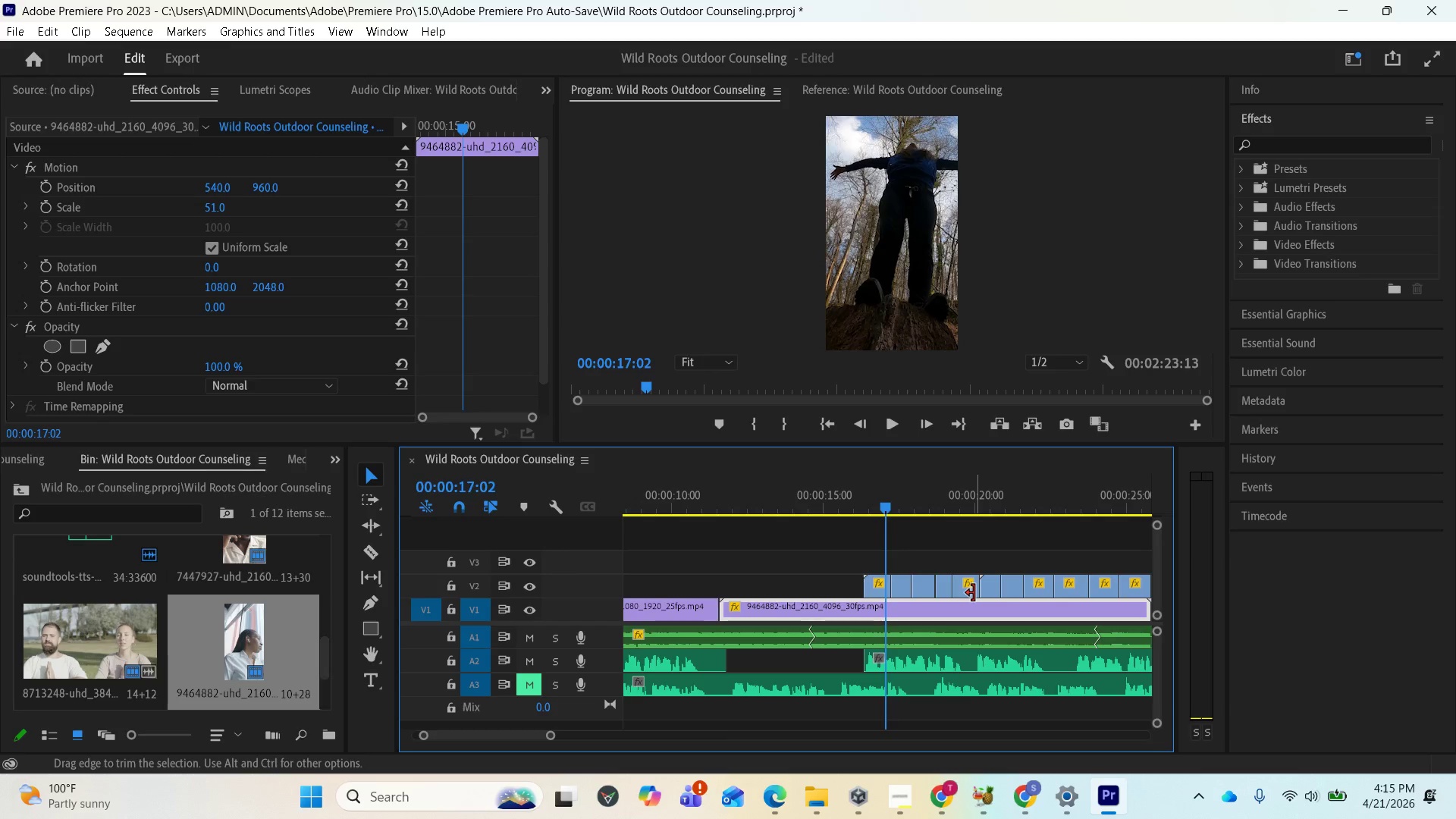 
key(Space)
 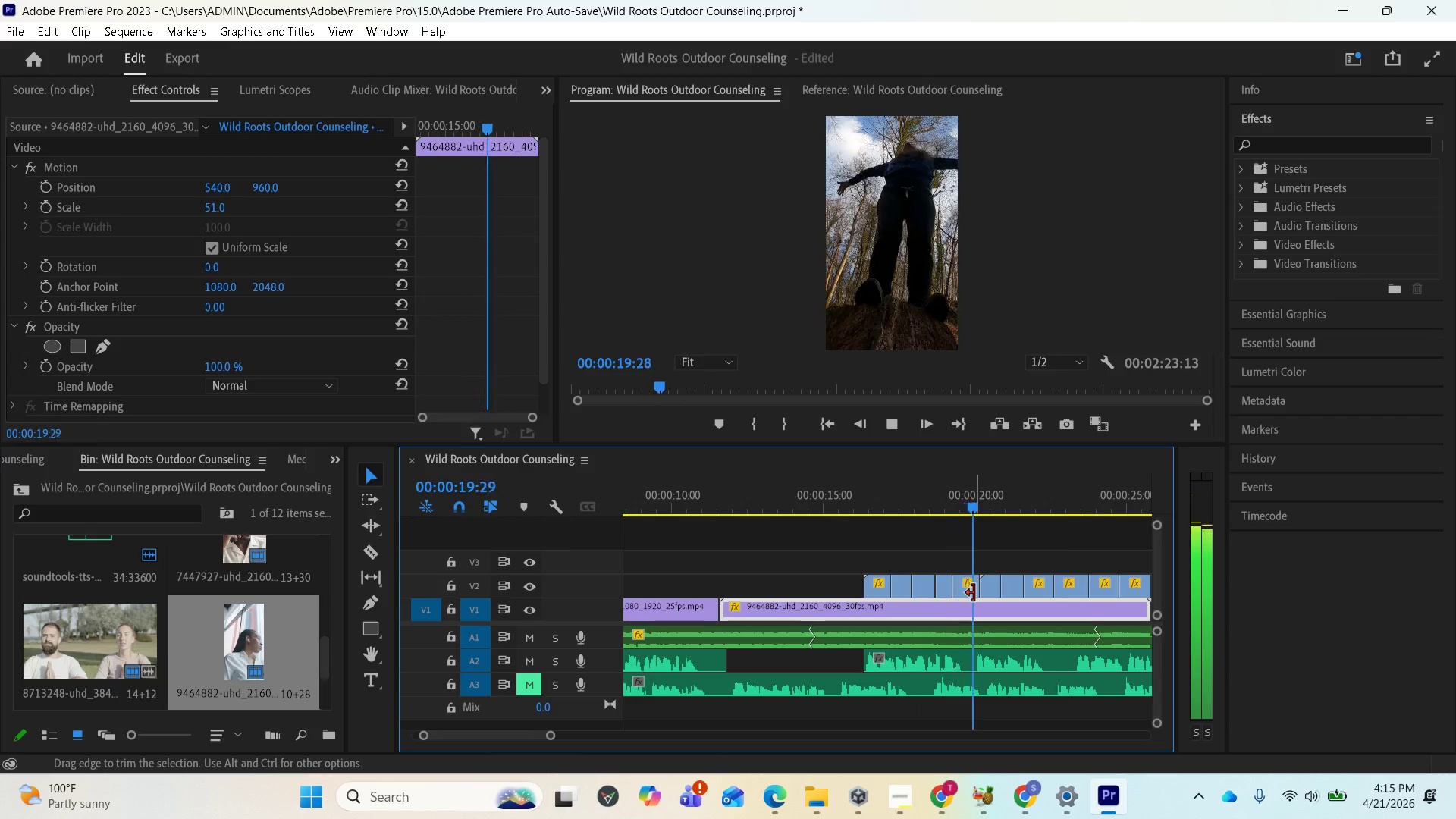 
wait(8.25)
 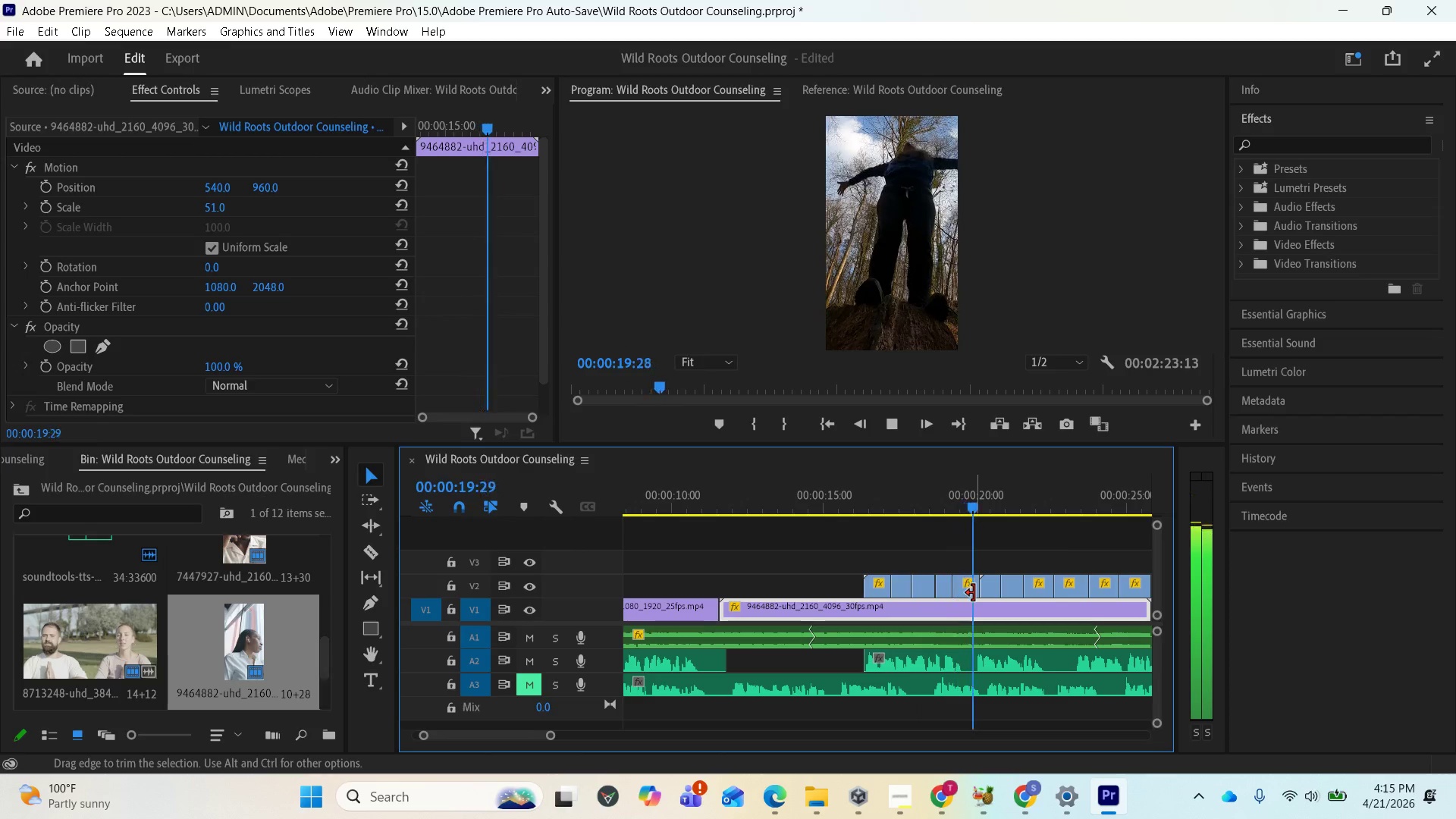 
key(Space)
 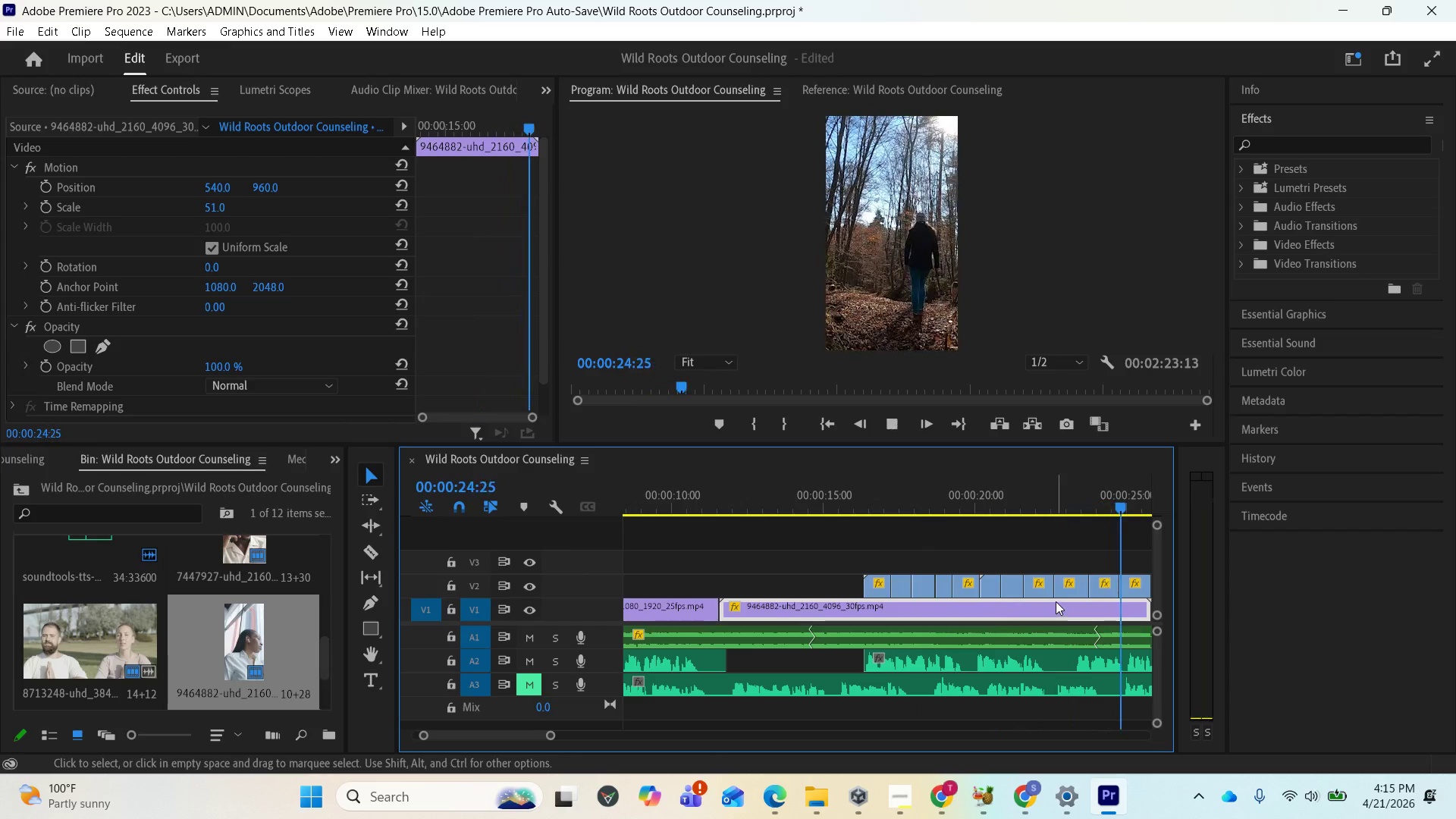 
key(Space)
 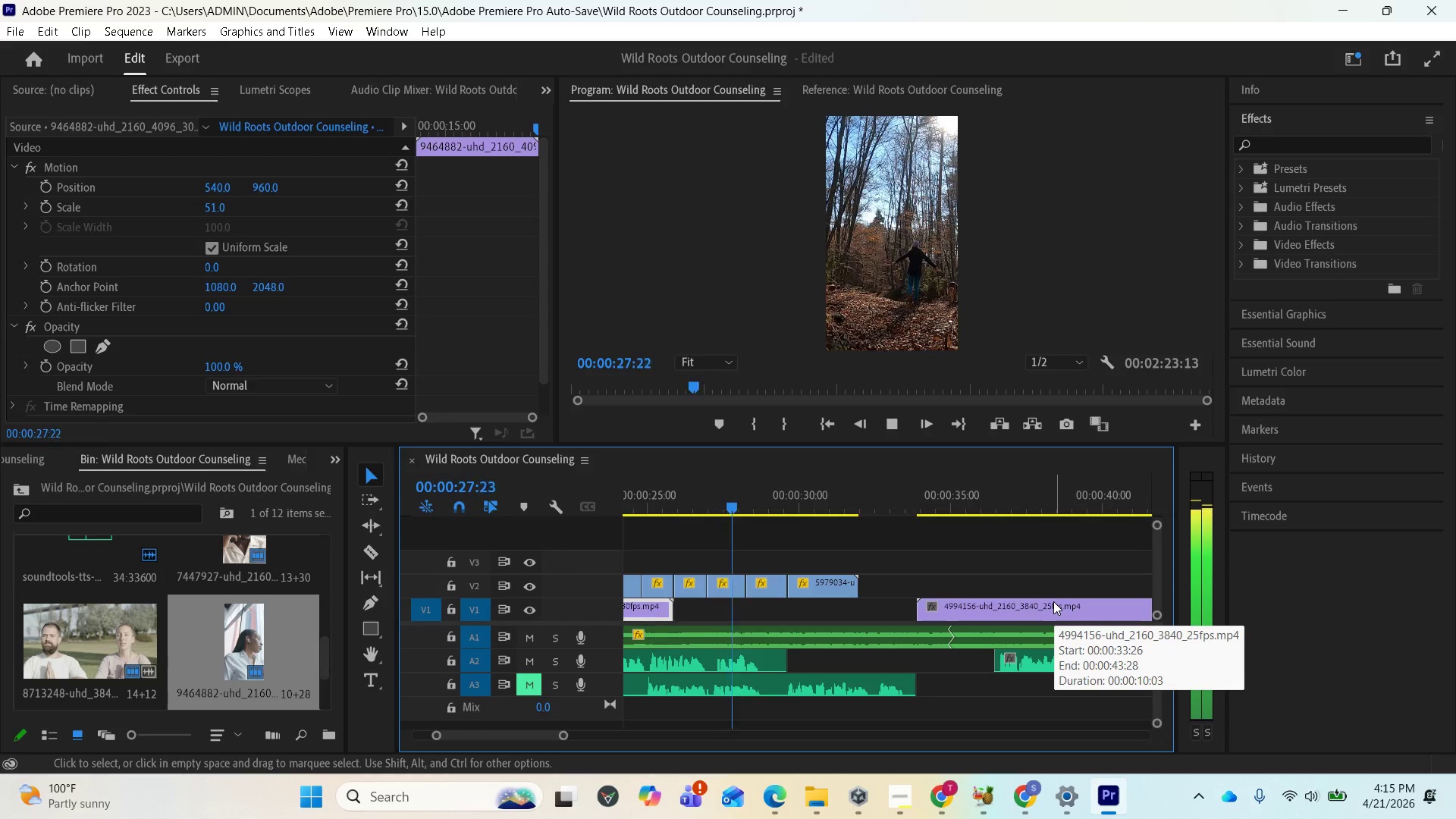 
key(Space)
 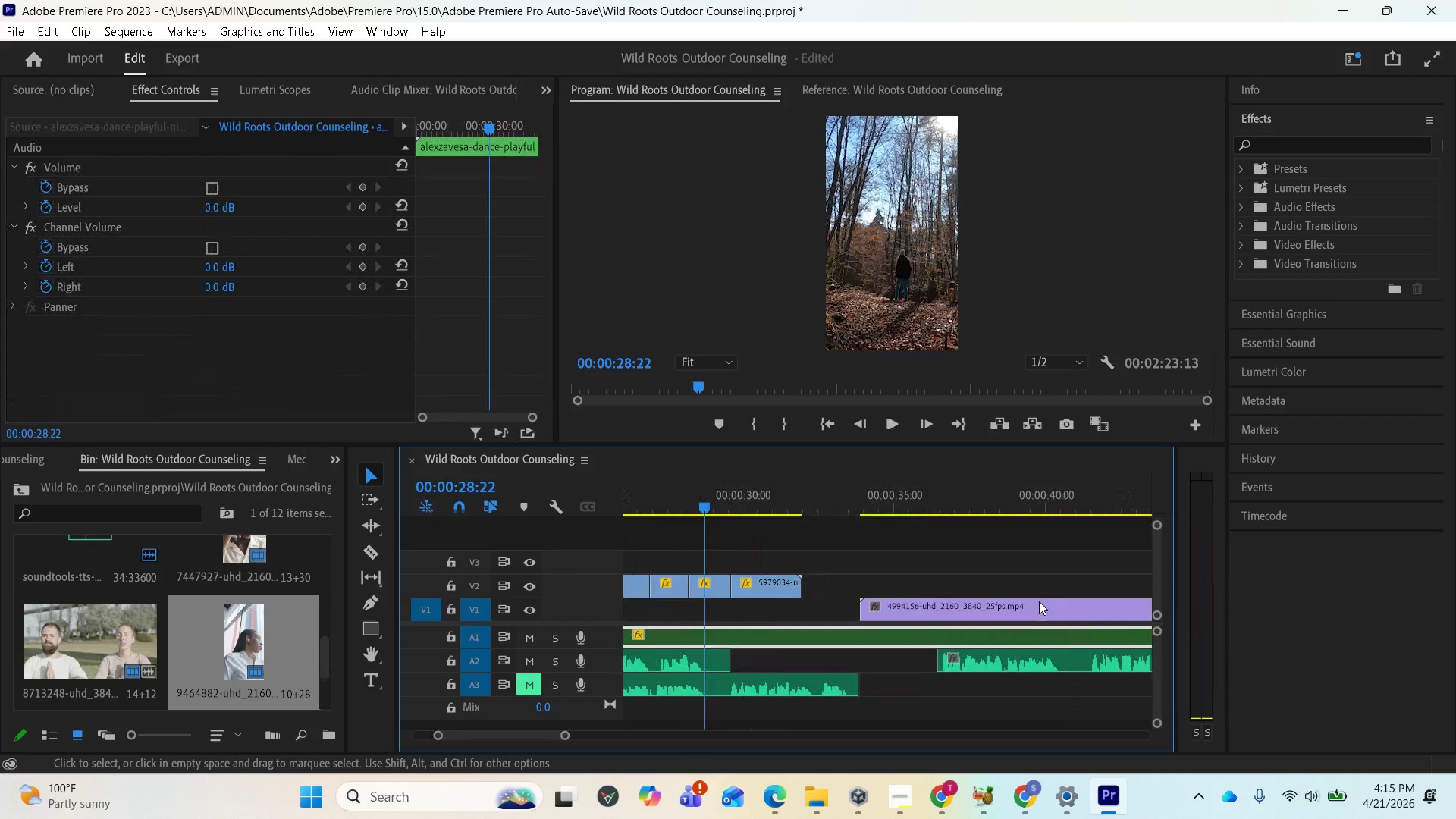 
scroll: coordinate [1040, 598], scroll_direction: down, amount: 5.0
 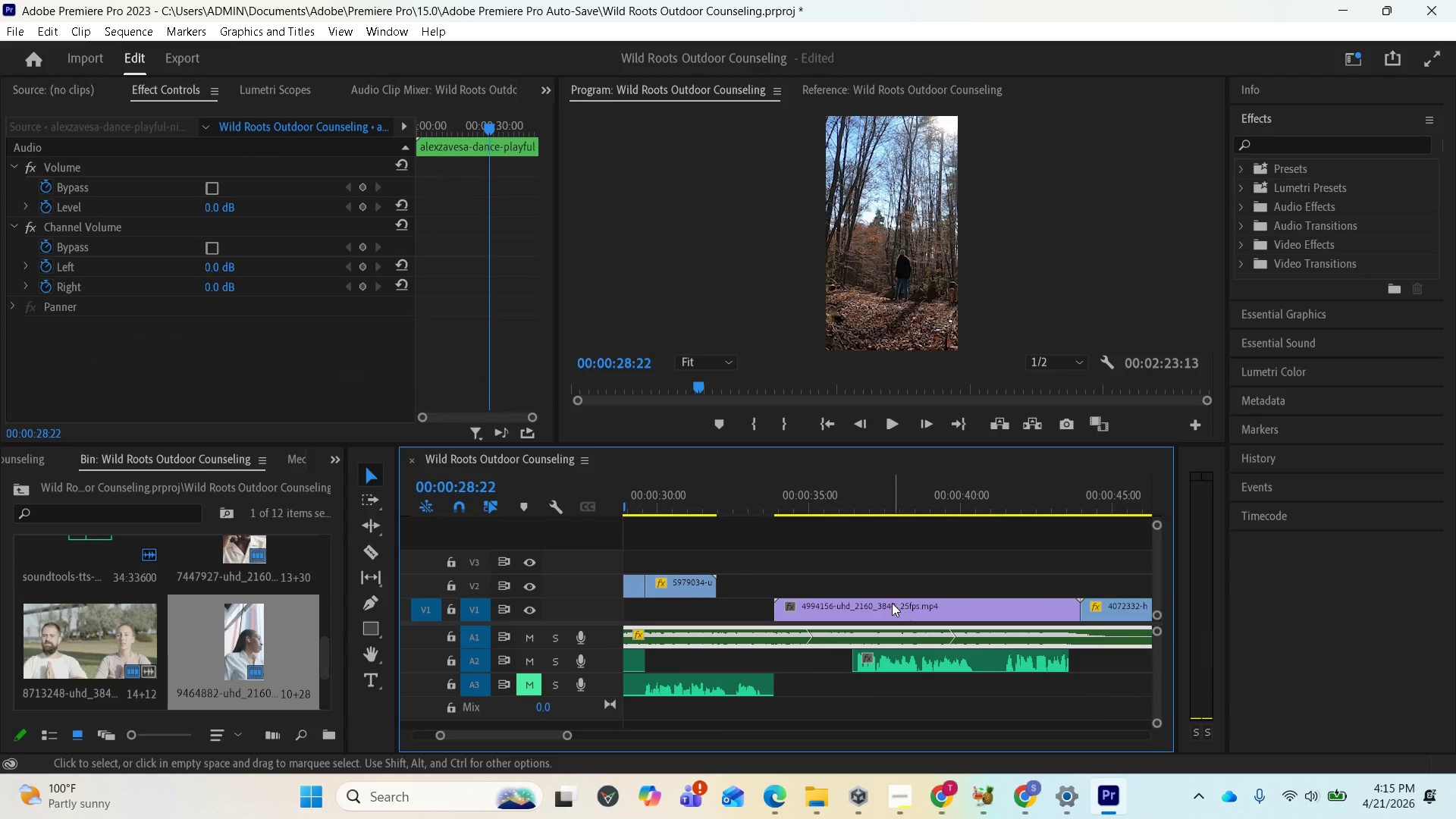 
key(Space)
 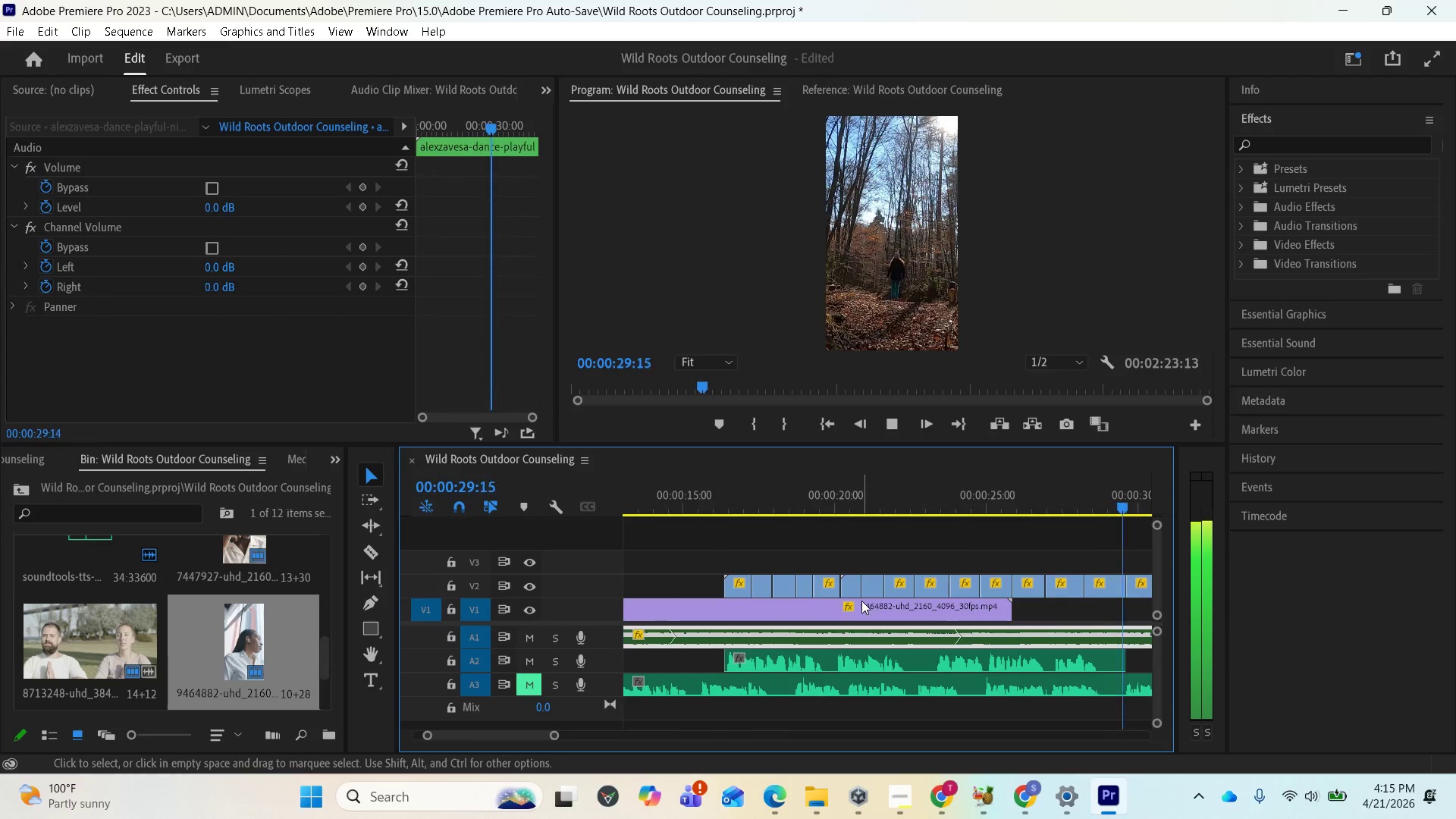 
key(Space)
 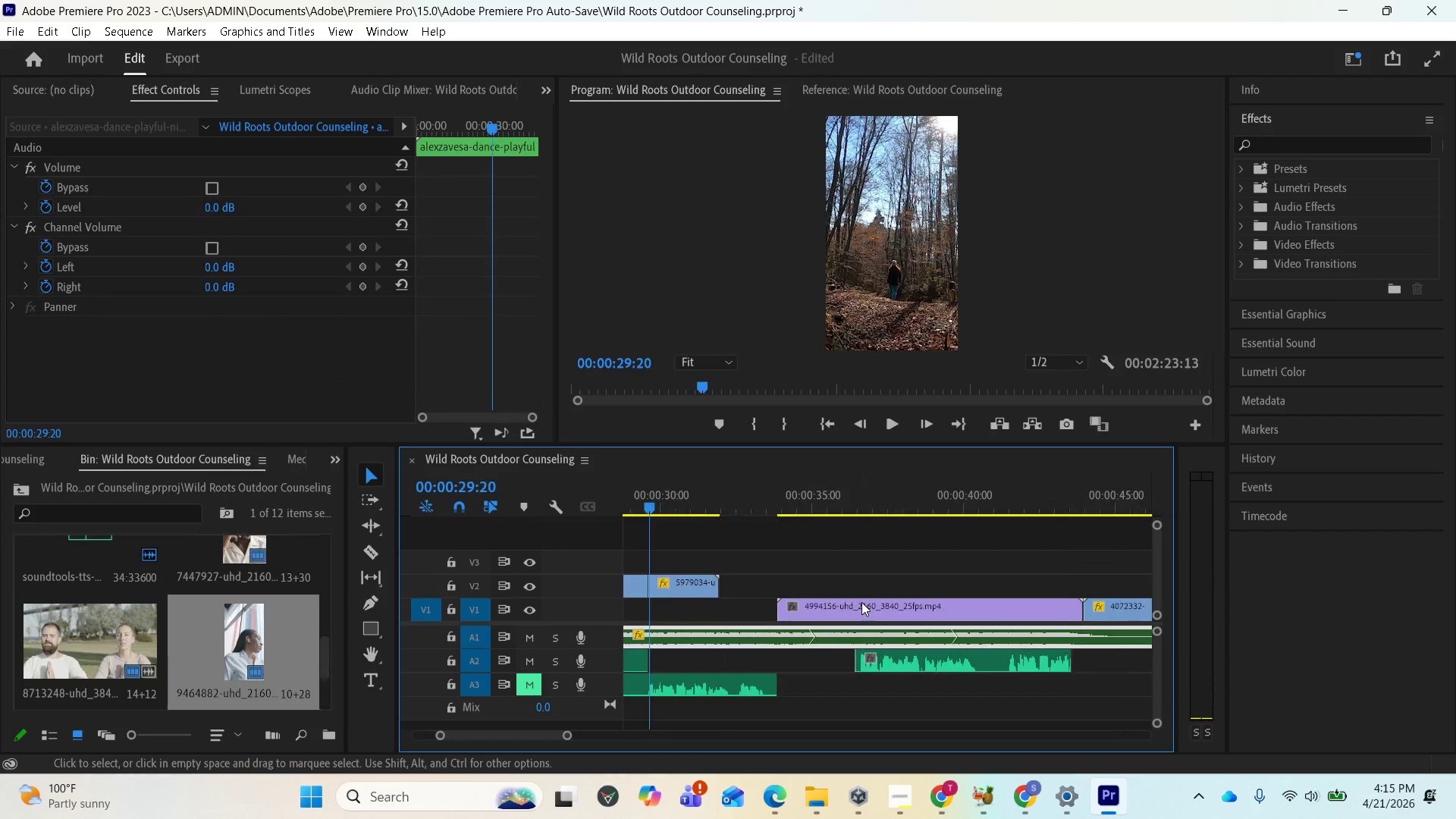 
key(Space)
 